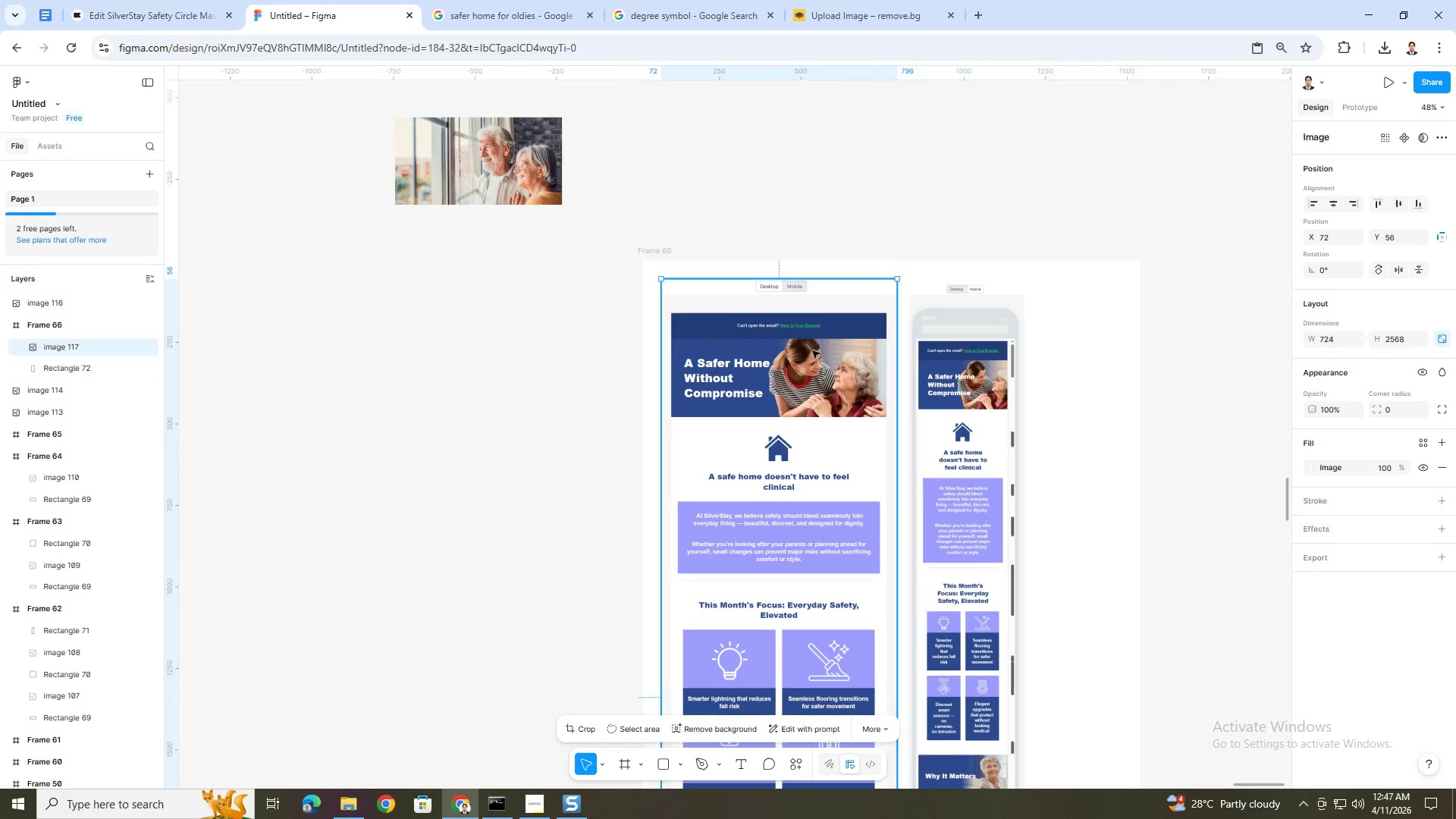 
left_click_drag(start_coordinate=[812, 350], to_coordinate=[806, 352])
 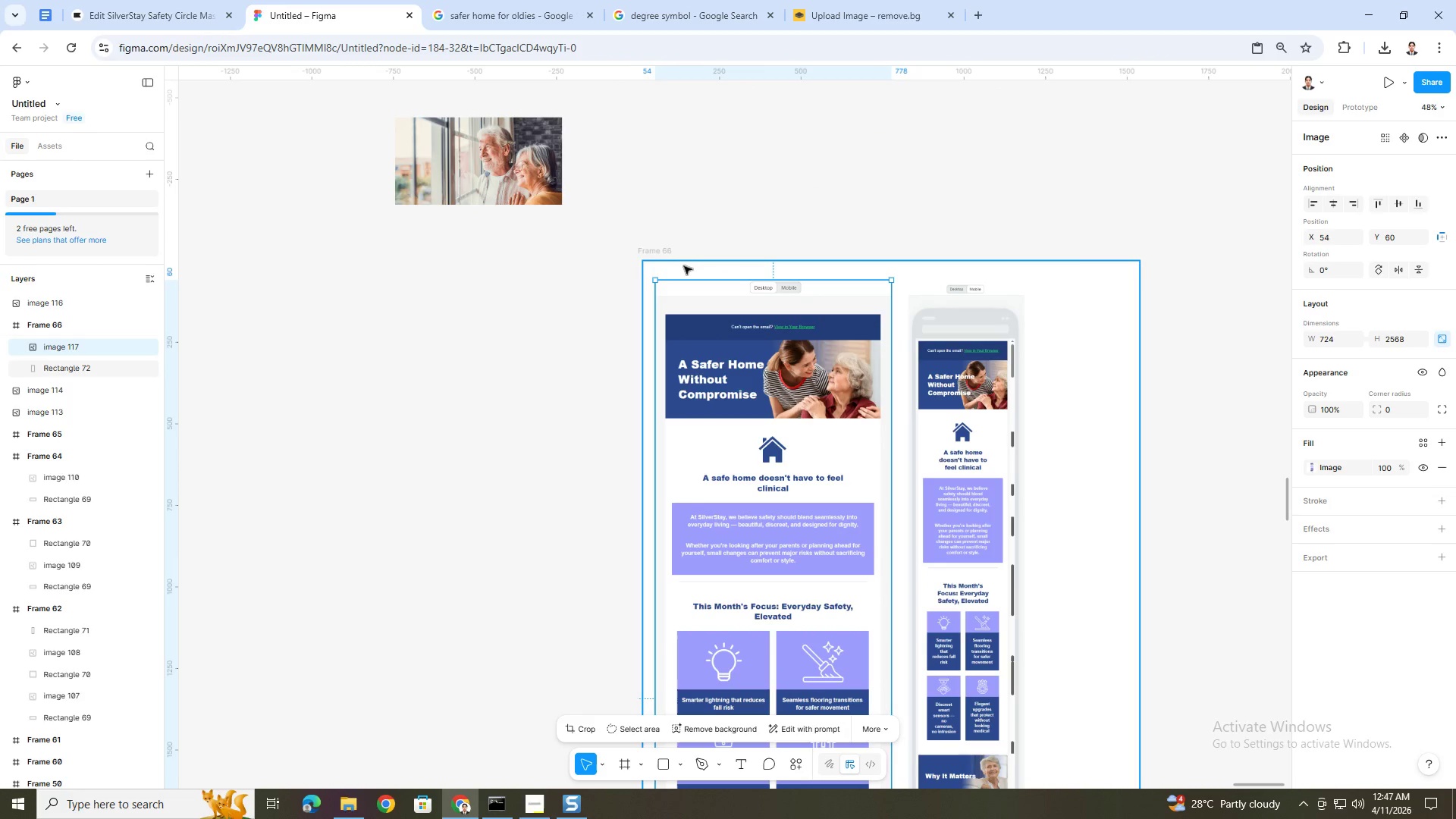 
left_click([725, 266])
 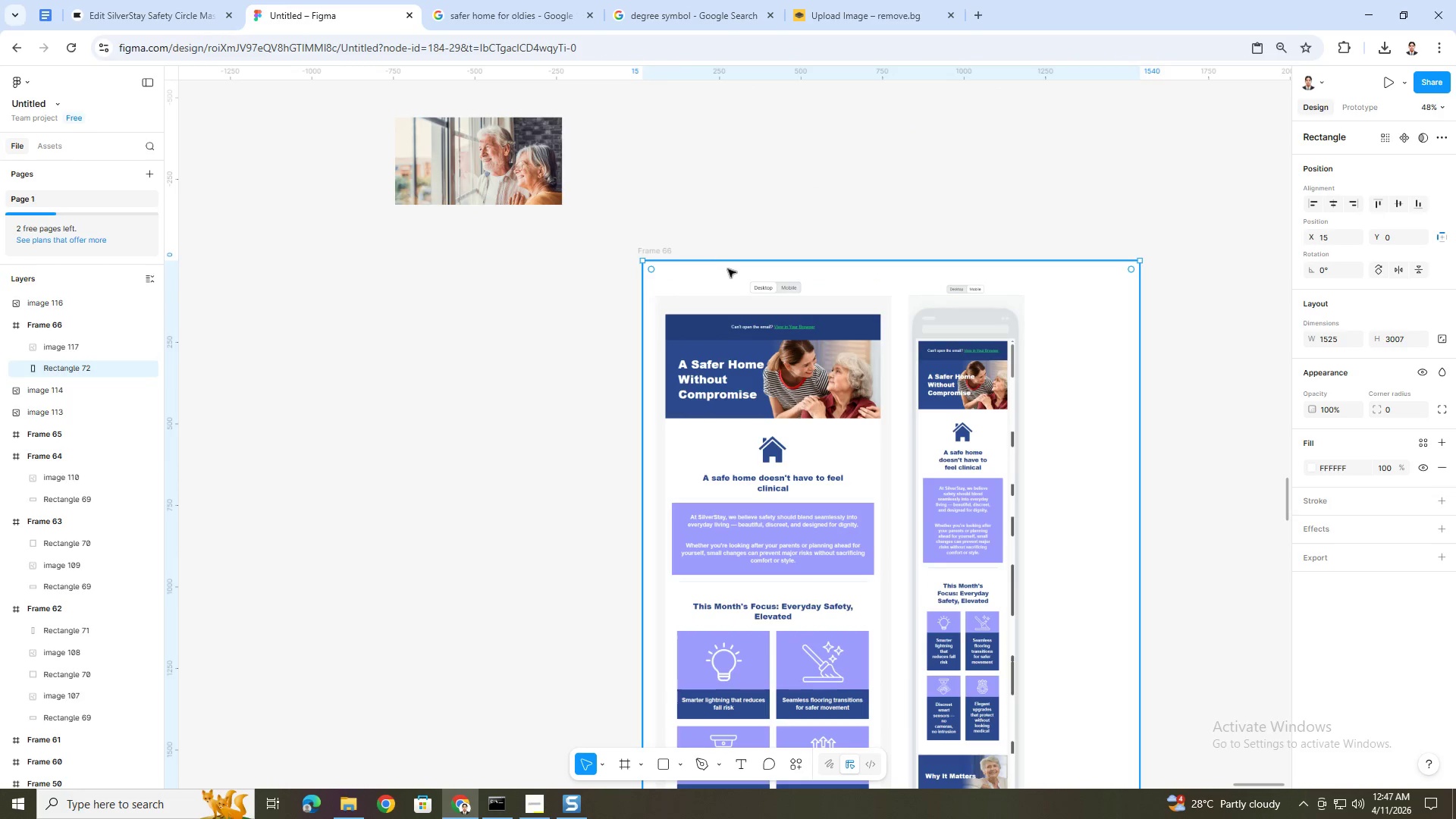 
left_click_drag(start_coordinate=[728, 269], to_coordinate=[720, 271])
 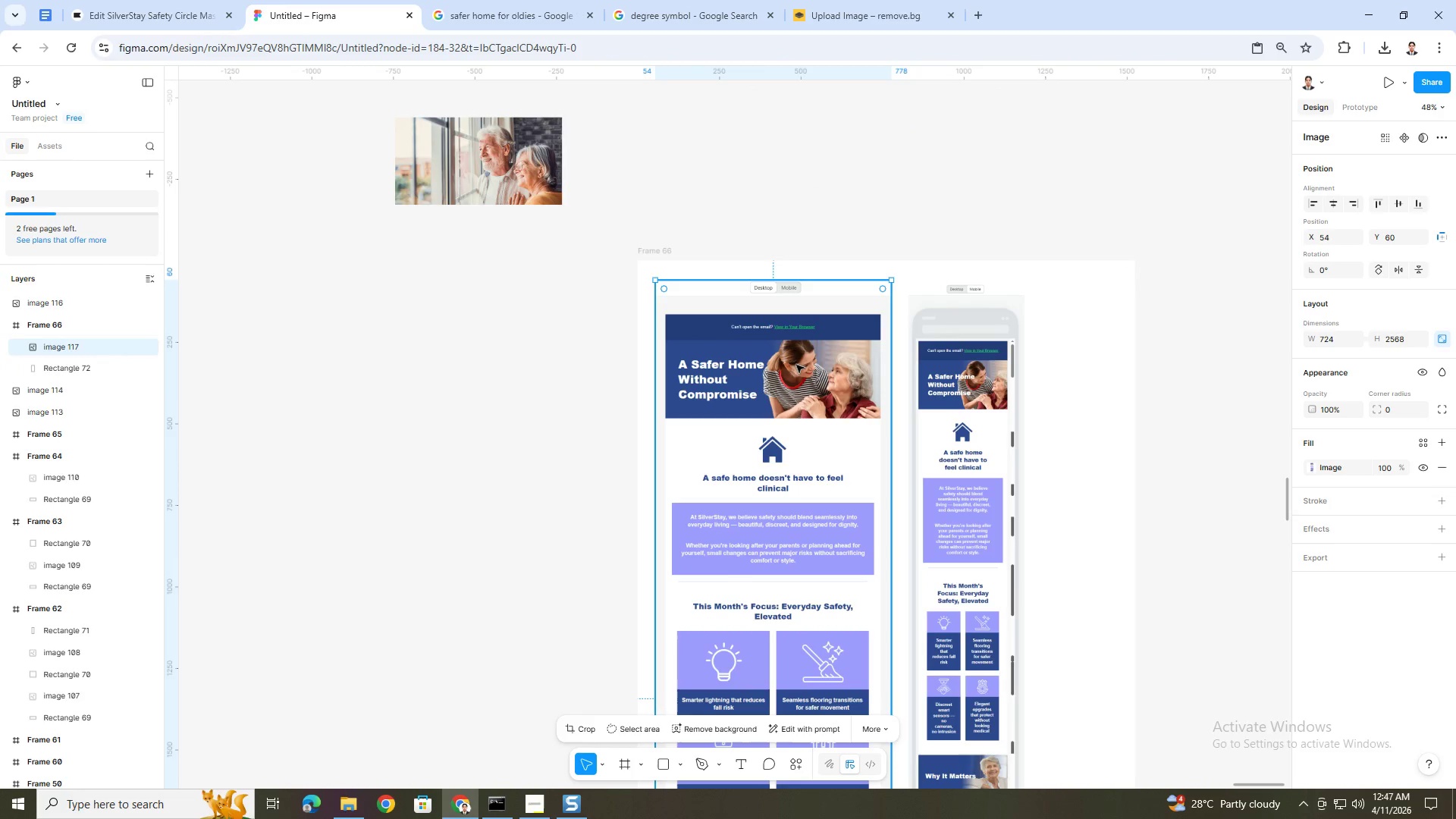 
hold_key(key=ControlLeft, duration=0.42)
 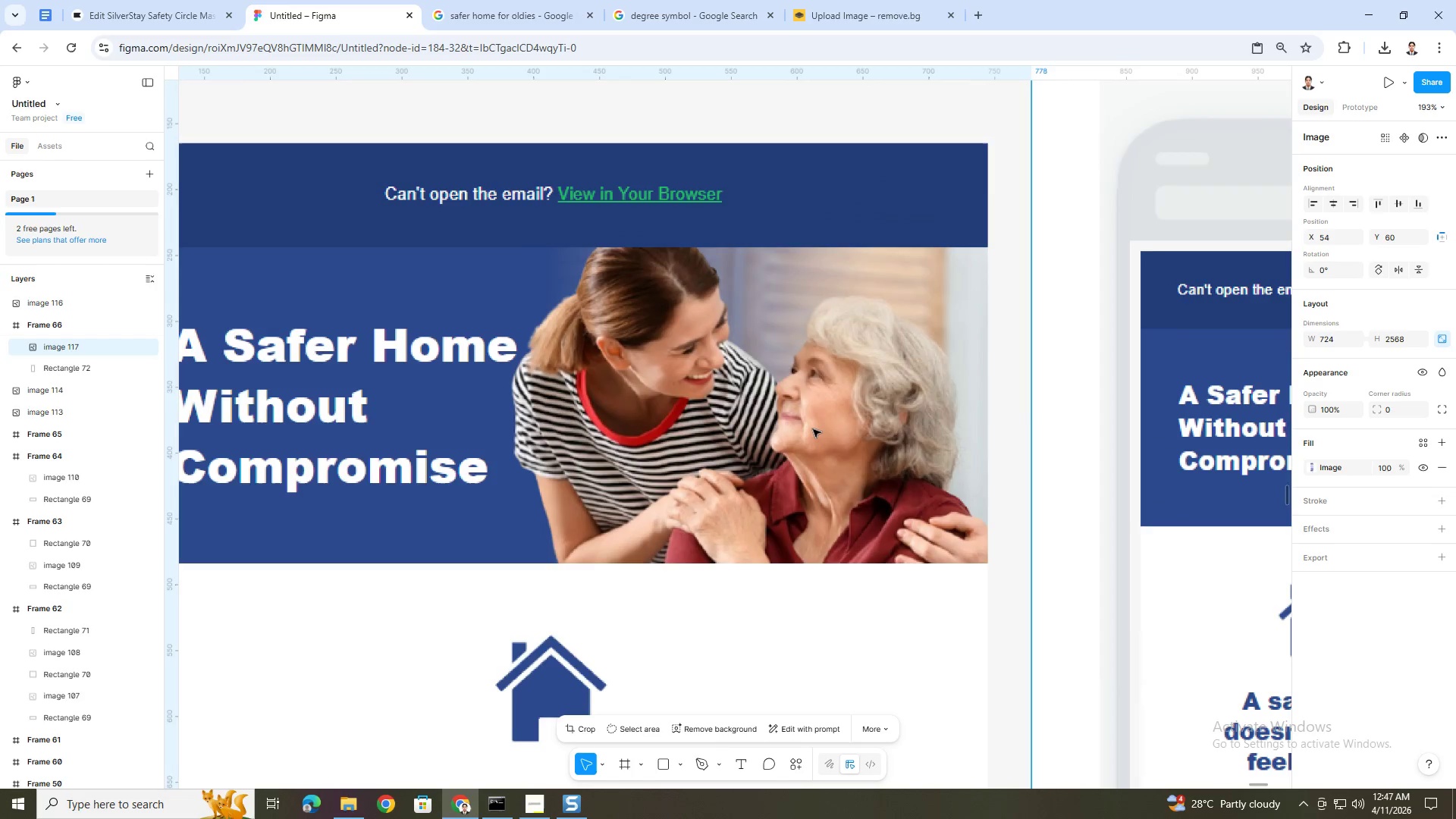 
hold_key(key=ControlLeft, duration=1.17)
 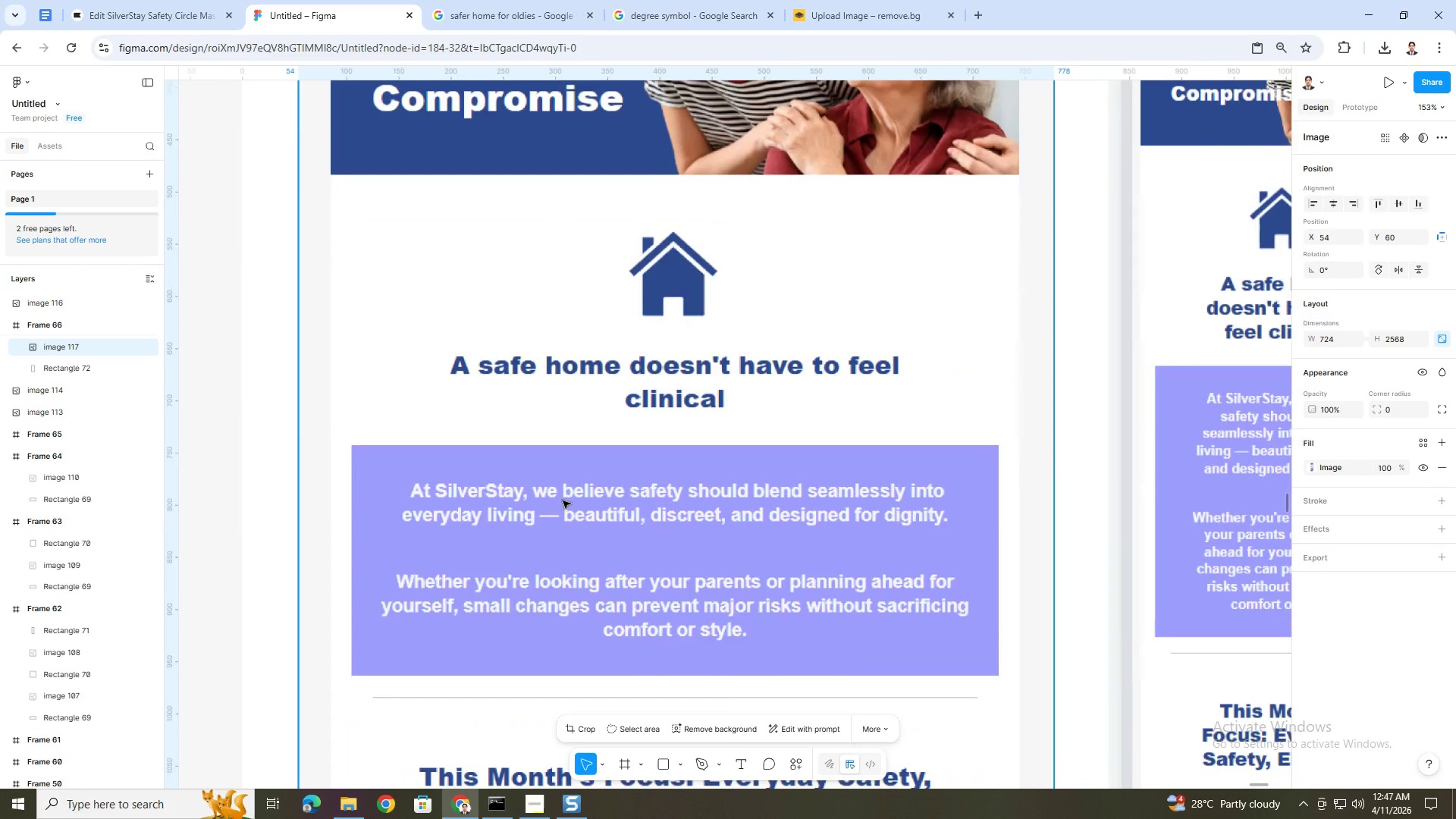 
scroll: coordinate [813, 429], scroll_direction: up, amount: 10.0
 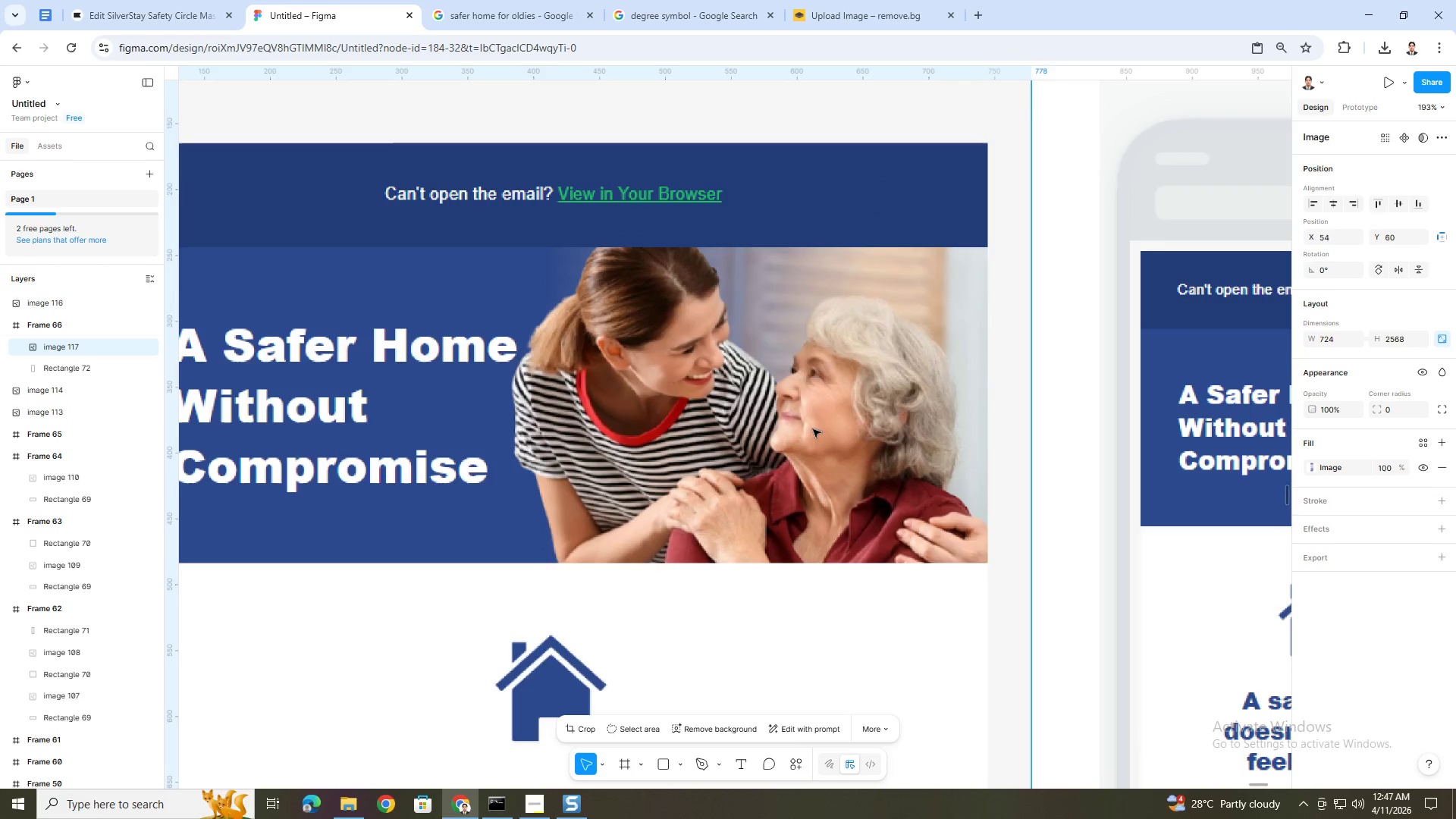 
scroll: coordinate [813, 429], scroll_direction: down, amount: 2.0
 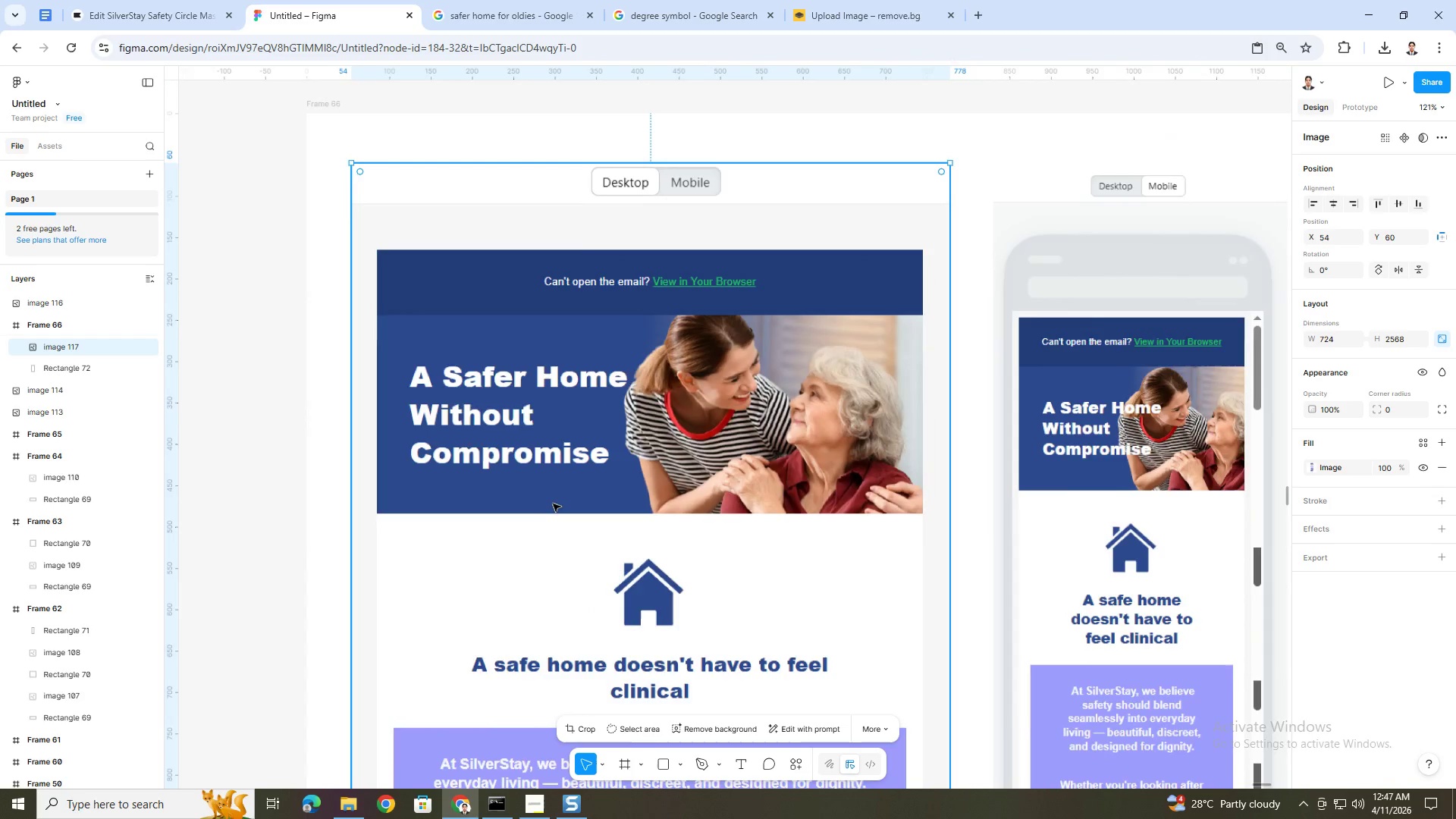 
scroll: coordinate [553, 504], scroll_direction: up, amount: 1.0
 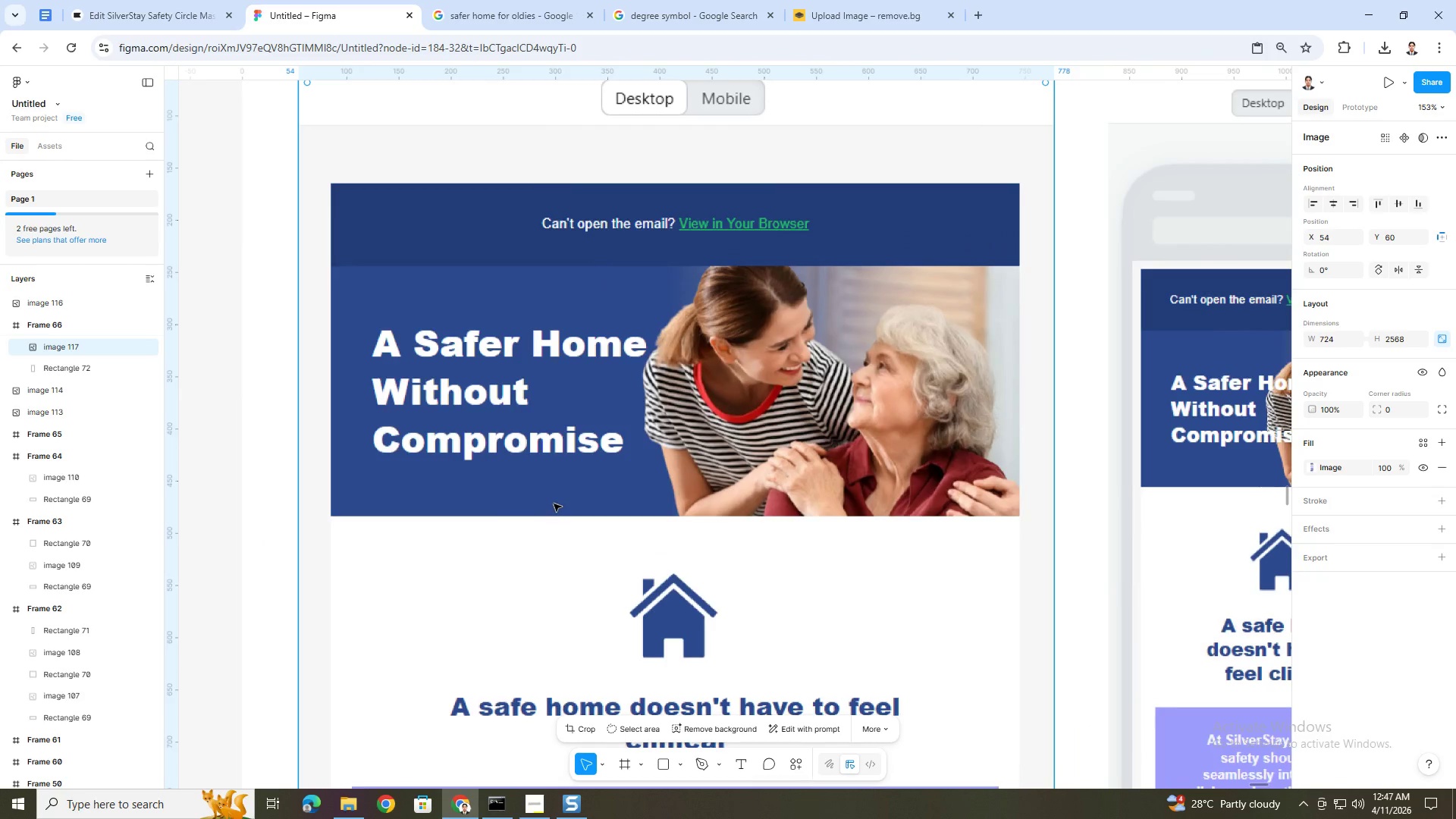 
hold_key(key=ControlLeft, duration=1.11)
 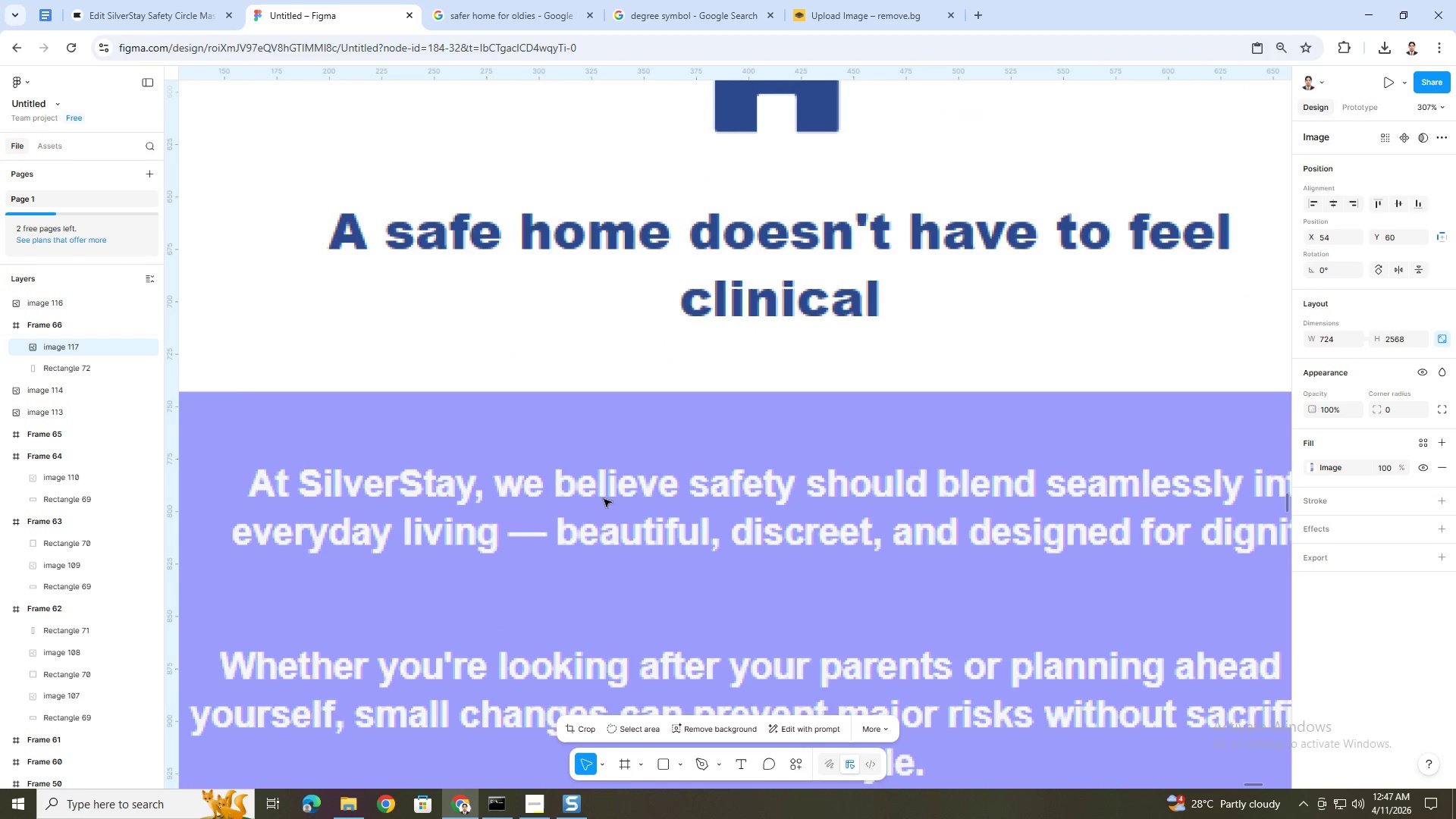 
scroll: coordinate [555, 503], scroll_direction: down, amount: 5.0
 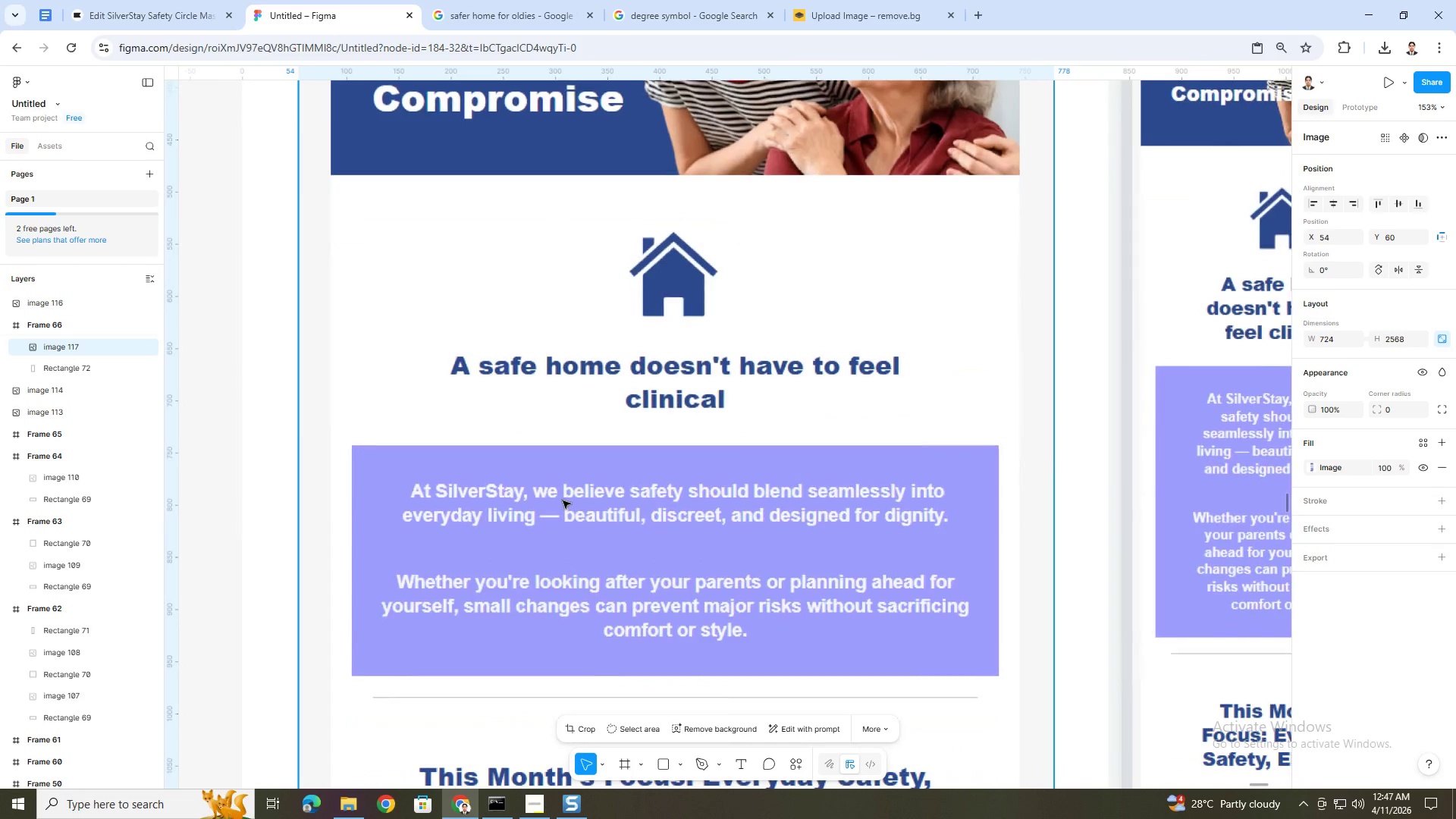 
scroll: coordinate [573, 499], scroll_direction: up, amount: 3.0
 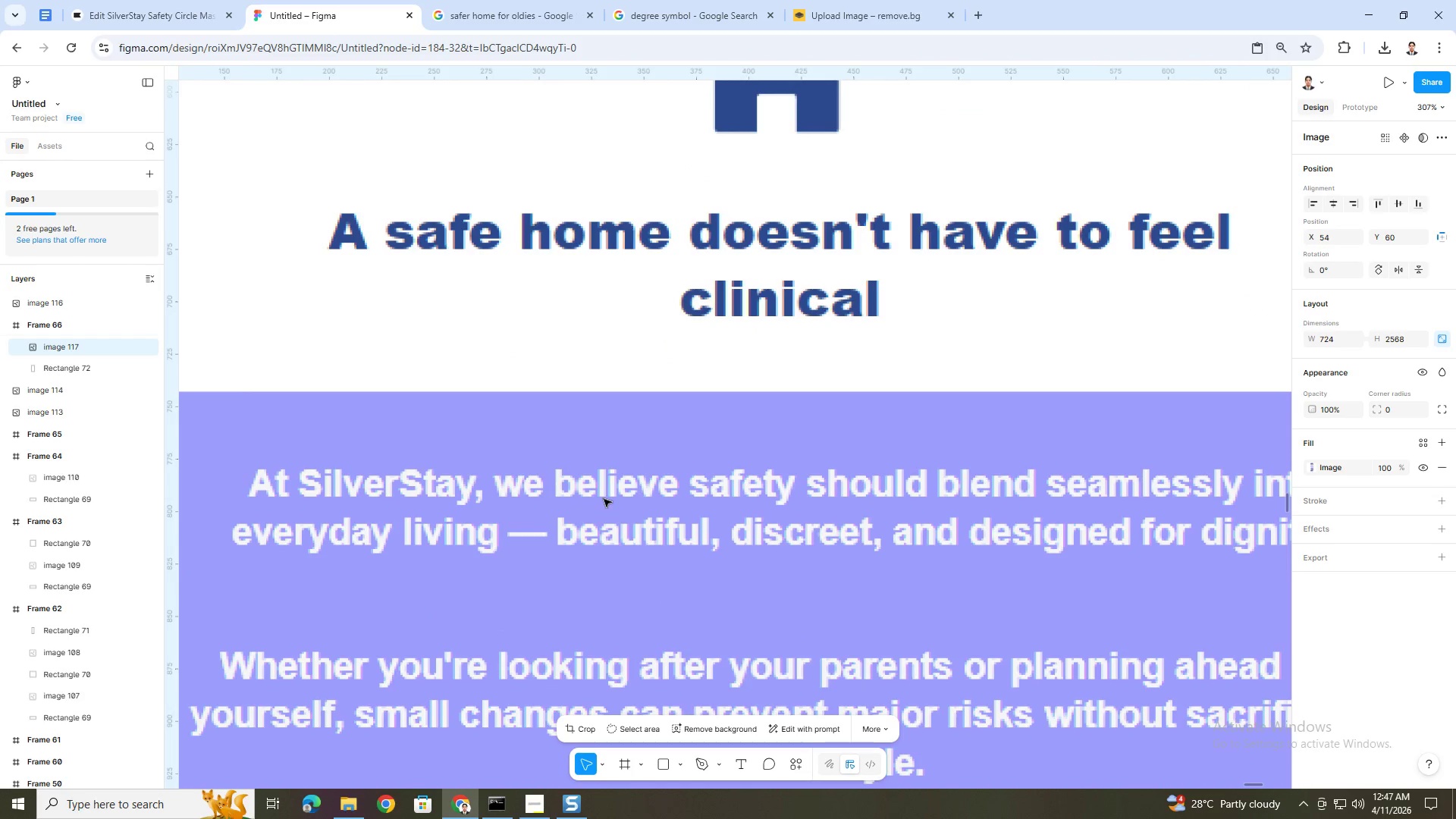 
hold_key(key=ControlLeft, duration=1.5)
scroll: coordinate [604, 496], scroll_direction: down, amount: 11.0
 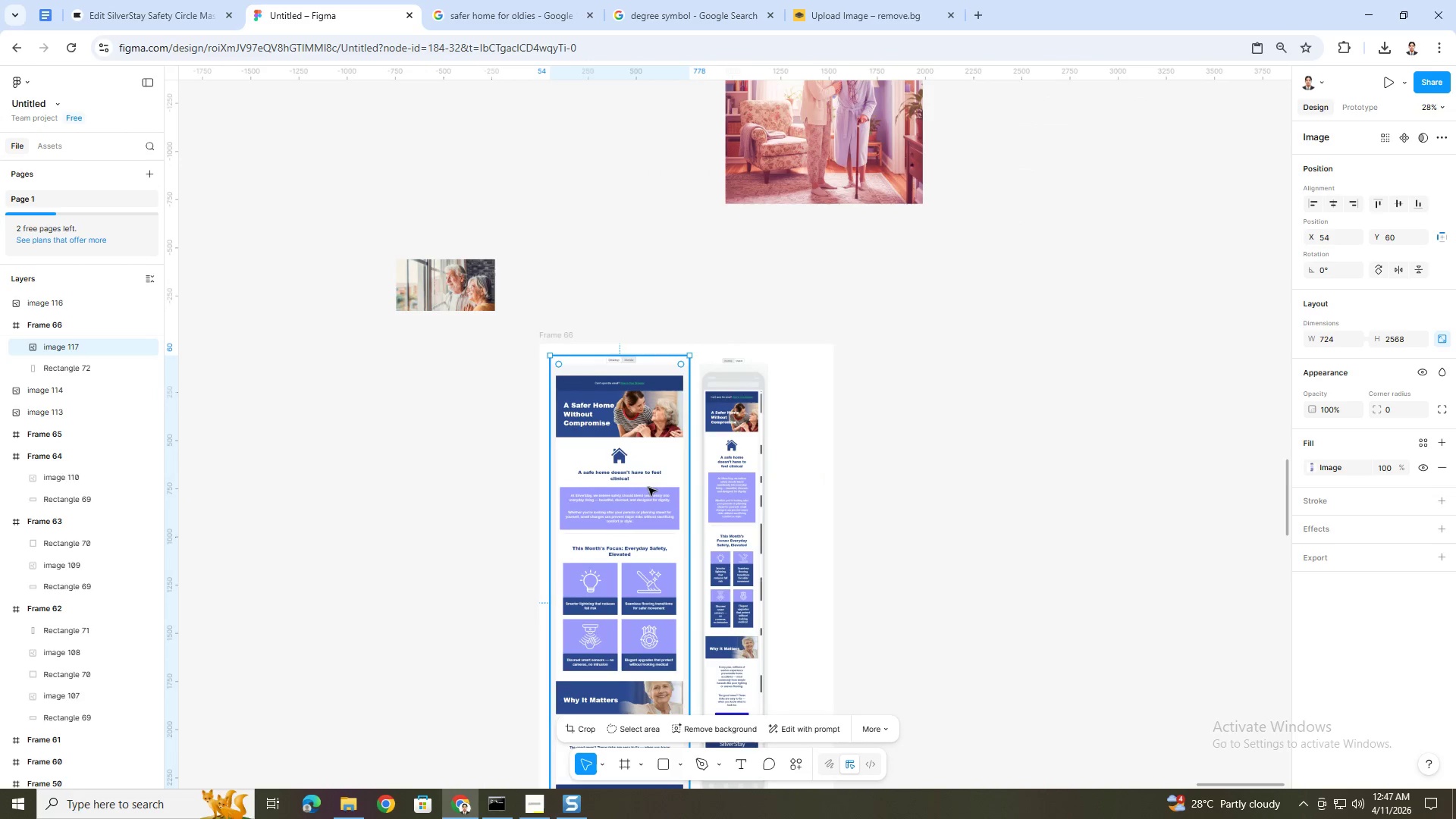 
hold_key(key=ControlLeft, duration=0.41)
scroll: coordinate [651, 488], scroll_direction: up, amount: 4.0
 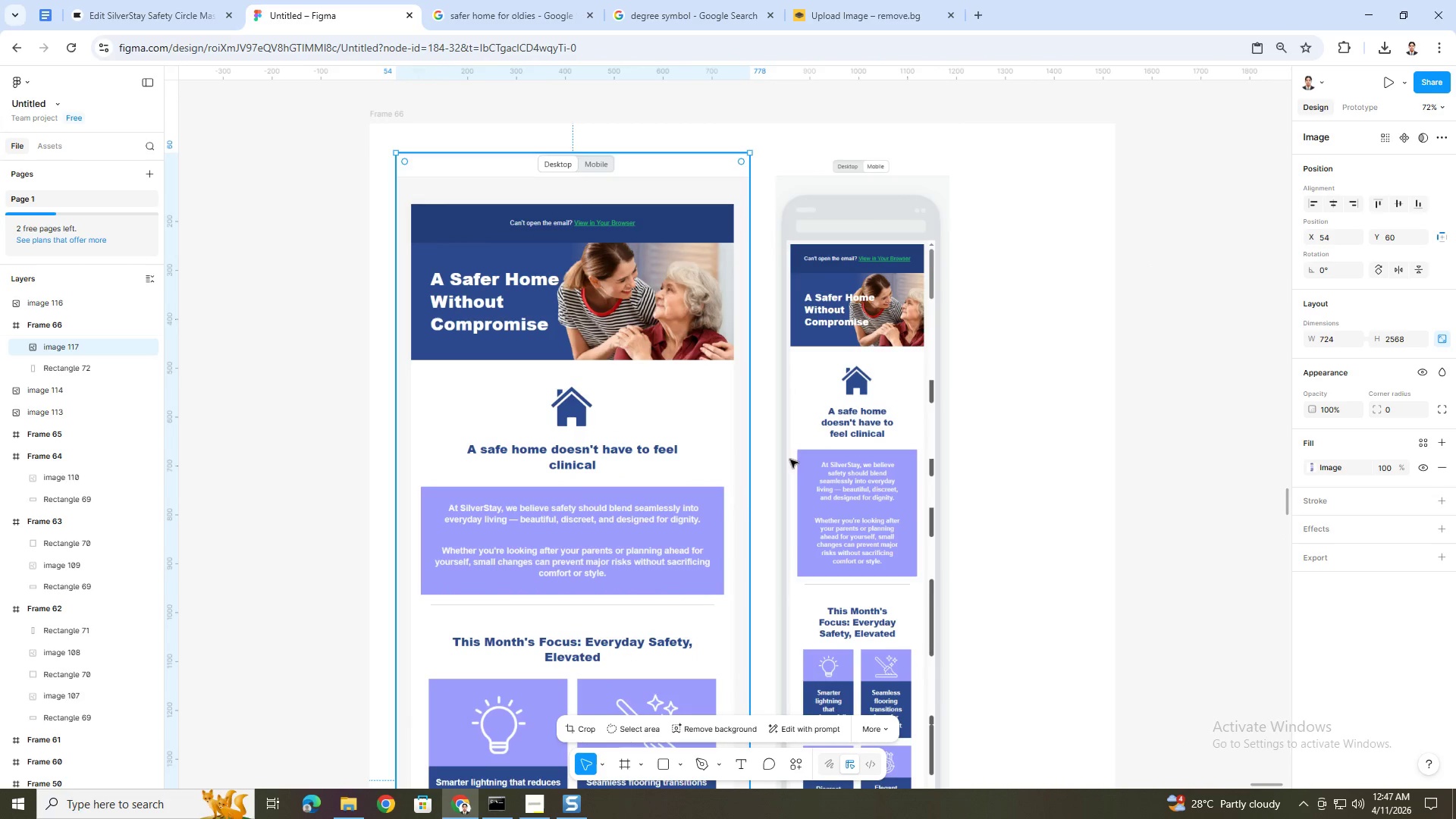 
left_click([881, 434])
 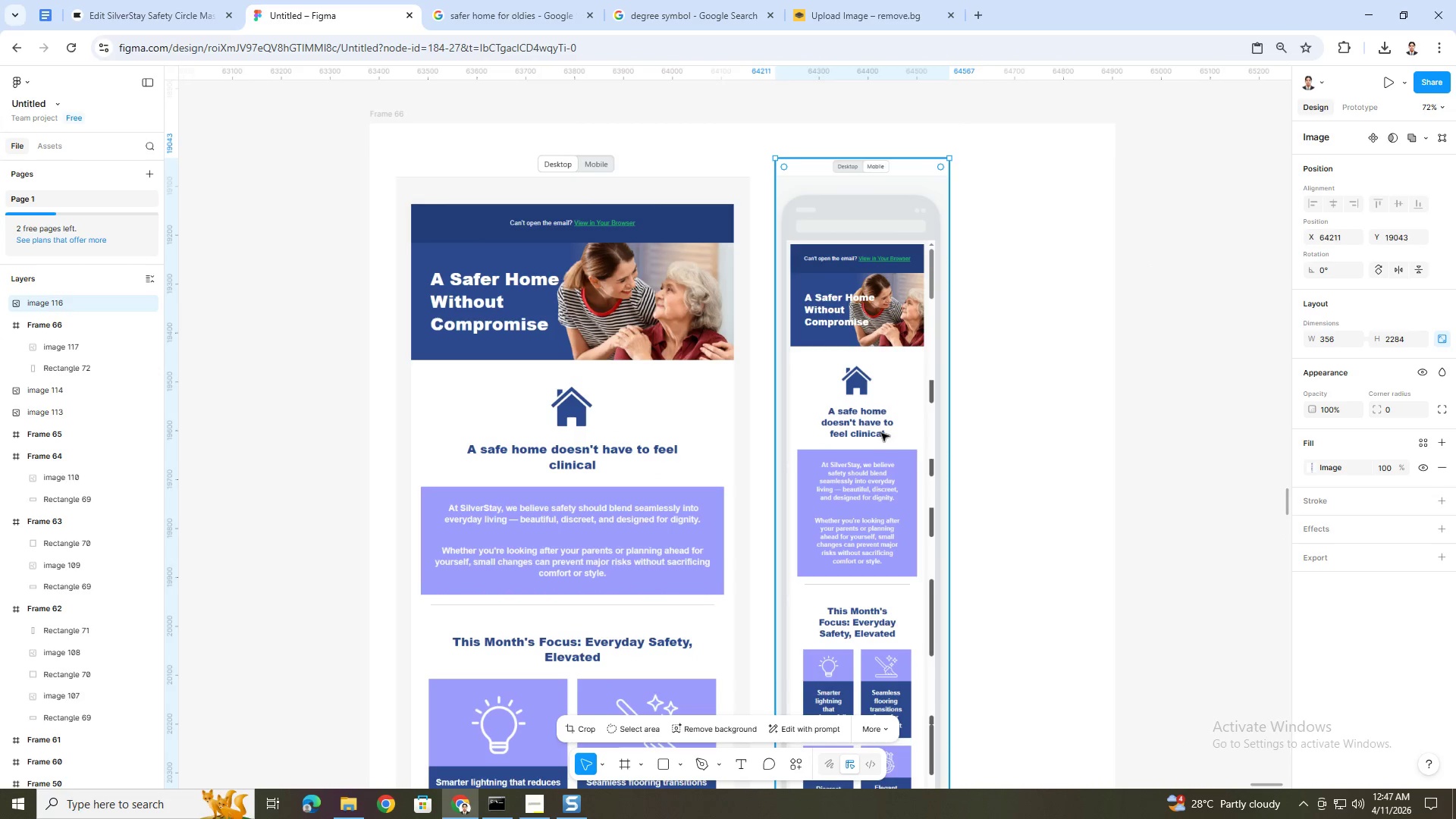 
scroll: coordinate [880, 424], scroll_direction: up, amount: 5.0
 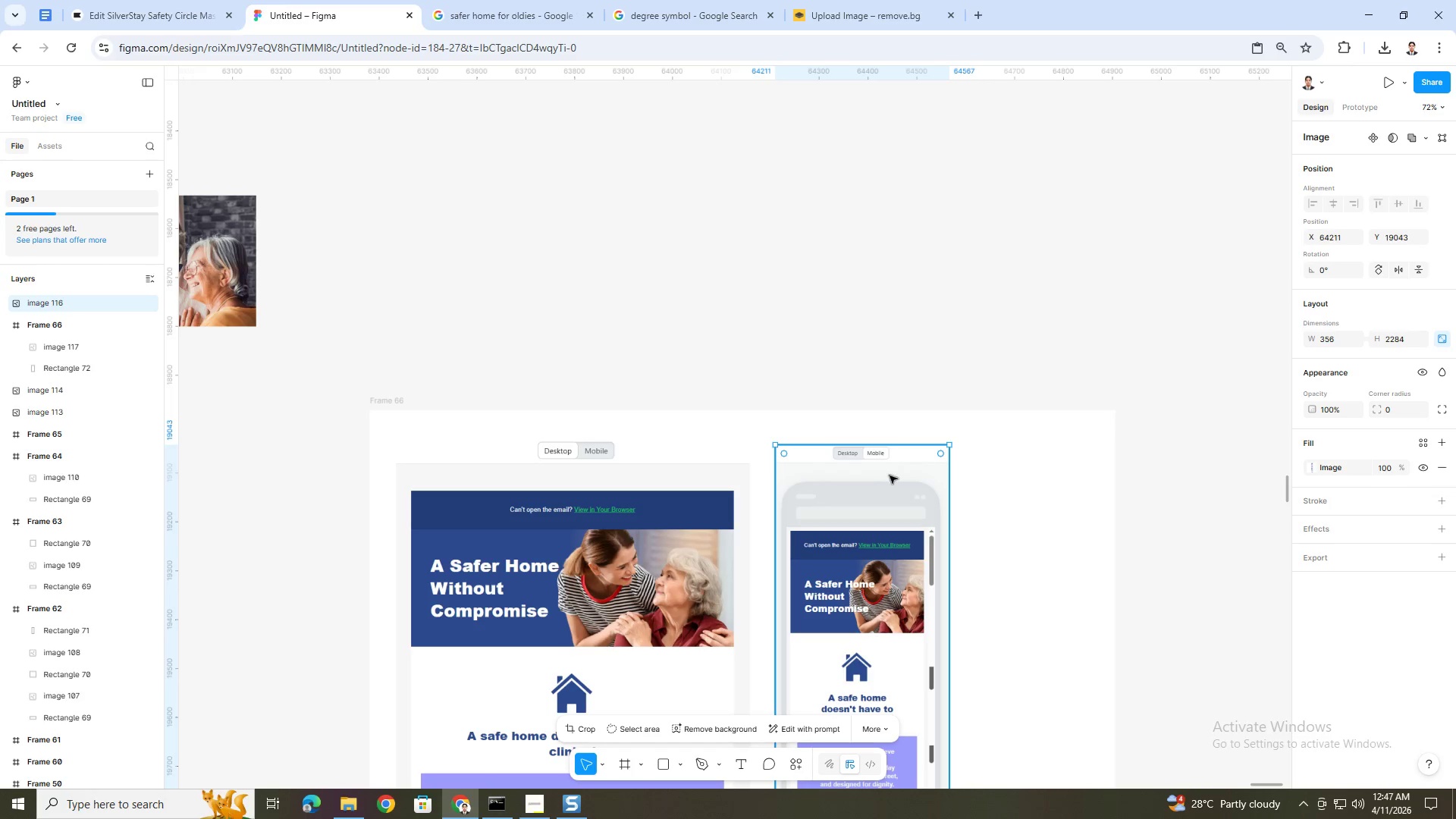 
key(Delete)
 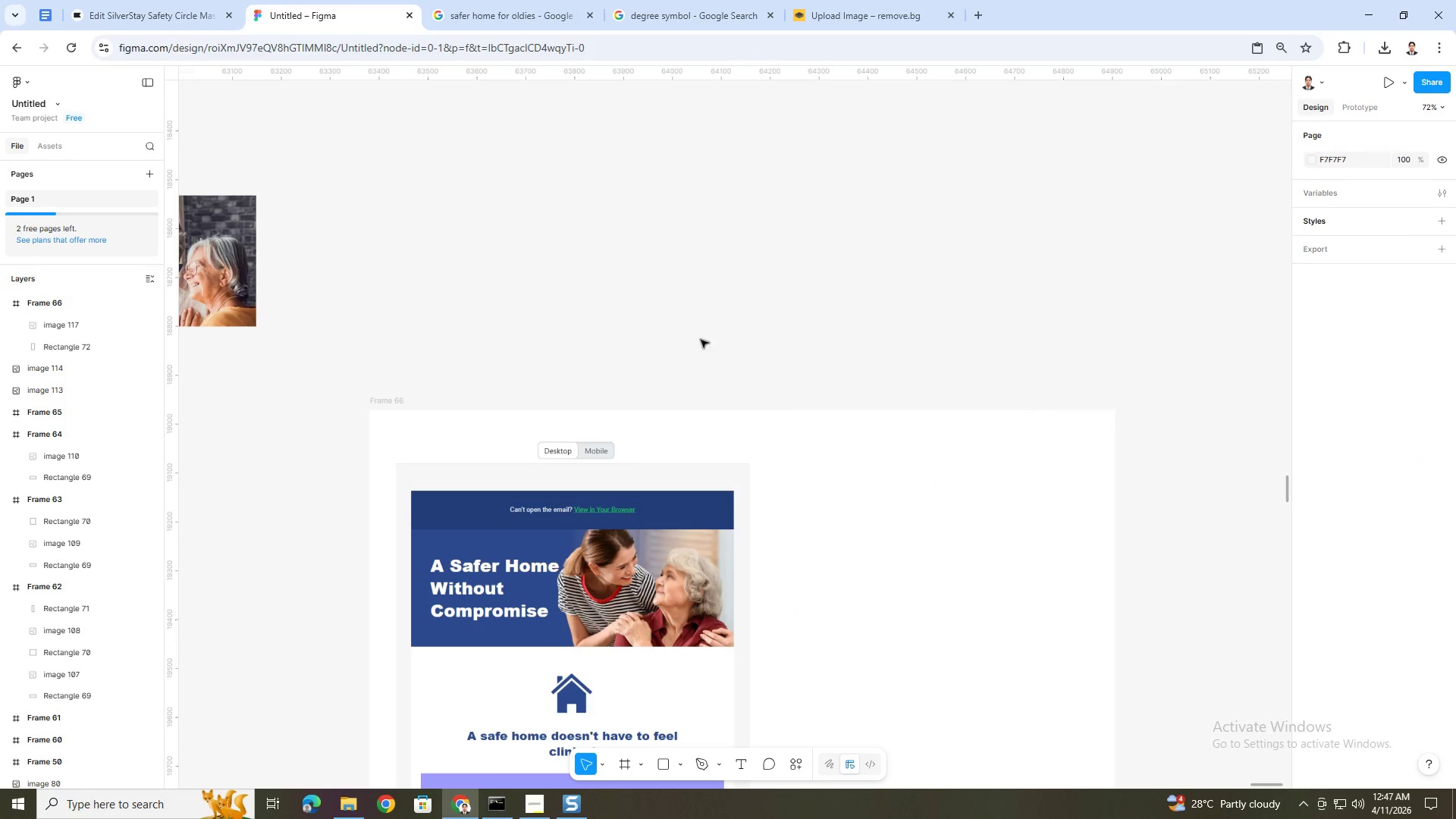 
key(Alt+AltLeft)
 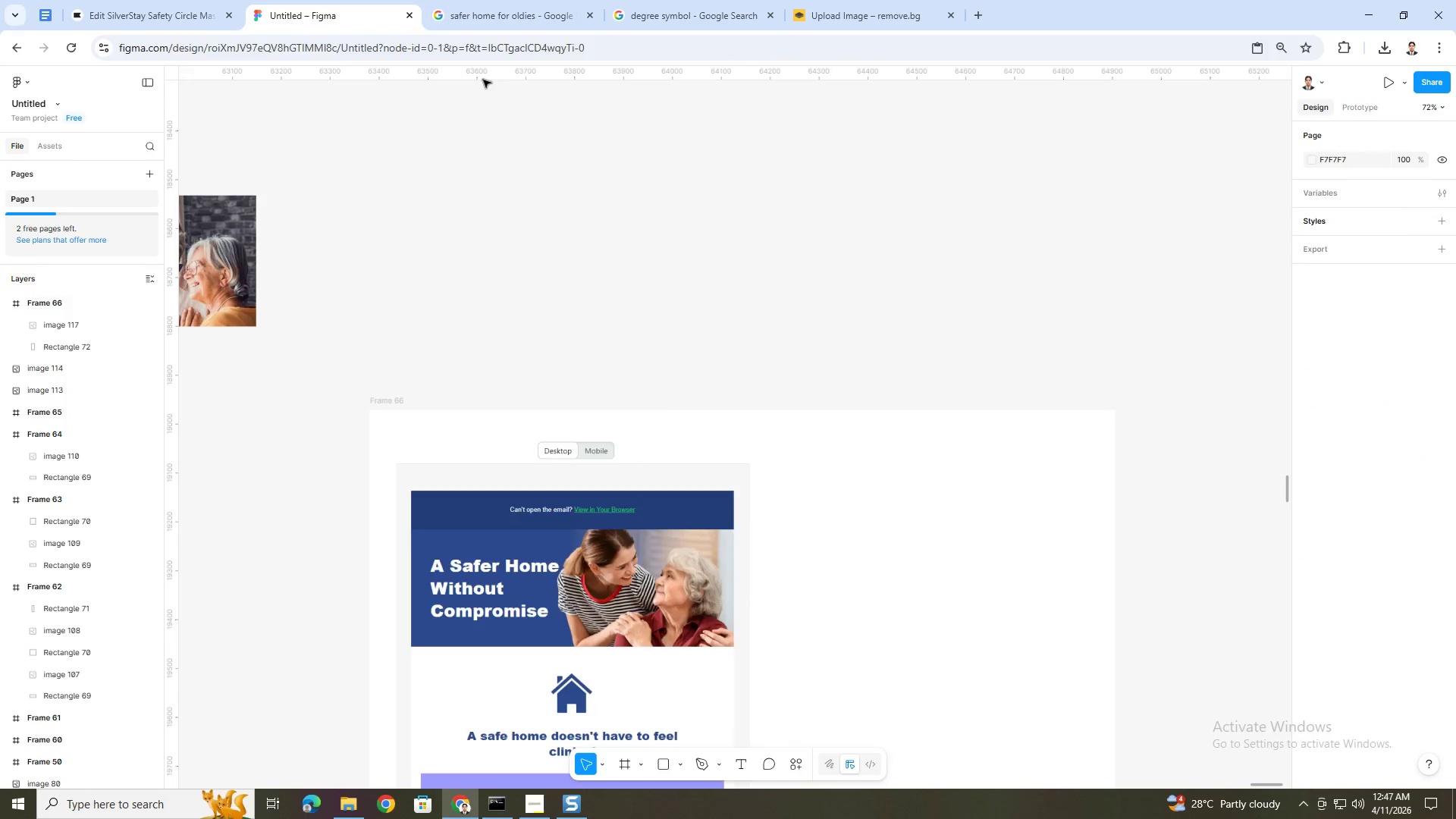 
key(Alt+Tab)
 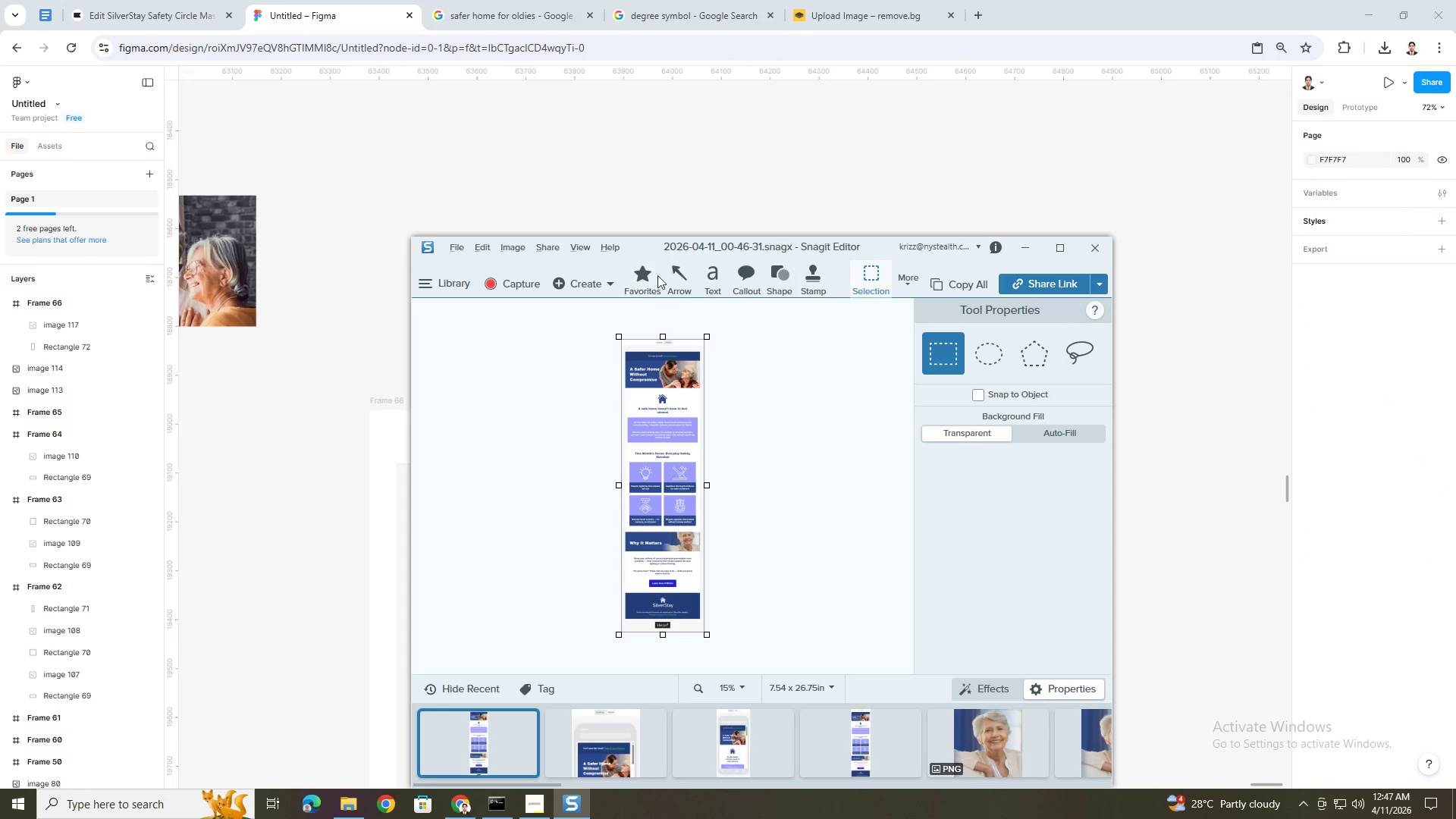 
key(Alt+Tab)
 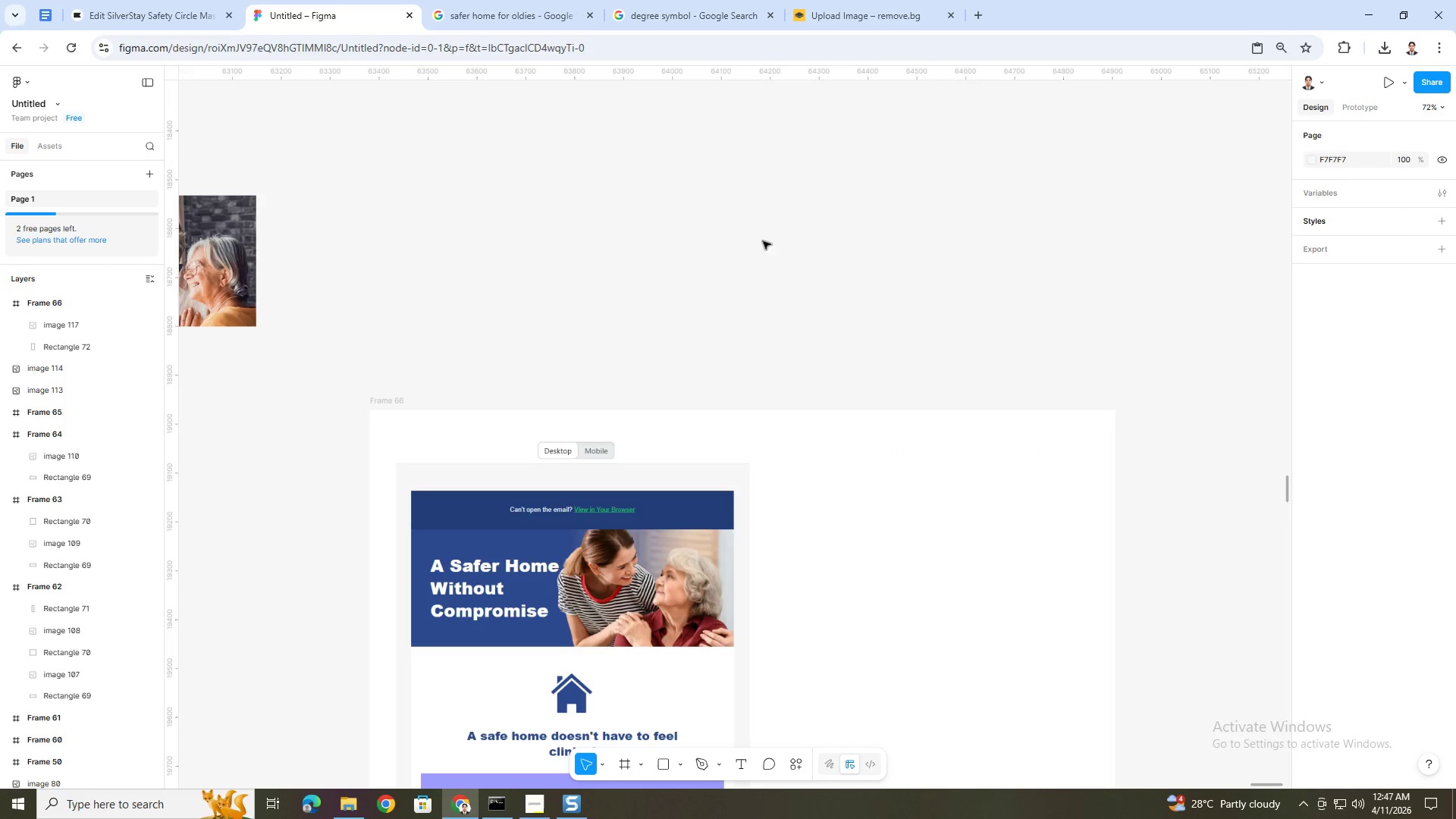 
key(Control+Z)
 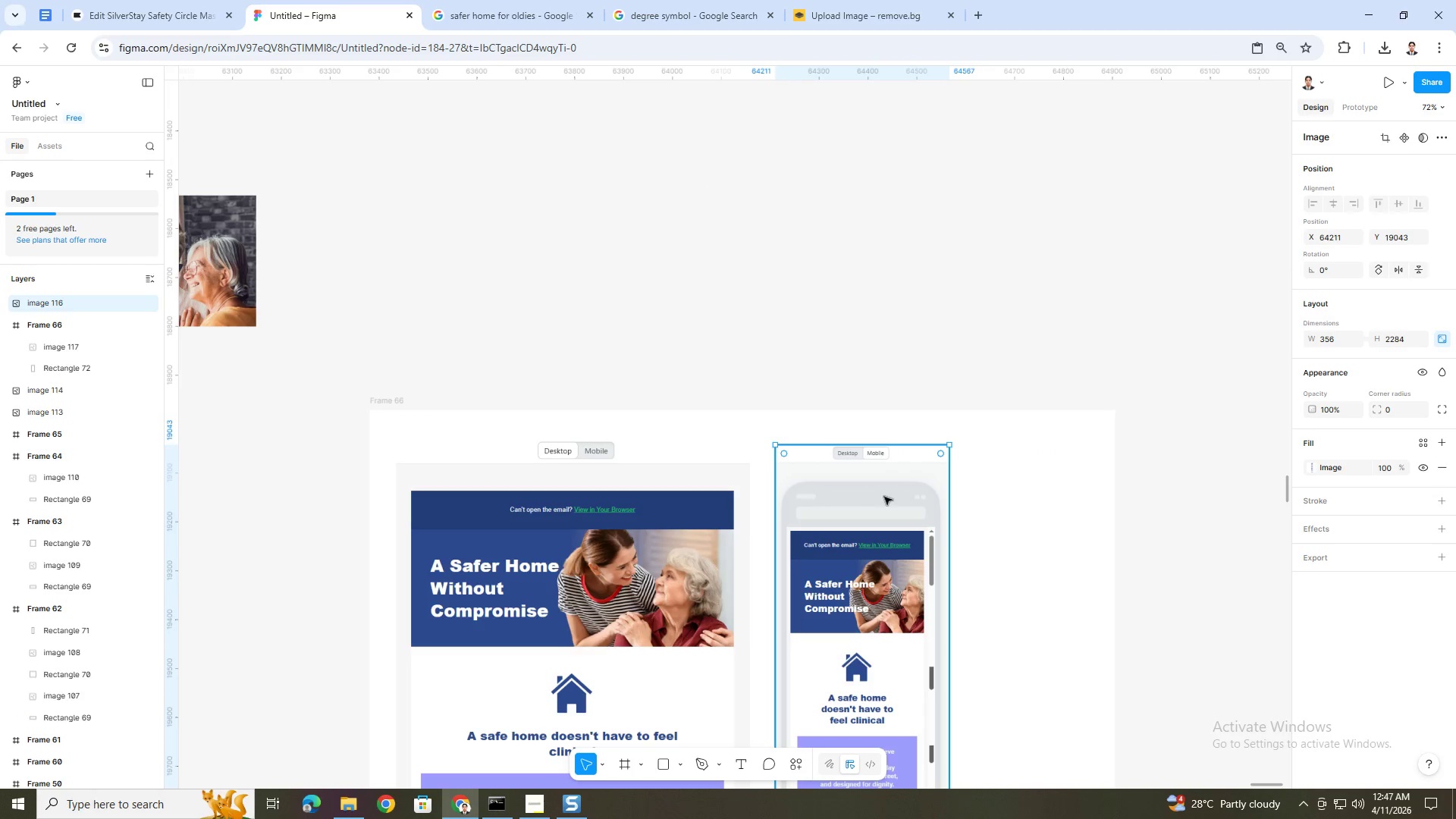 
key(Alt+Tab)
 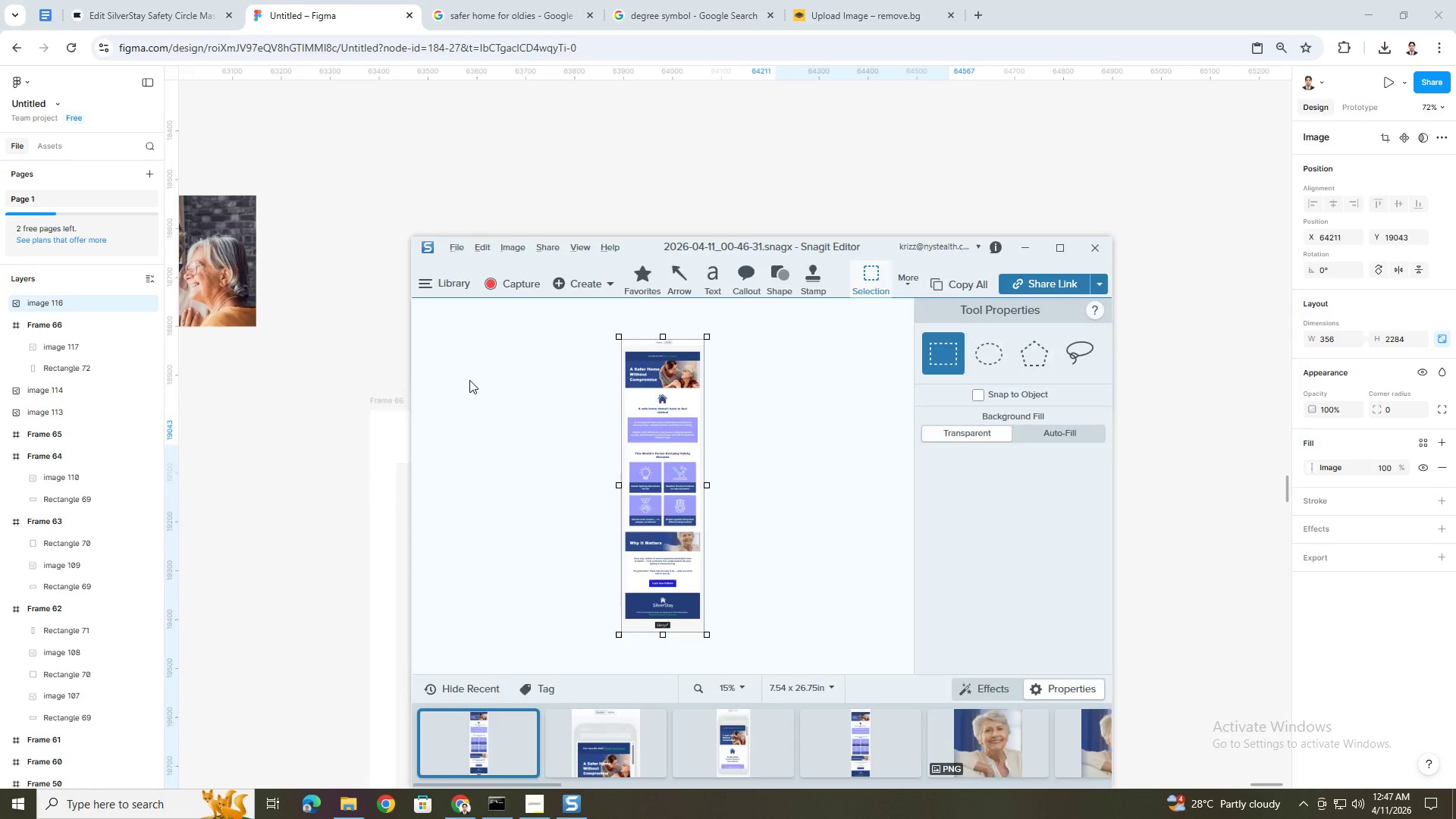 
key(Alt+AltLeft)
 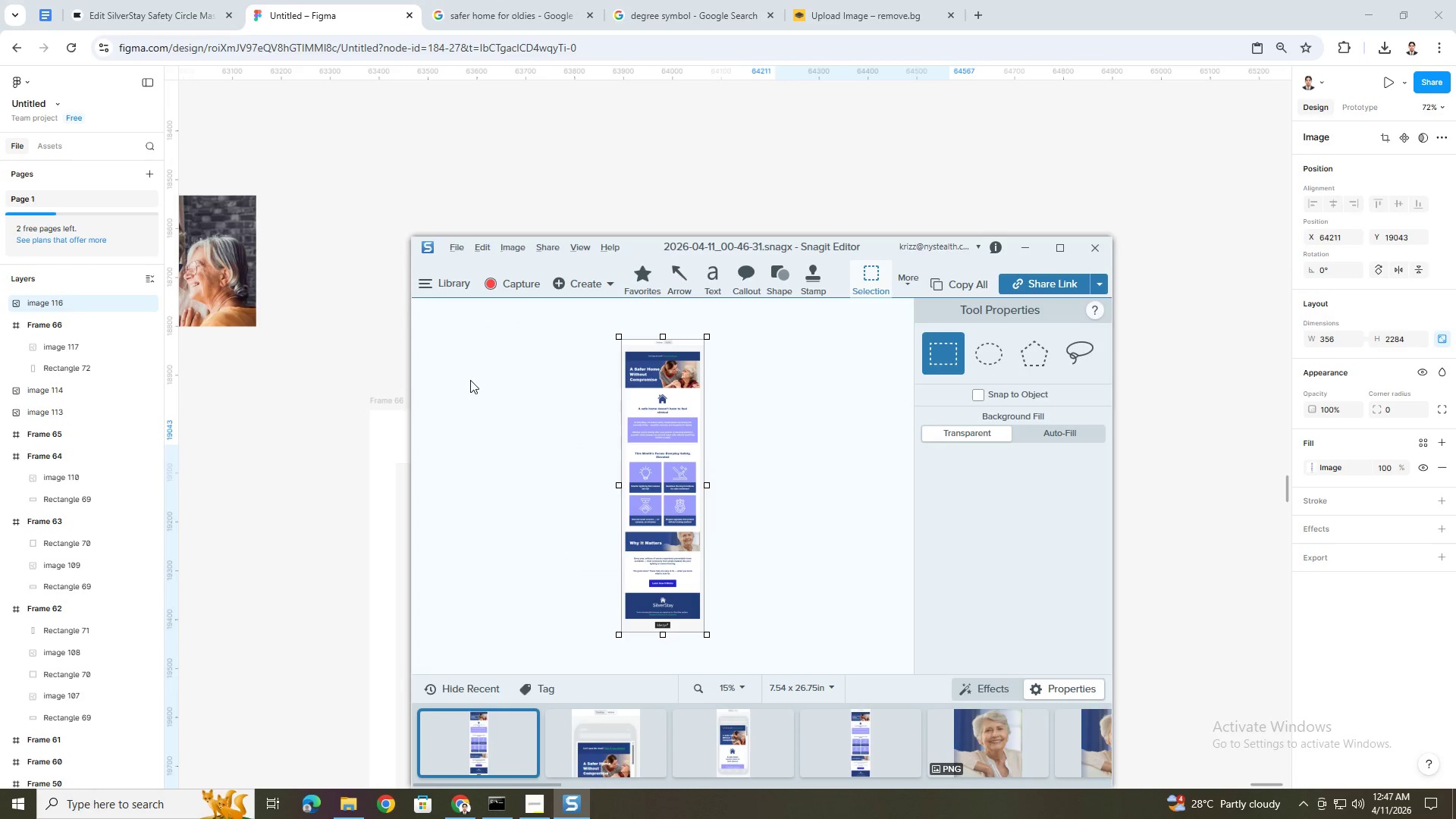 
key(Alt+Tab)
 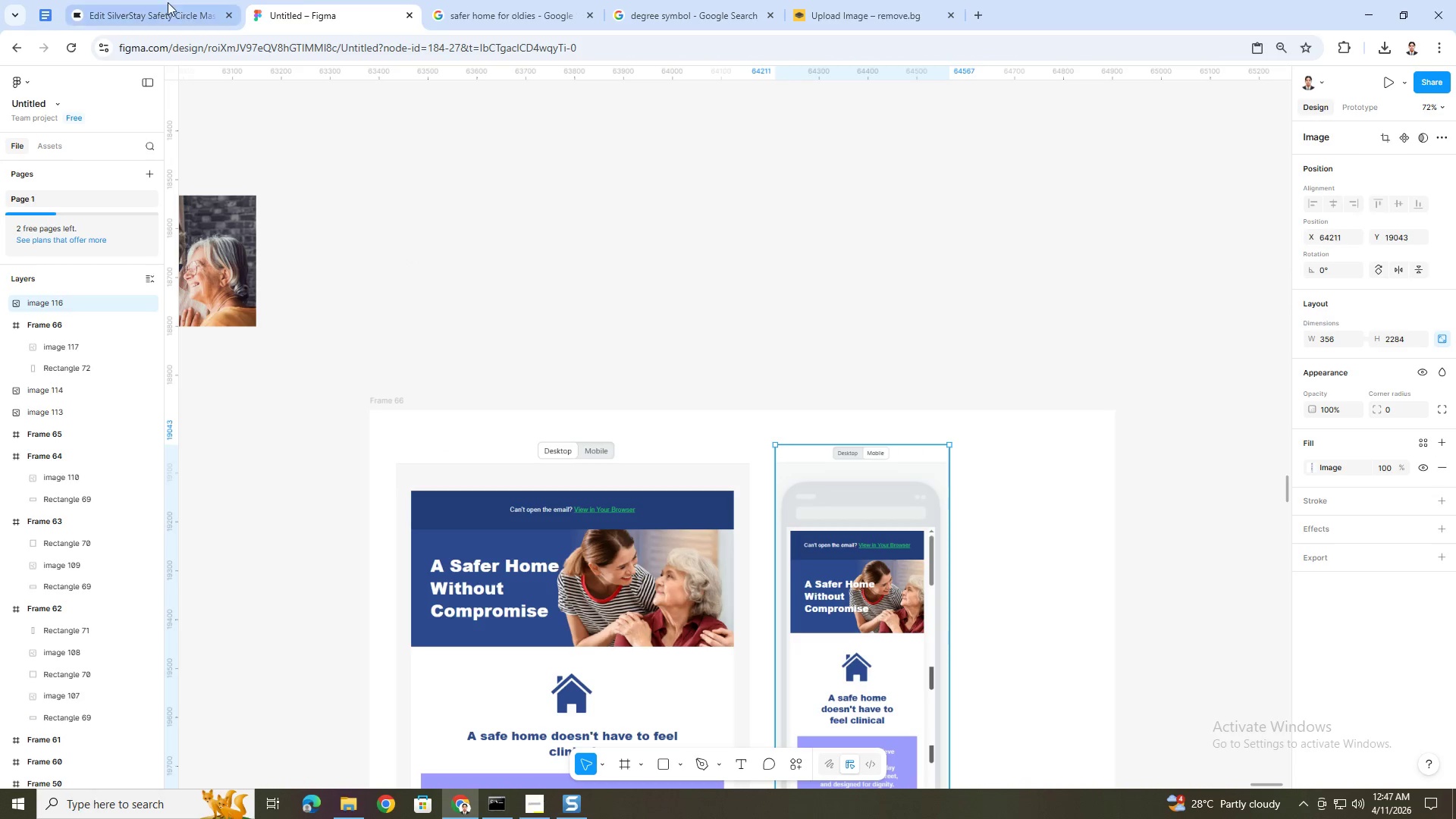 
left_click([165, 2])
 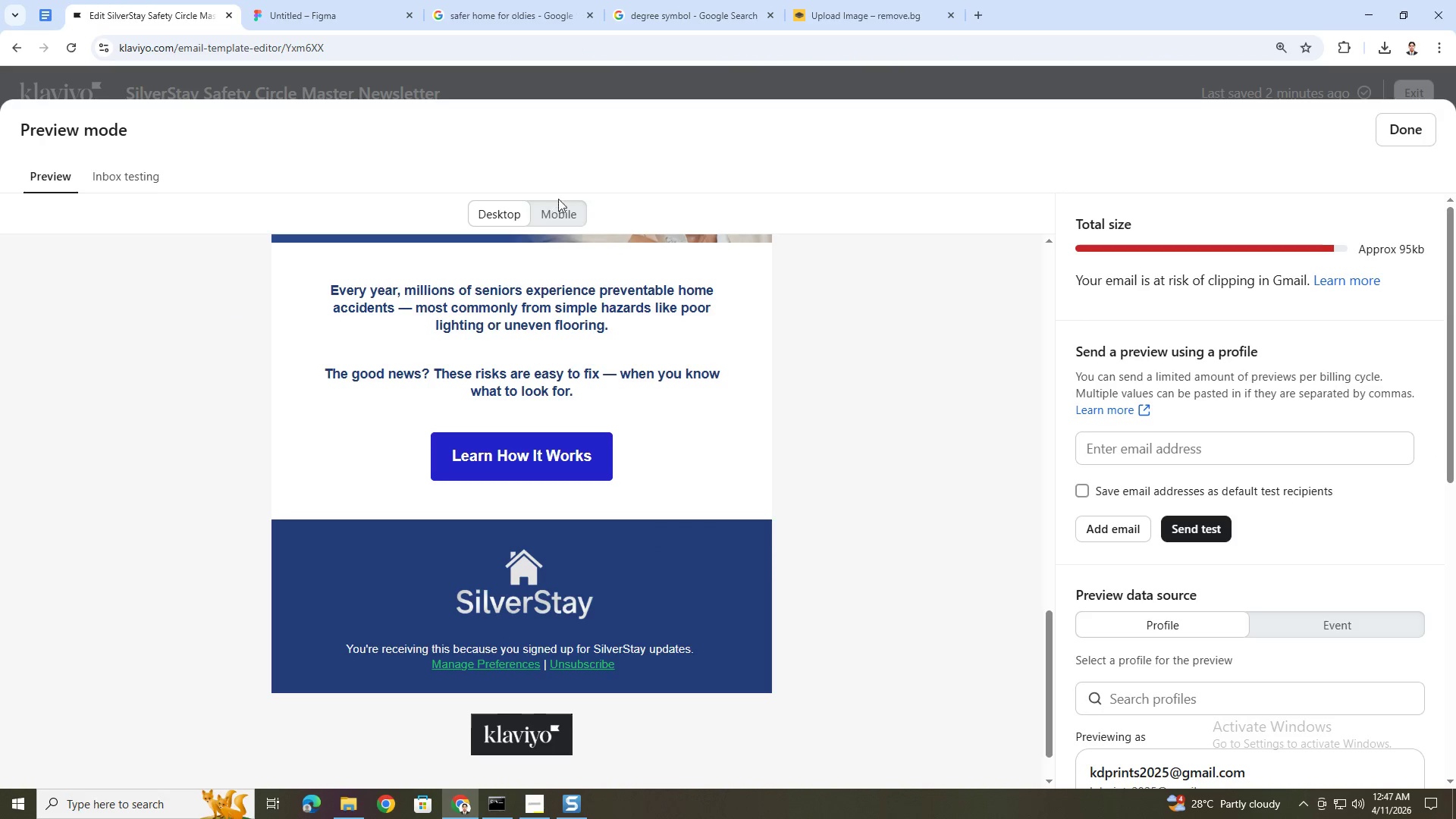 
left_click([564, 223])
 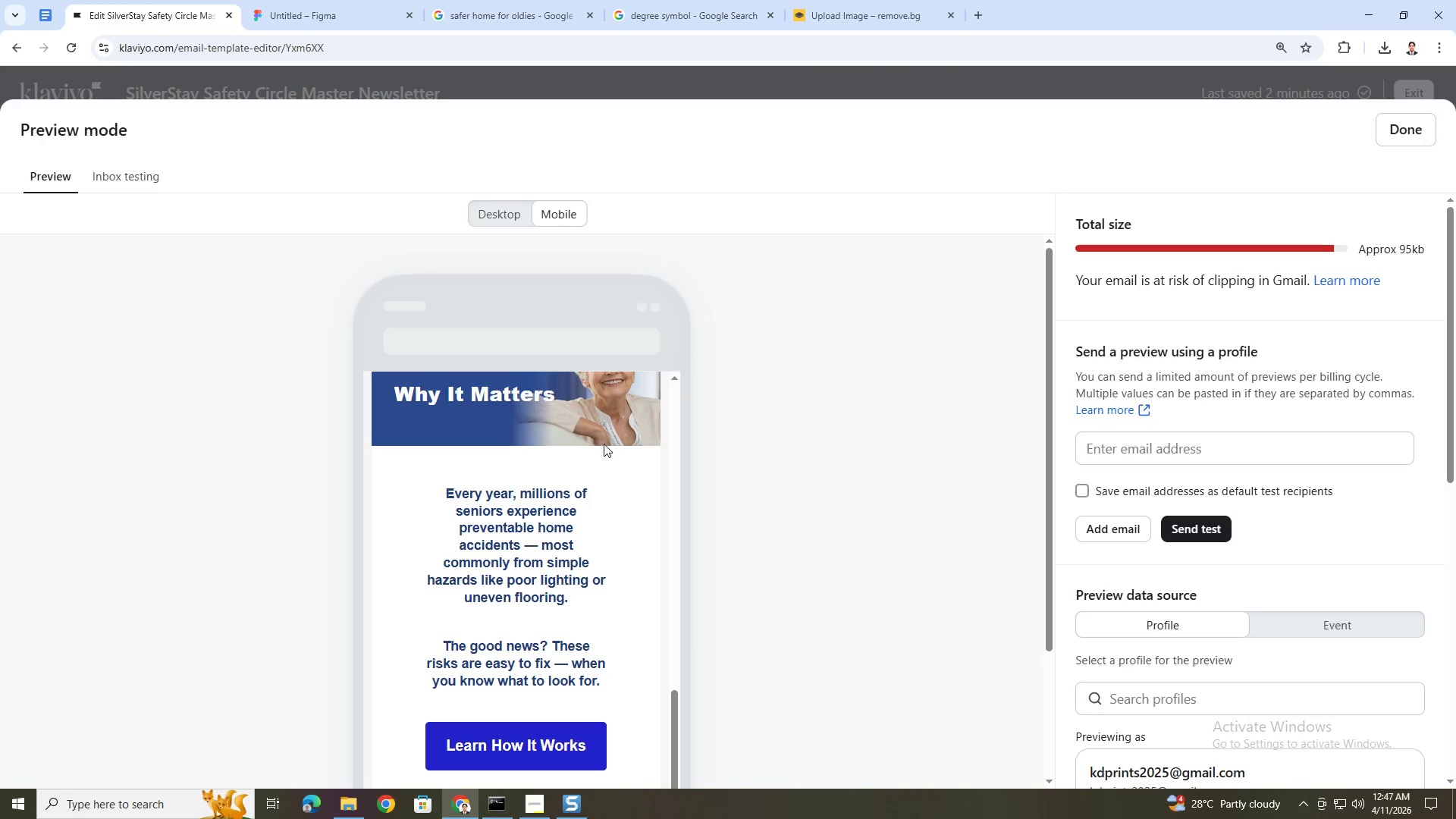 
scroll: coordinate [605, 508], scroll_direction: up, amount: 4.0
 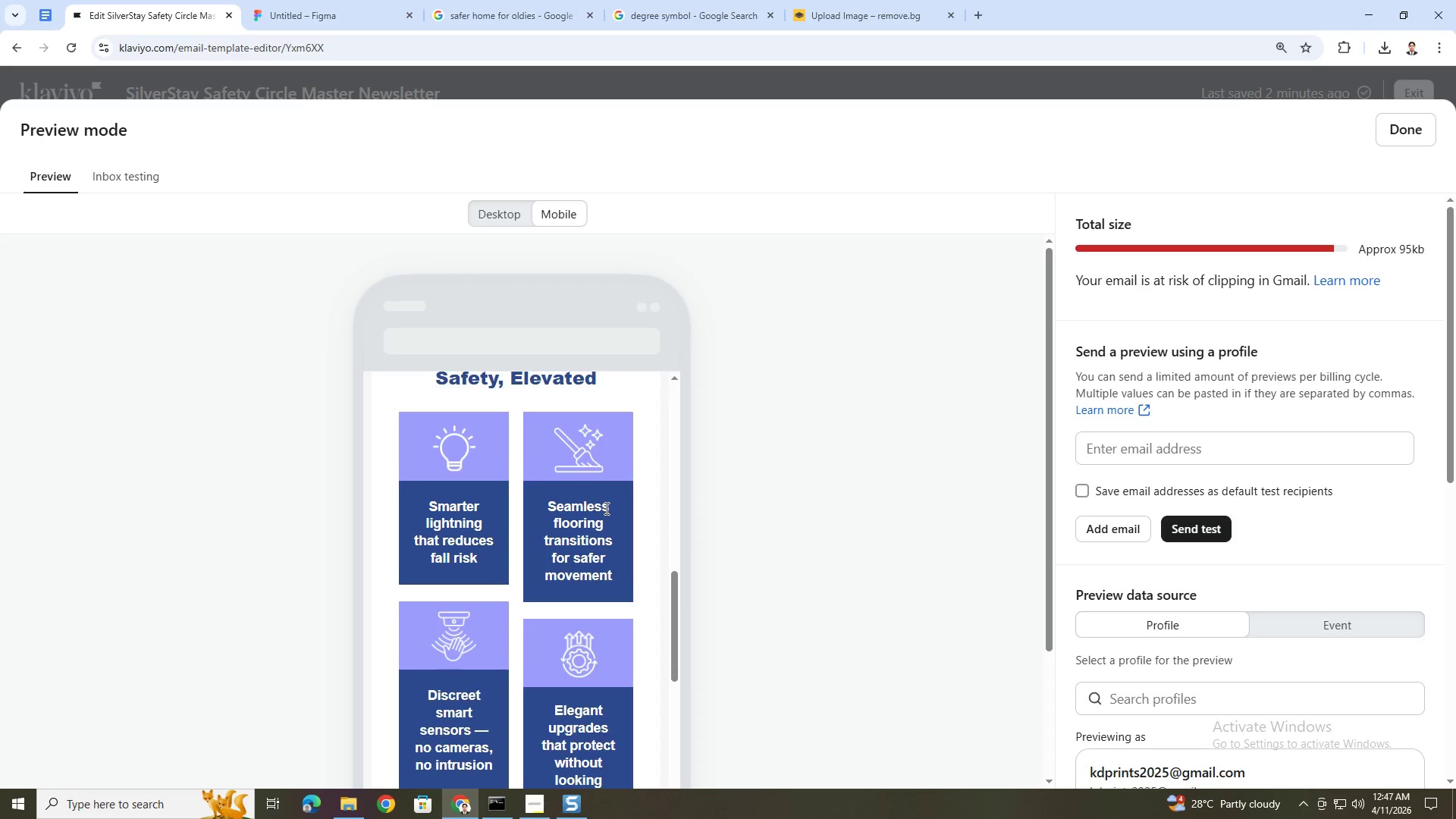 
scroll: coordinate [605, 508], scroll_direction: down, amount: 2.0
 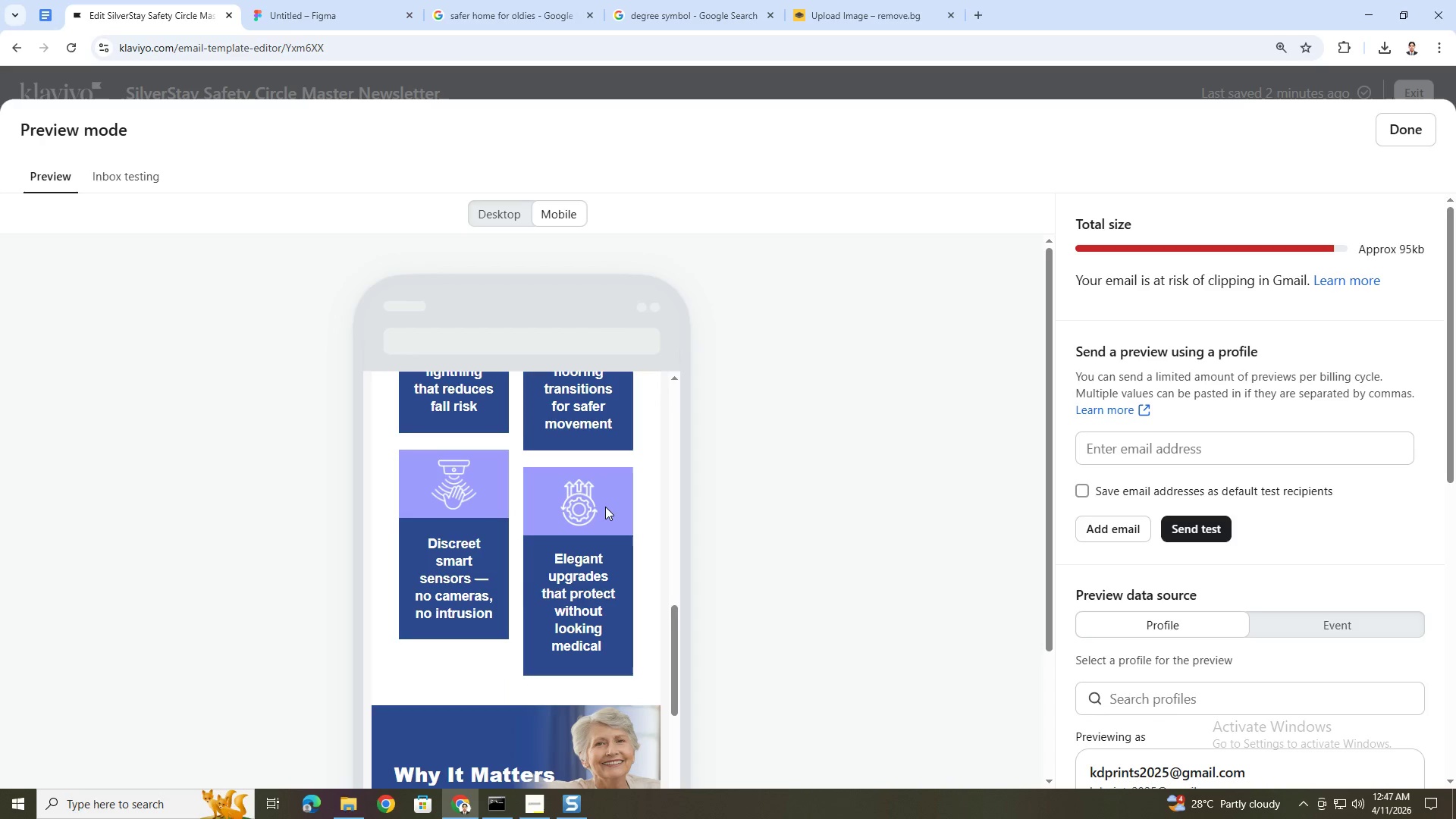 
hold_key(key=ControlLeft, duration=1.5)
scroll: coordinate [607, 505], scroll_direction: down, amount: 4.0
 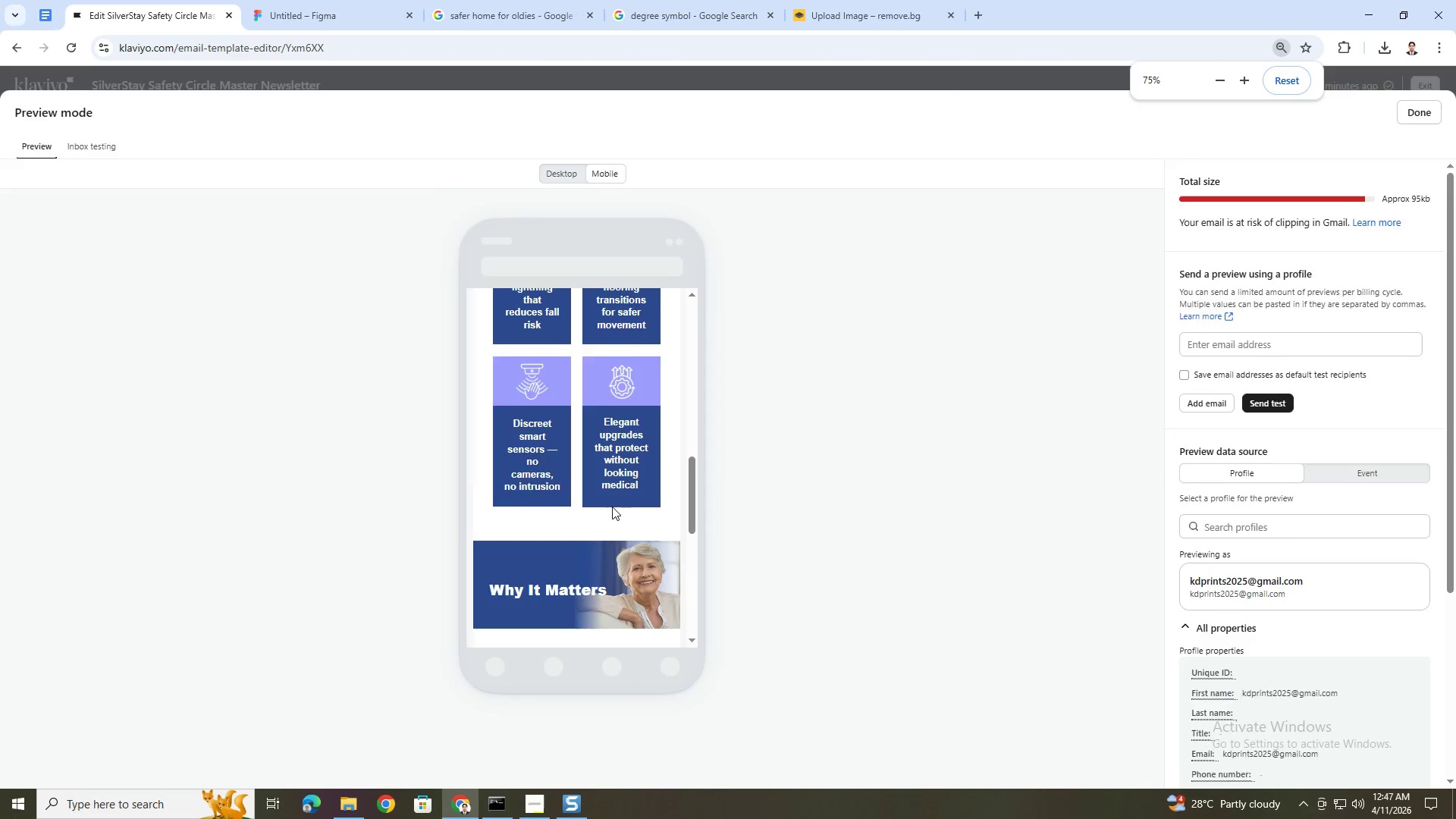 
key(Control+ControlLeft)
 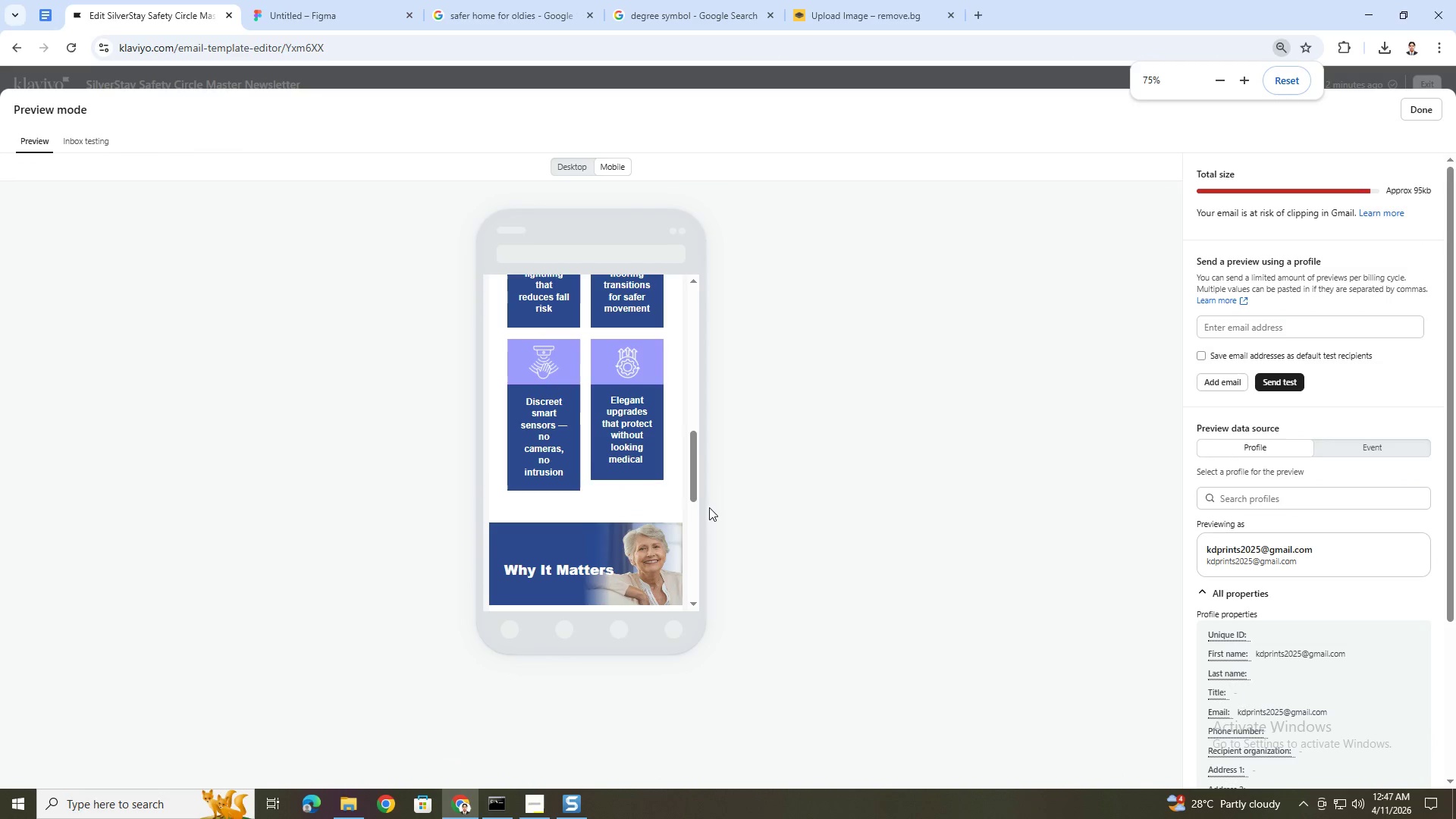 
key(Control+ControlLeft)
 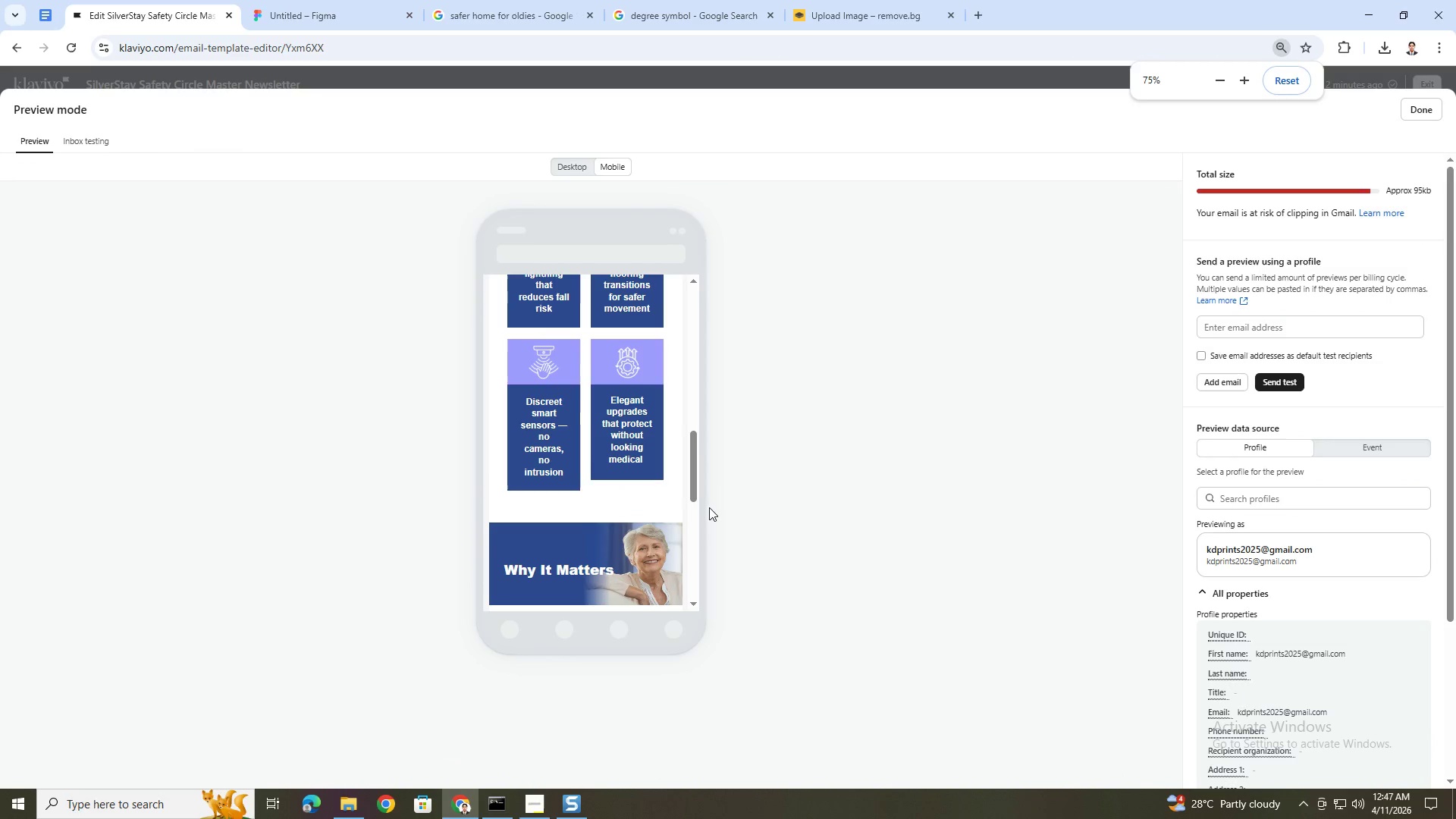 
key(Control+ControlLeft)
 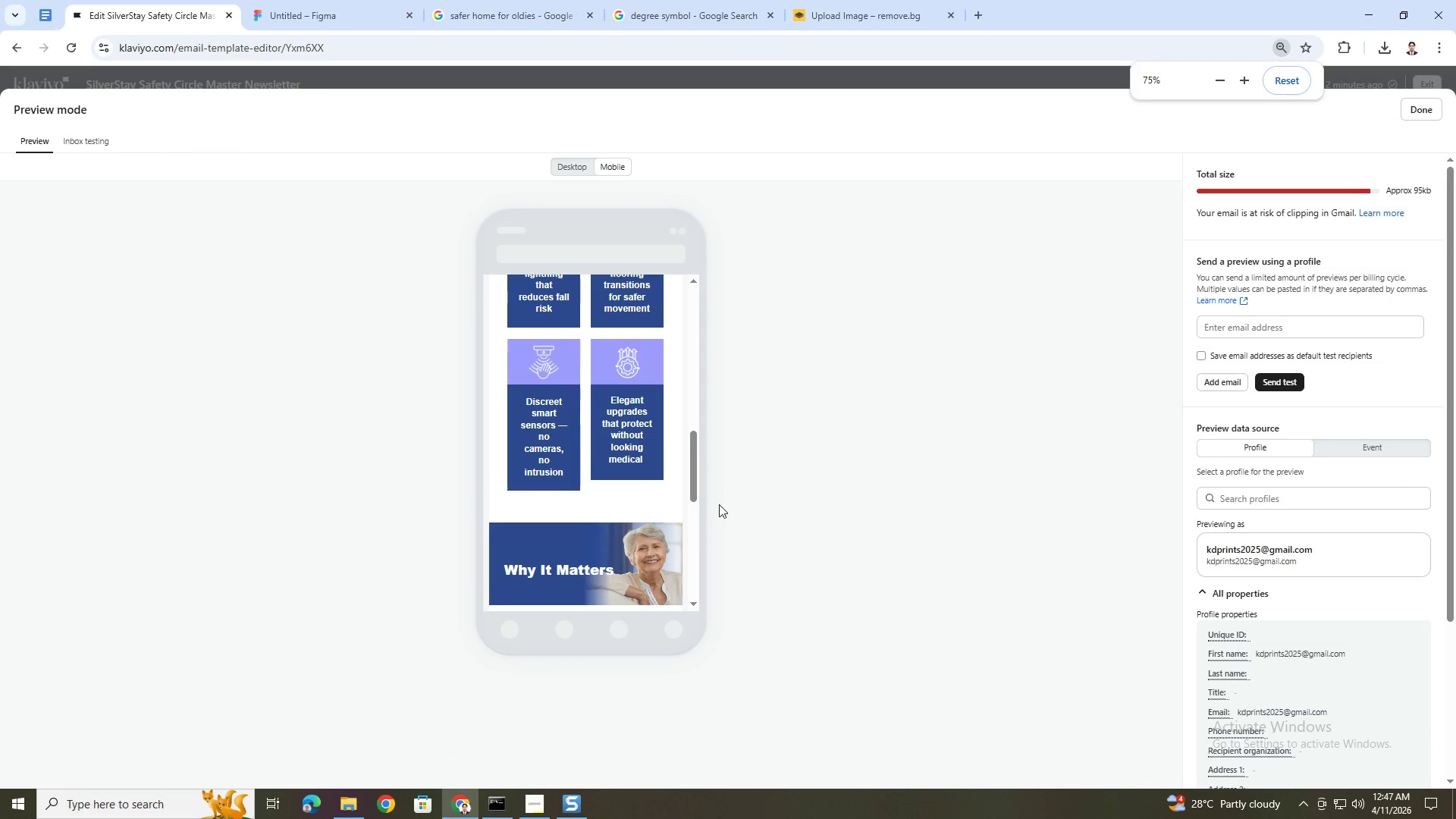 
key(Control+ControlLeft)
 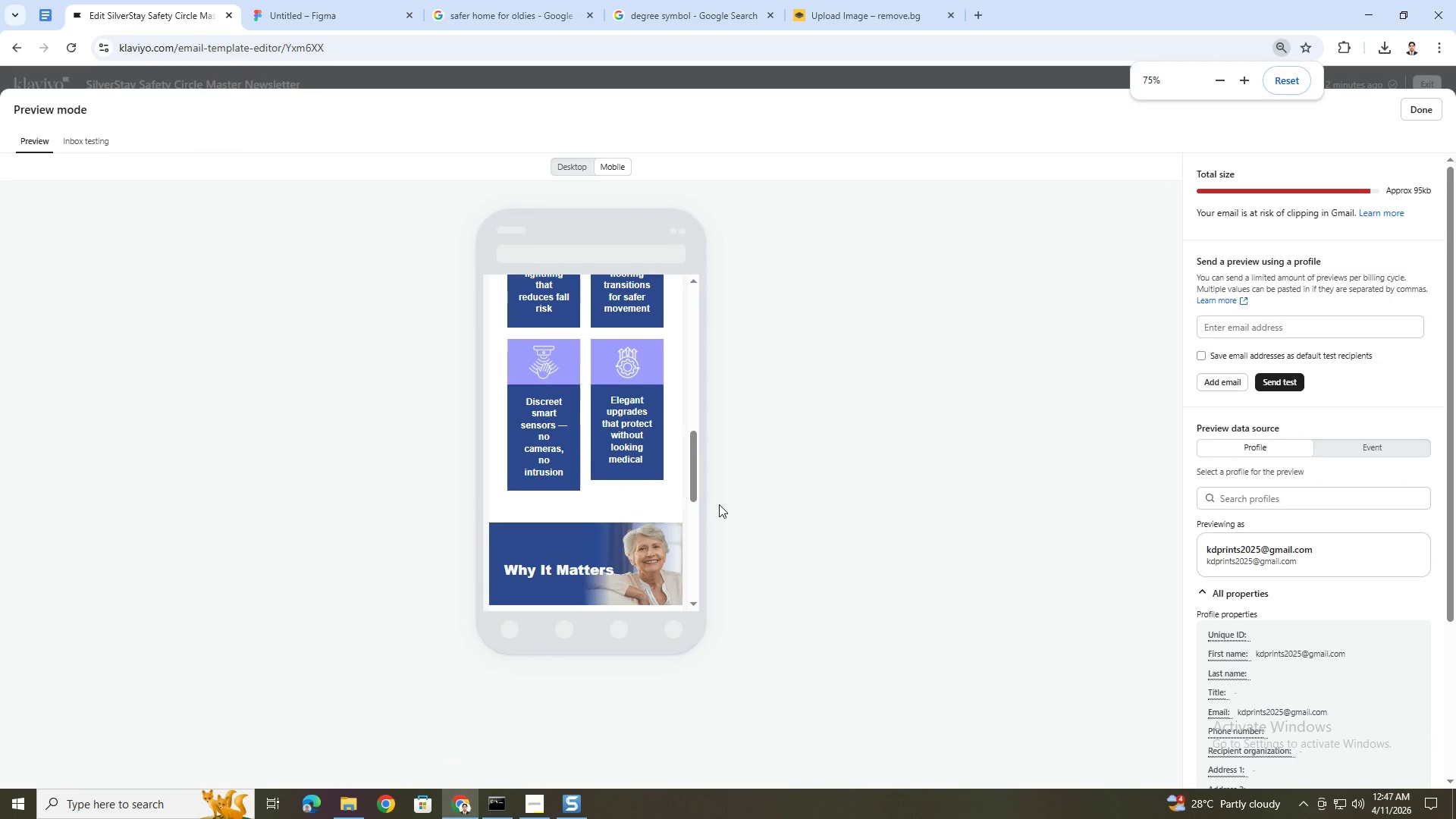 
key(Control+ControlLeft)
 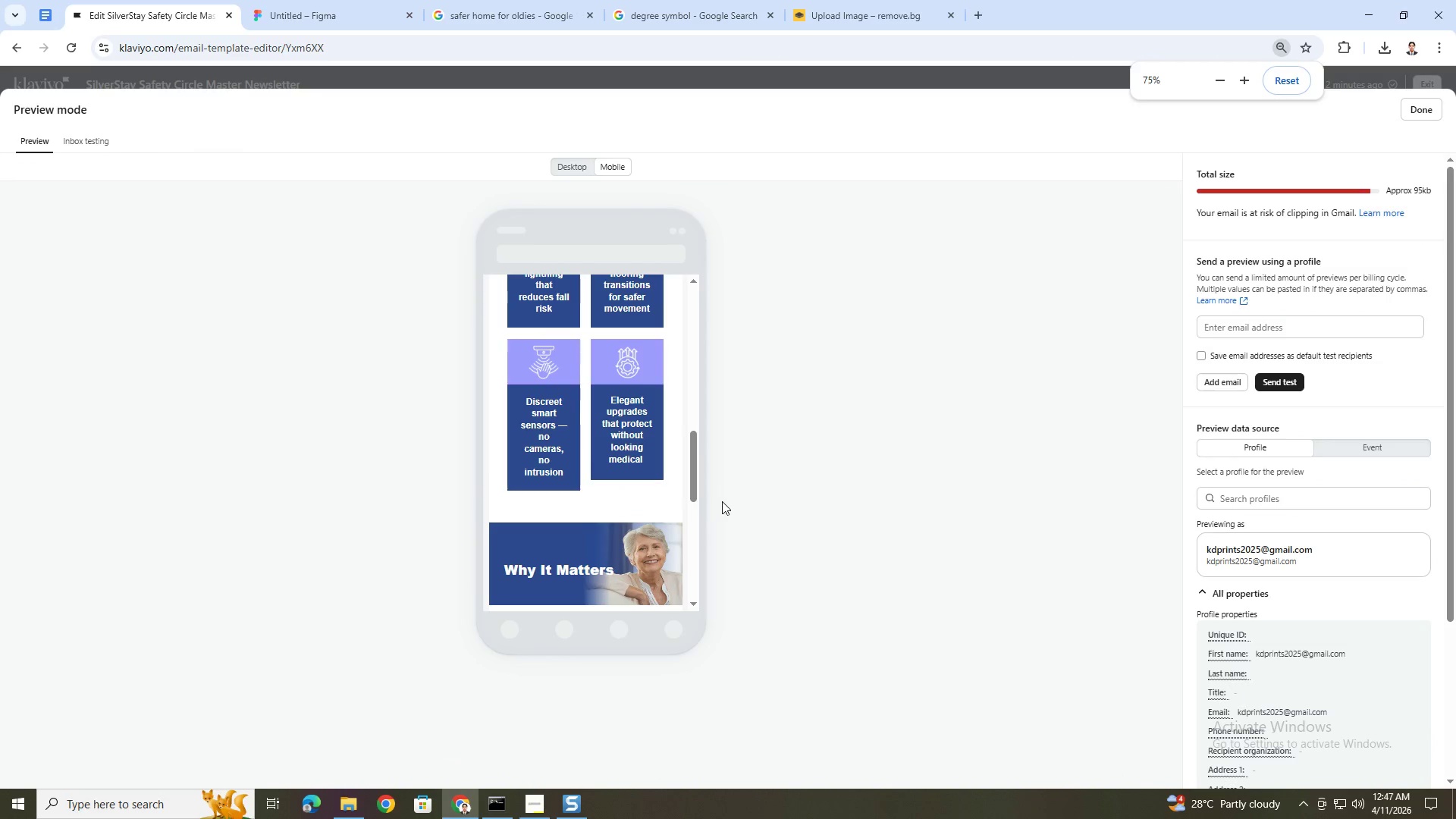 
hold_key(key=ControlLeft, duration=1.0)
 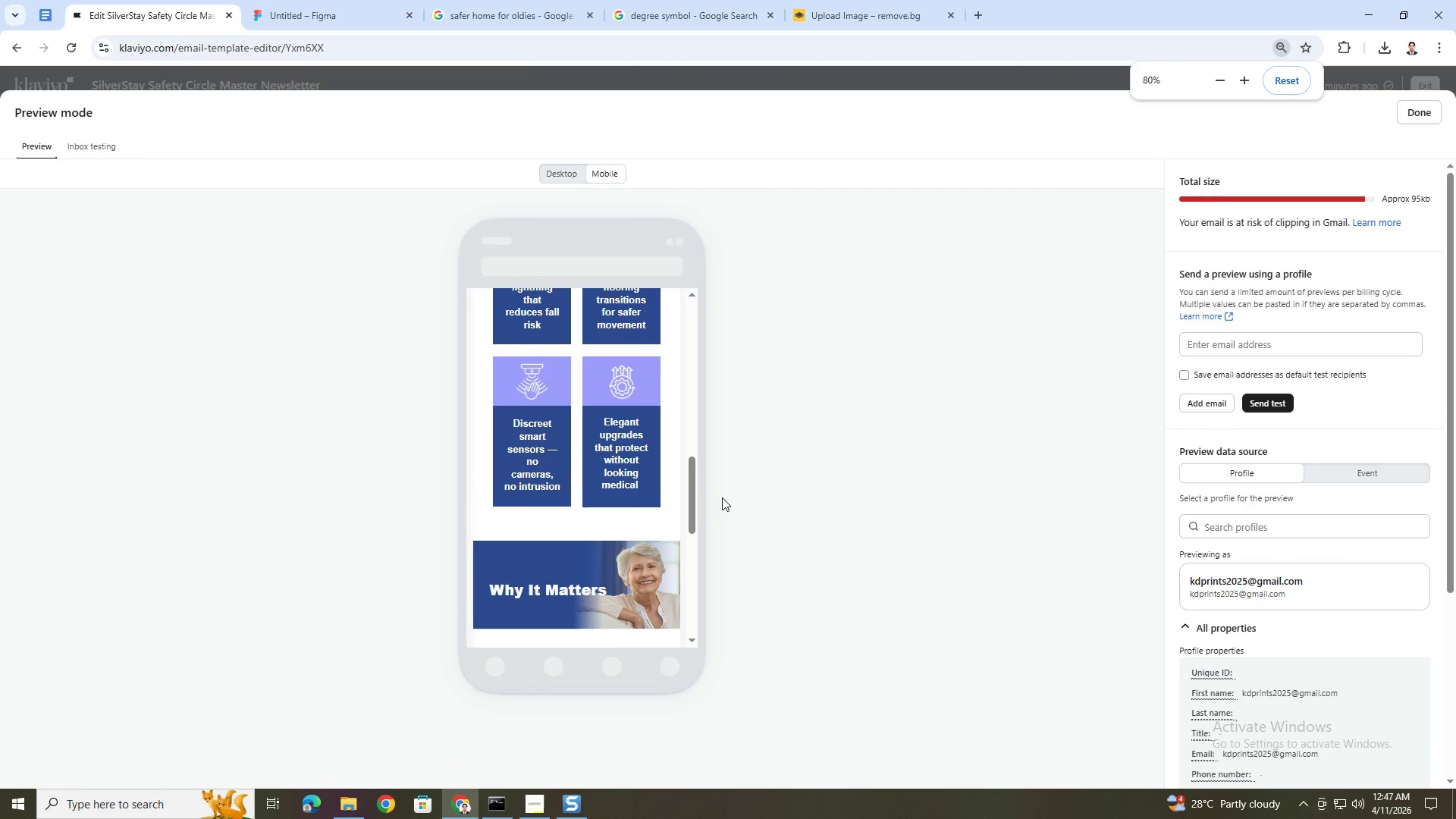 
hold_key(key=ControlLeft, duration=8.5)
 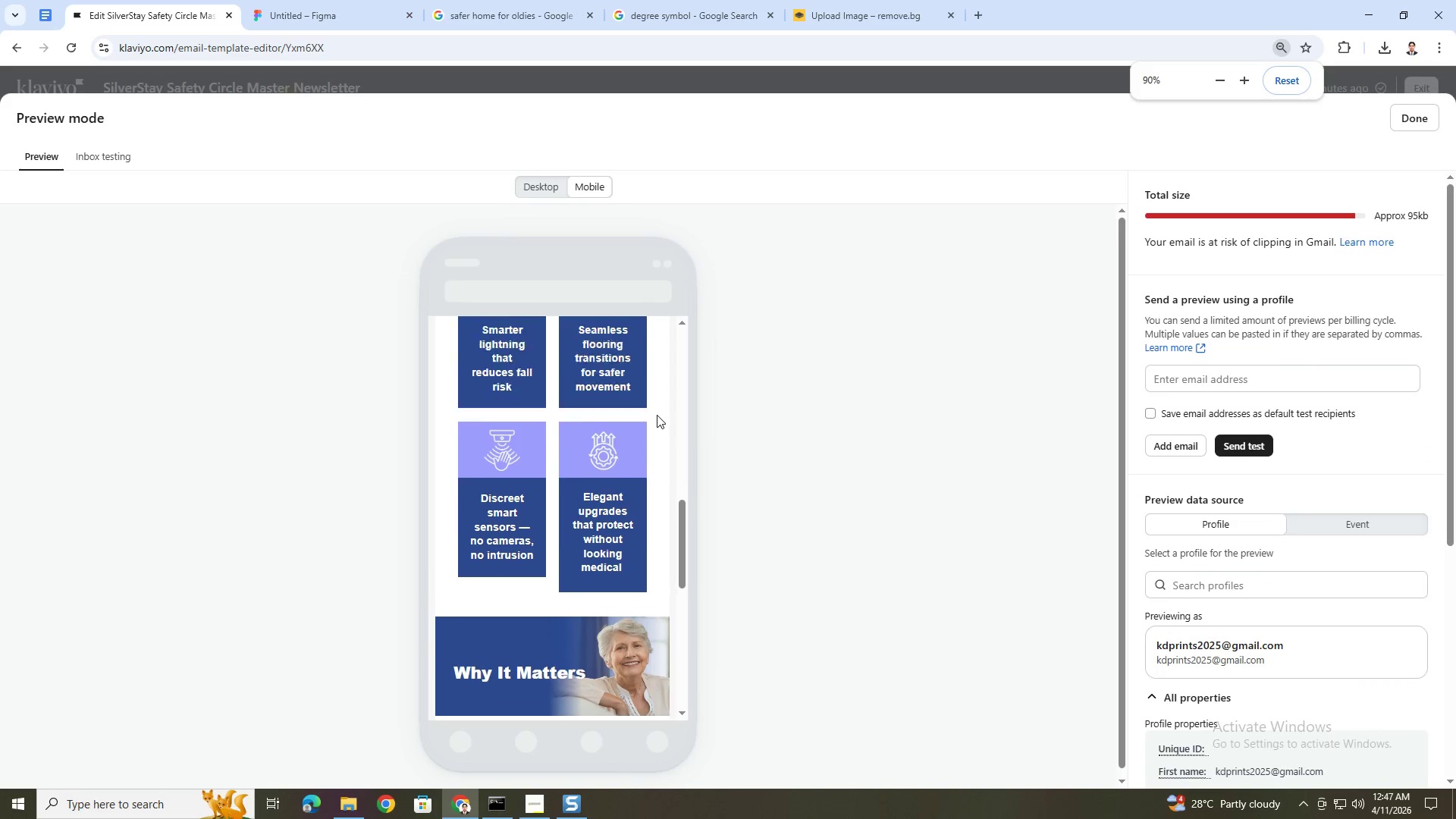 
scroll: coordinate [722, 498], scroll_direction: up, amount: 1.0
 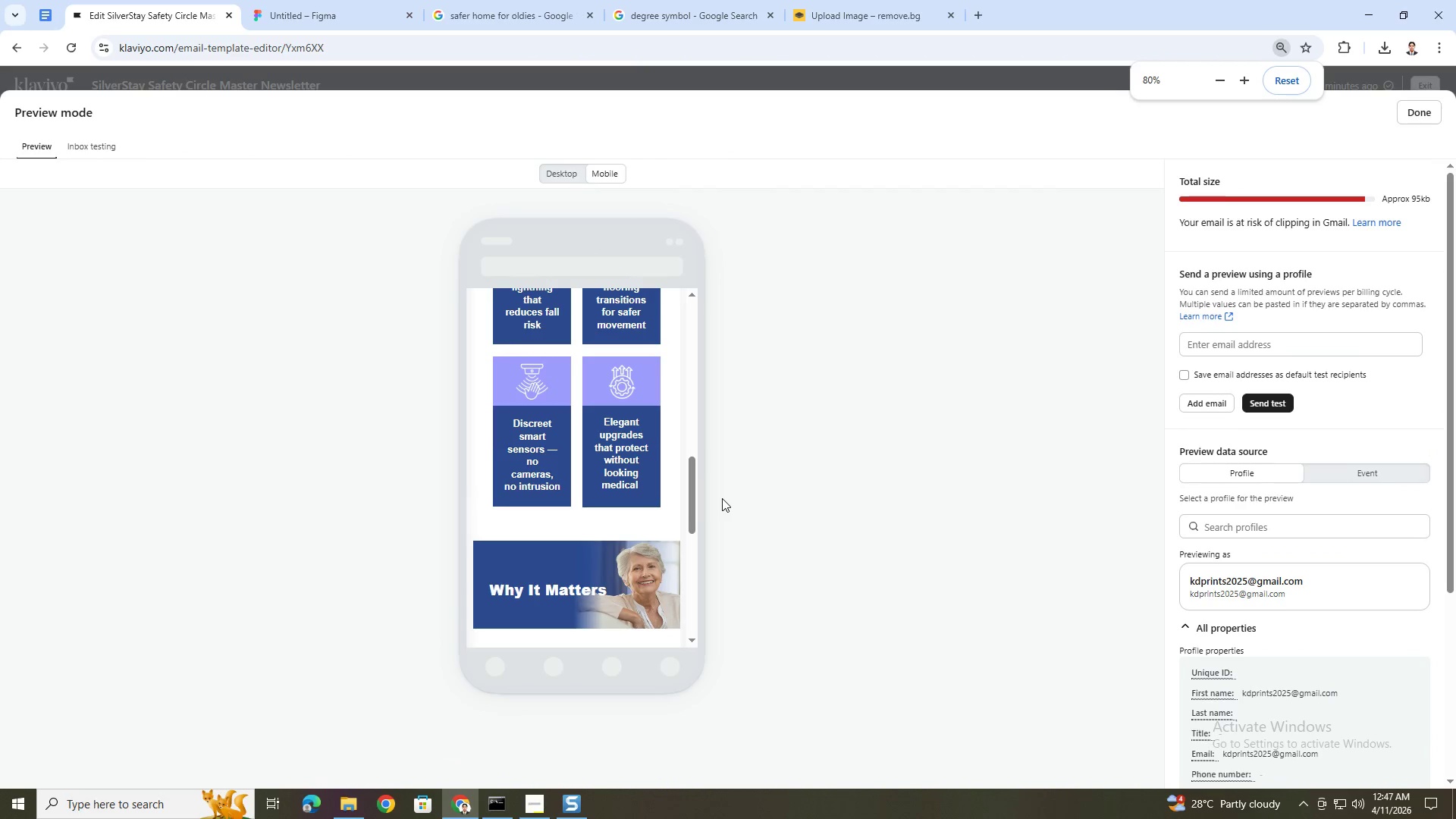 
hold_key(key=ControlLeft, duration=0.31)
scroll: coordinate [657, 415], scroll_direction: up, amount: 2.0
 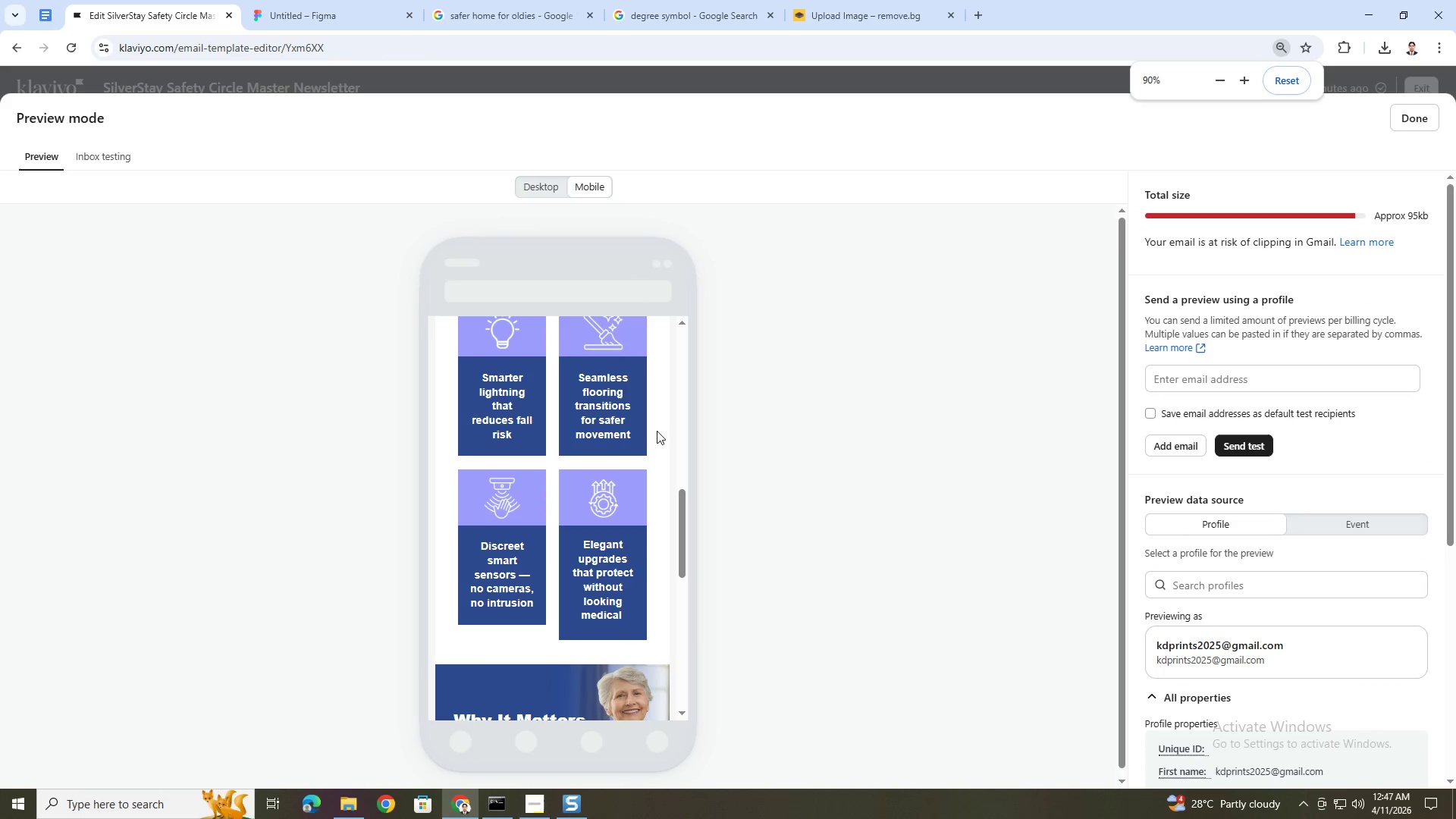 
hold_key(key=ControlLeft, duration=0.42)
scroll: coordinate [656, 433], scroll_direction: up, amount: 1.0
 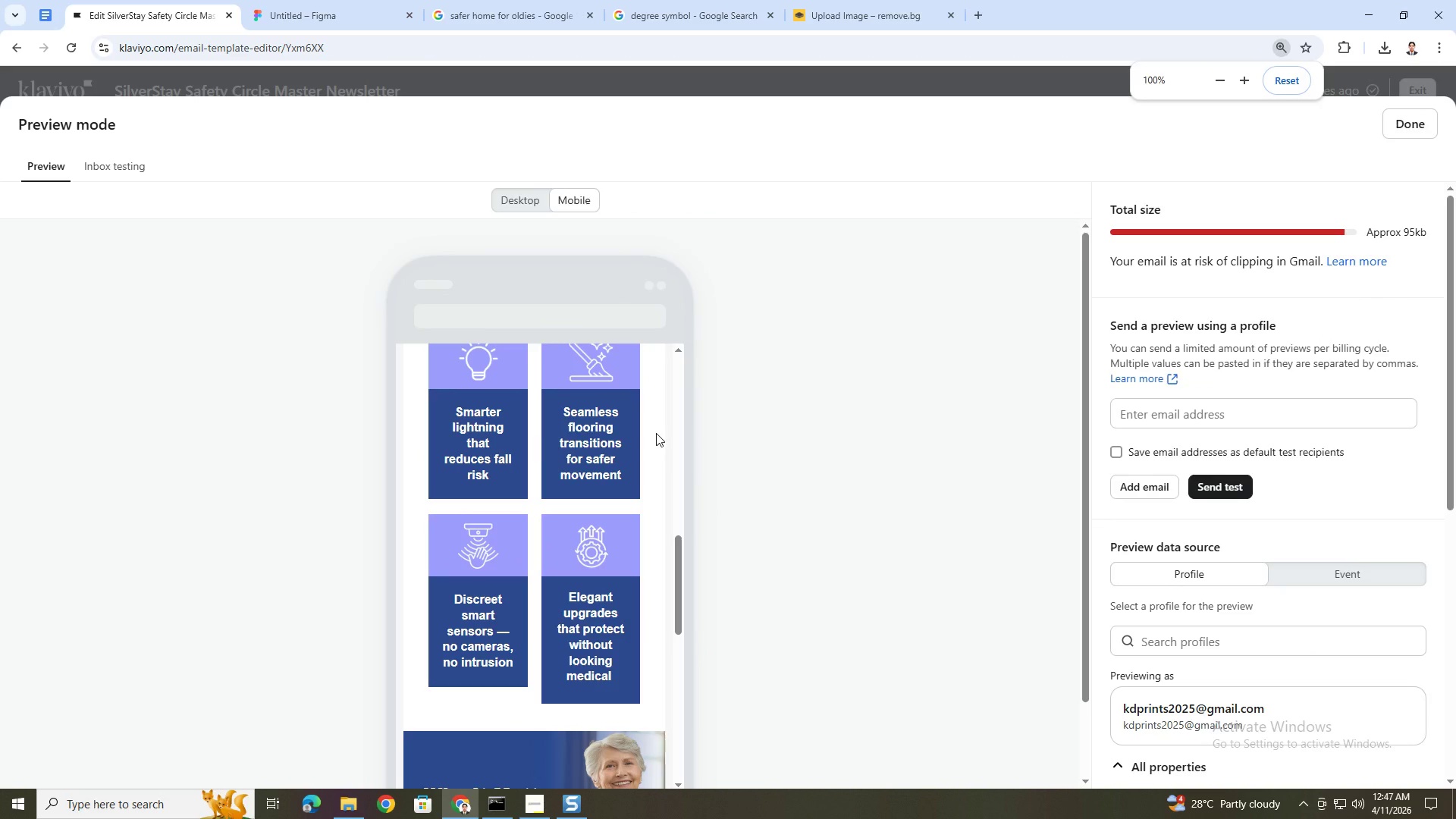 
hold_key(key=ControlLeft, duration=0.53)
scroll: coordinate [656, 433], scroll_direction: up, amount: 3.0
 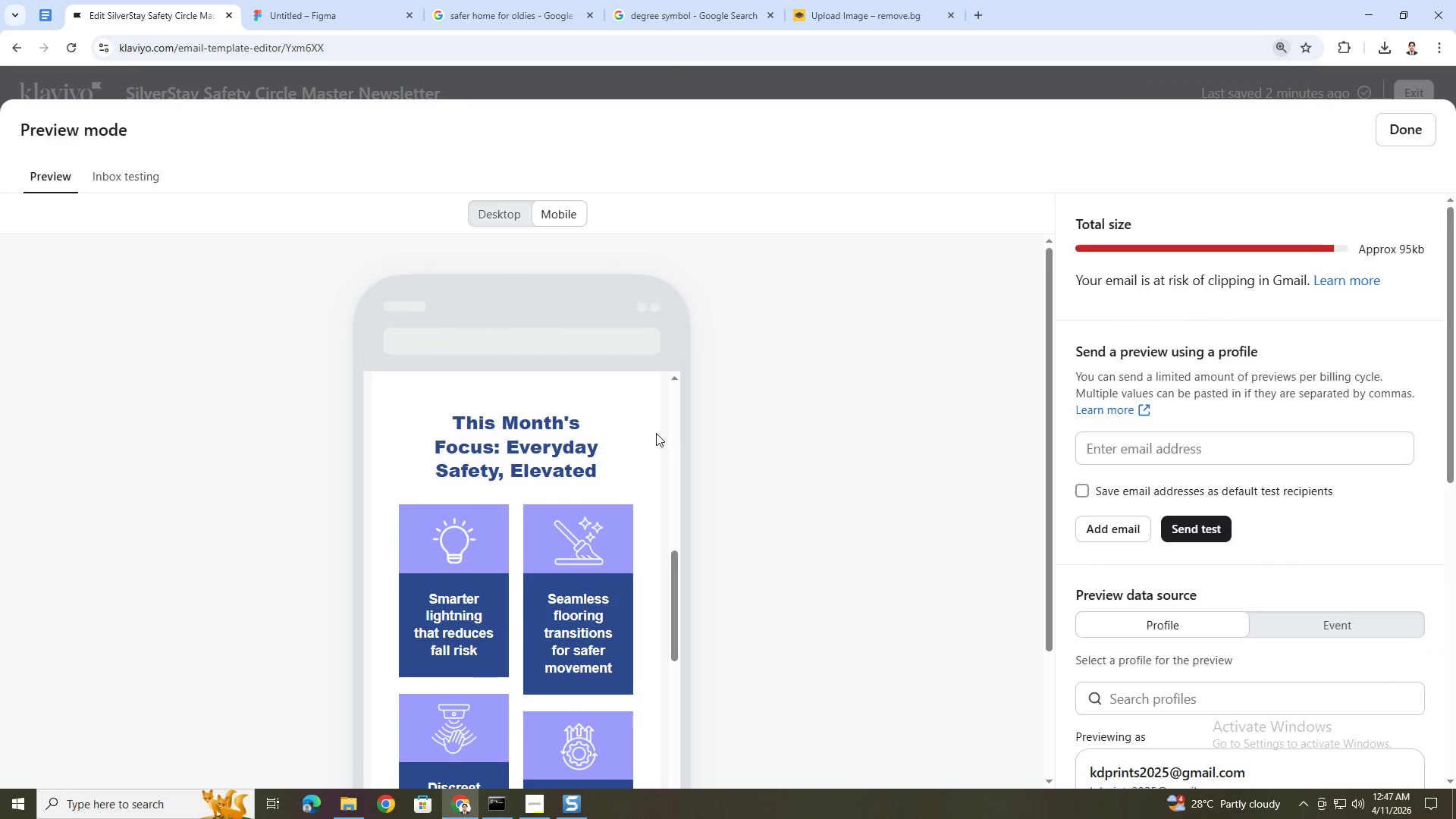 
scroll: coordinate [656, 433], scroll_direction: down, amount: 2.0
 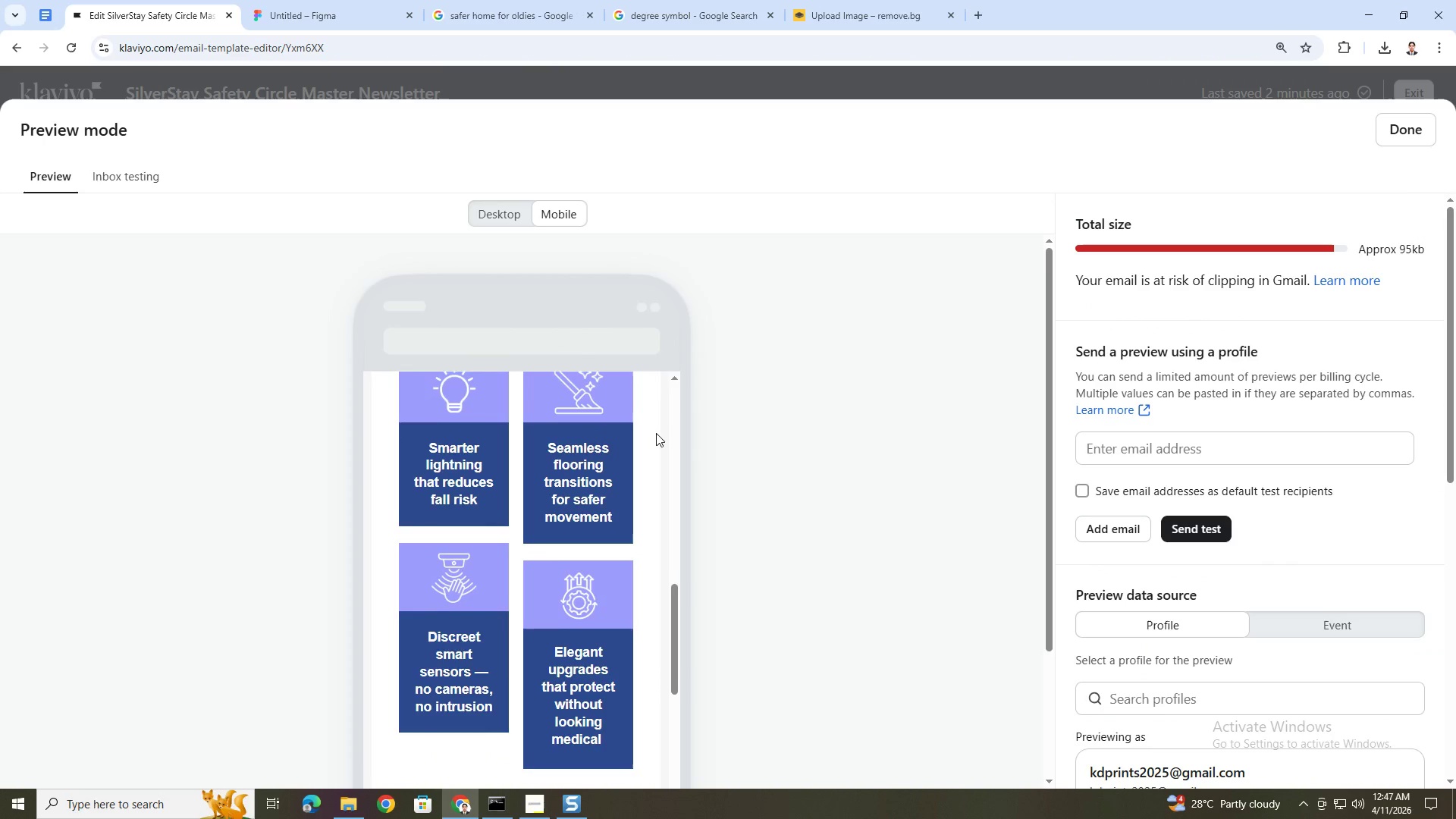 
scroll: coordinate [656, 433], scroll_direction: up, amount: 3.0
 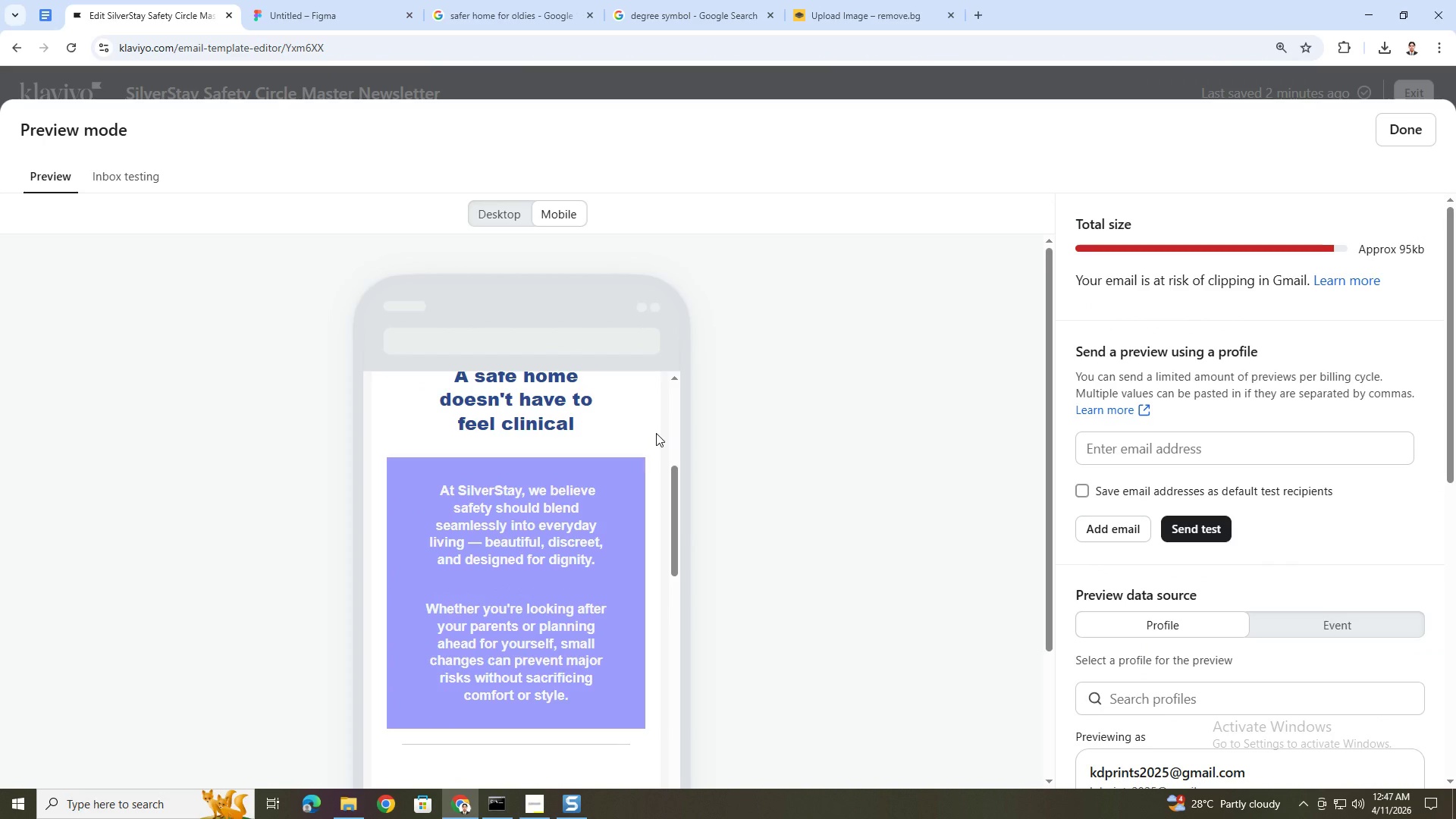 
hold_key(key=ControlLeft, duration=0.66)
scroll: coordinate [656, 433], scroll_direction: up, amount: 1.0
 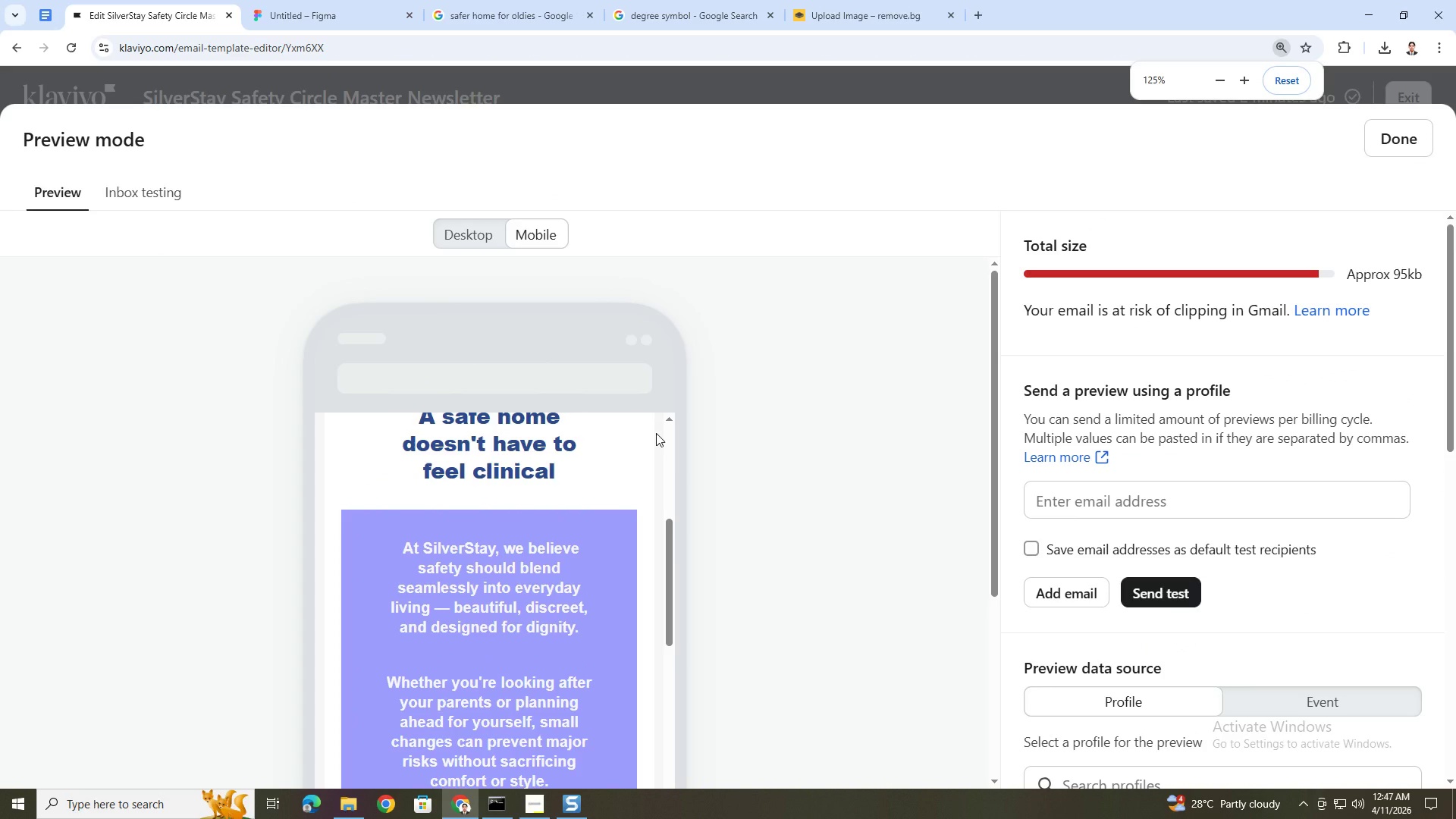 
hold_key(key=ControlLeft, duration=0.73)
scroll: coordinate [656, 433], scroll_direction: down, amount: 2.0
 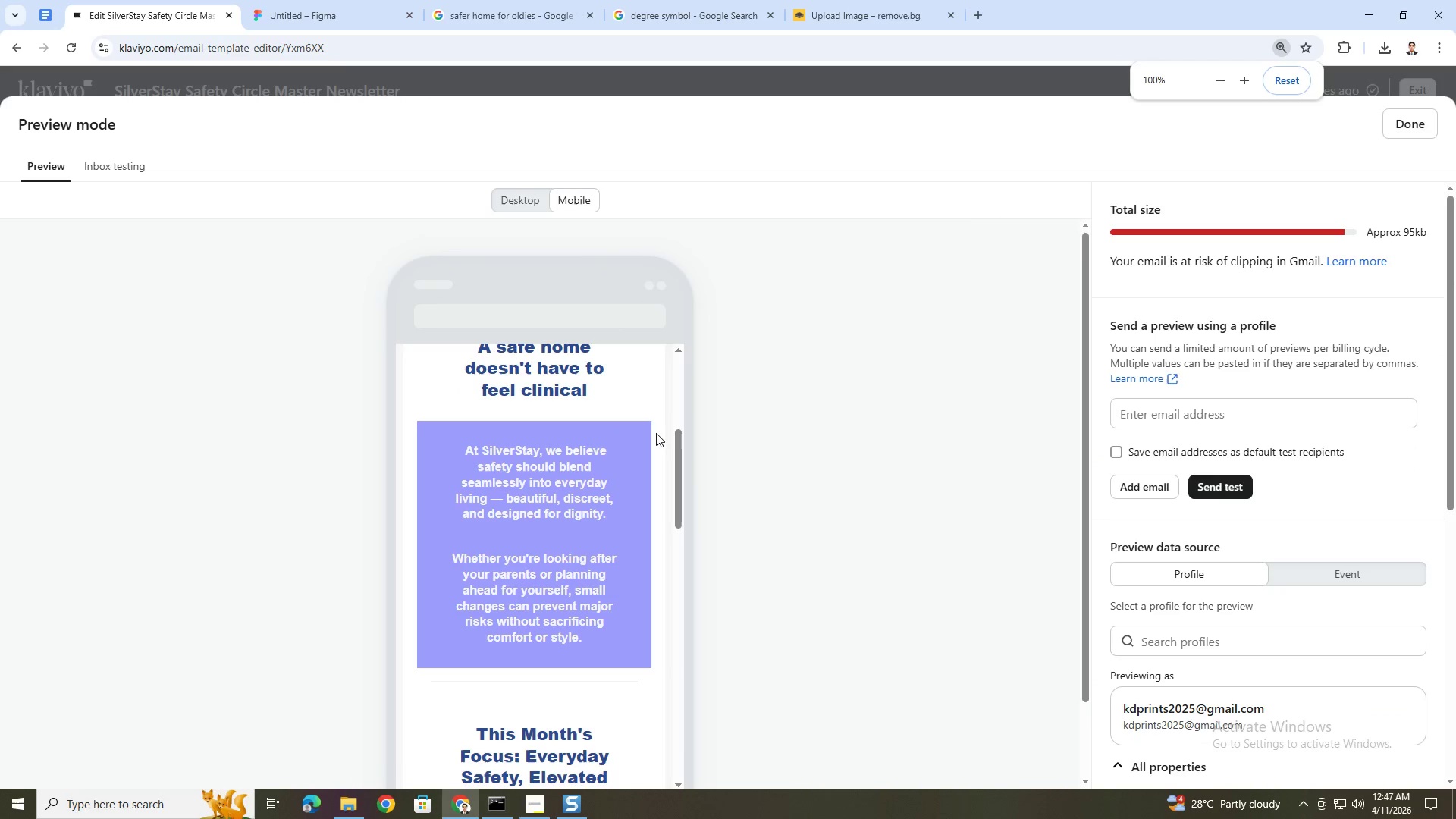 
scroll: coordinate [656, 433], scroll_direction: up, amount: 1.0
 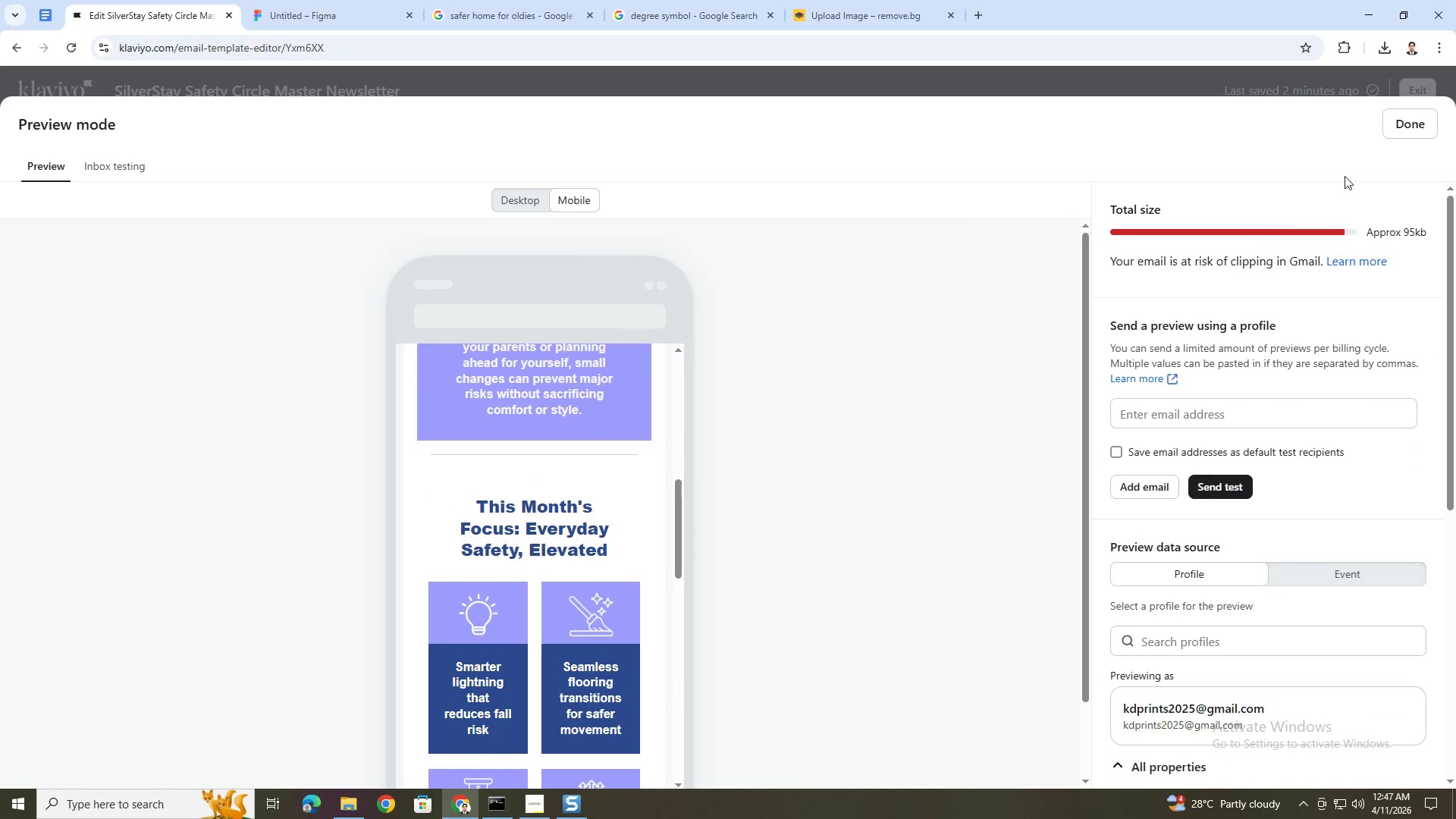 
left_click([1392, 128])
 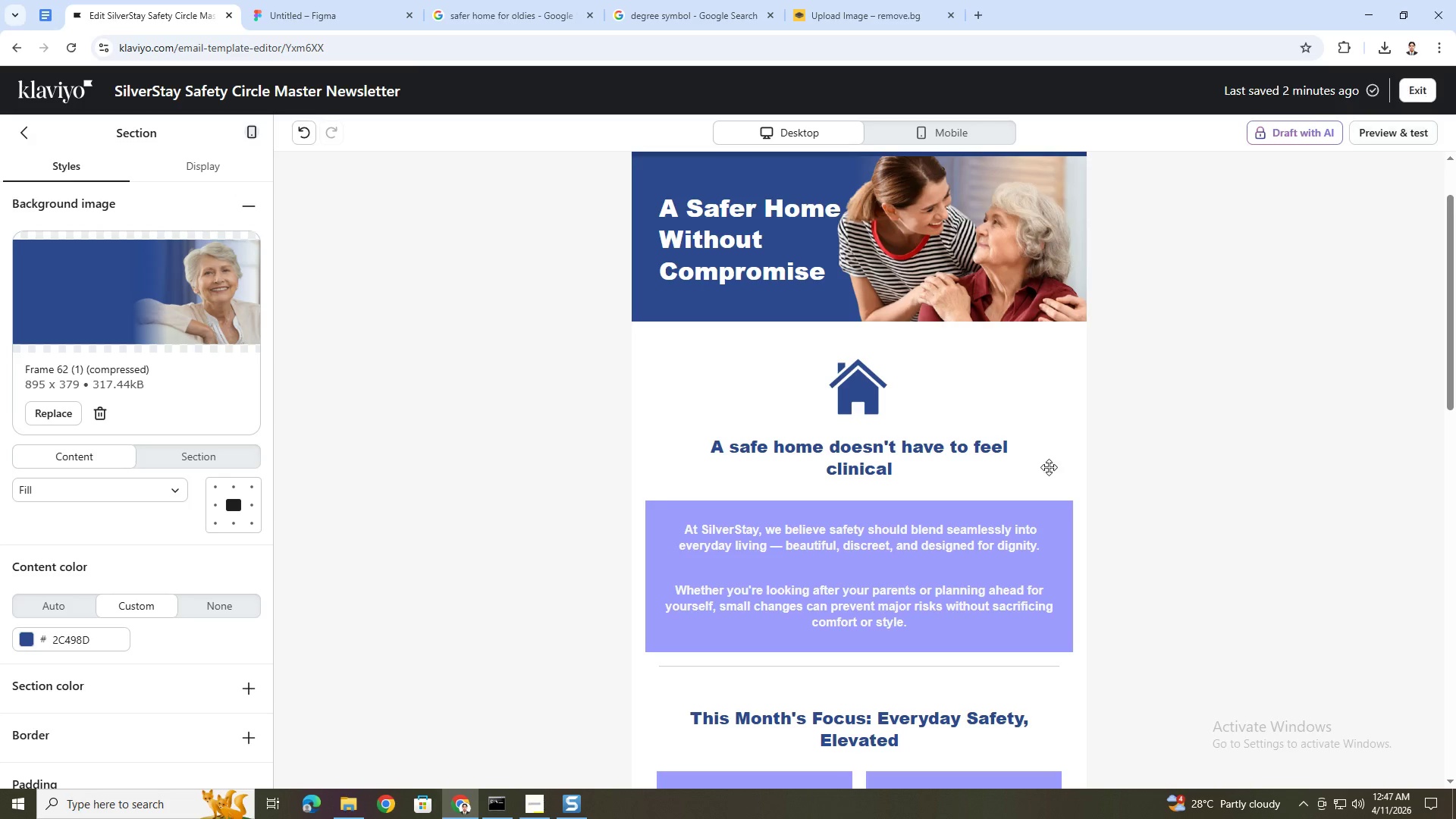 
scroll: coordinate [970, 608], scroll_direction: down, amount: 9.0
 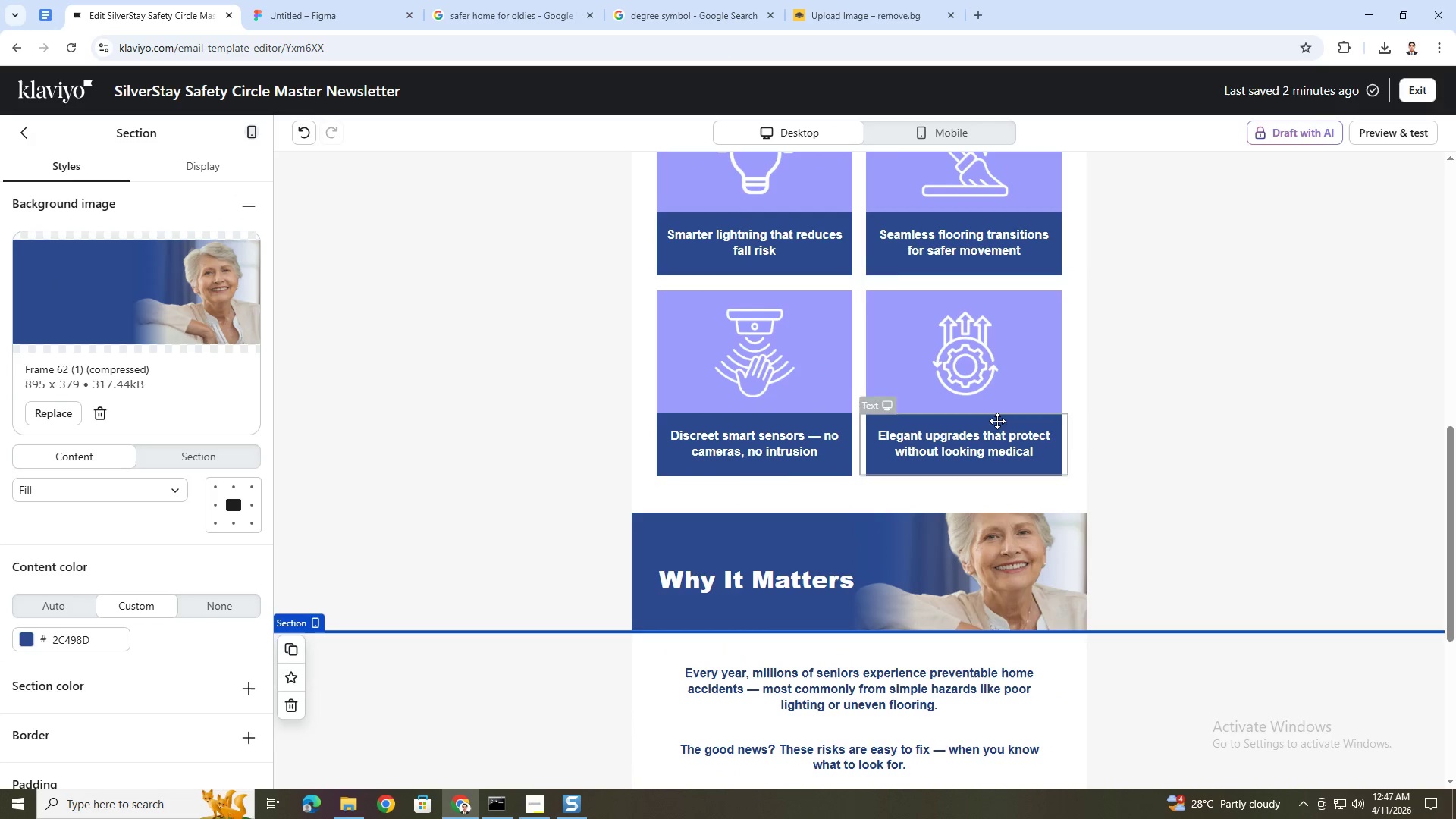 
scroll: coordinate [994, 483], scroll_direction: up, amount: 6.0
 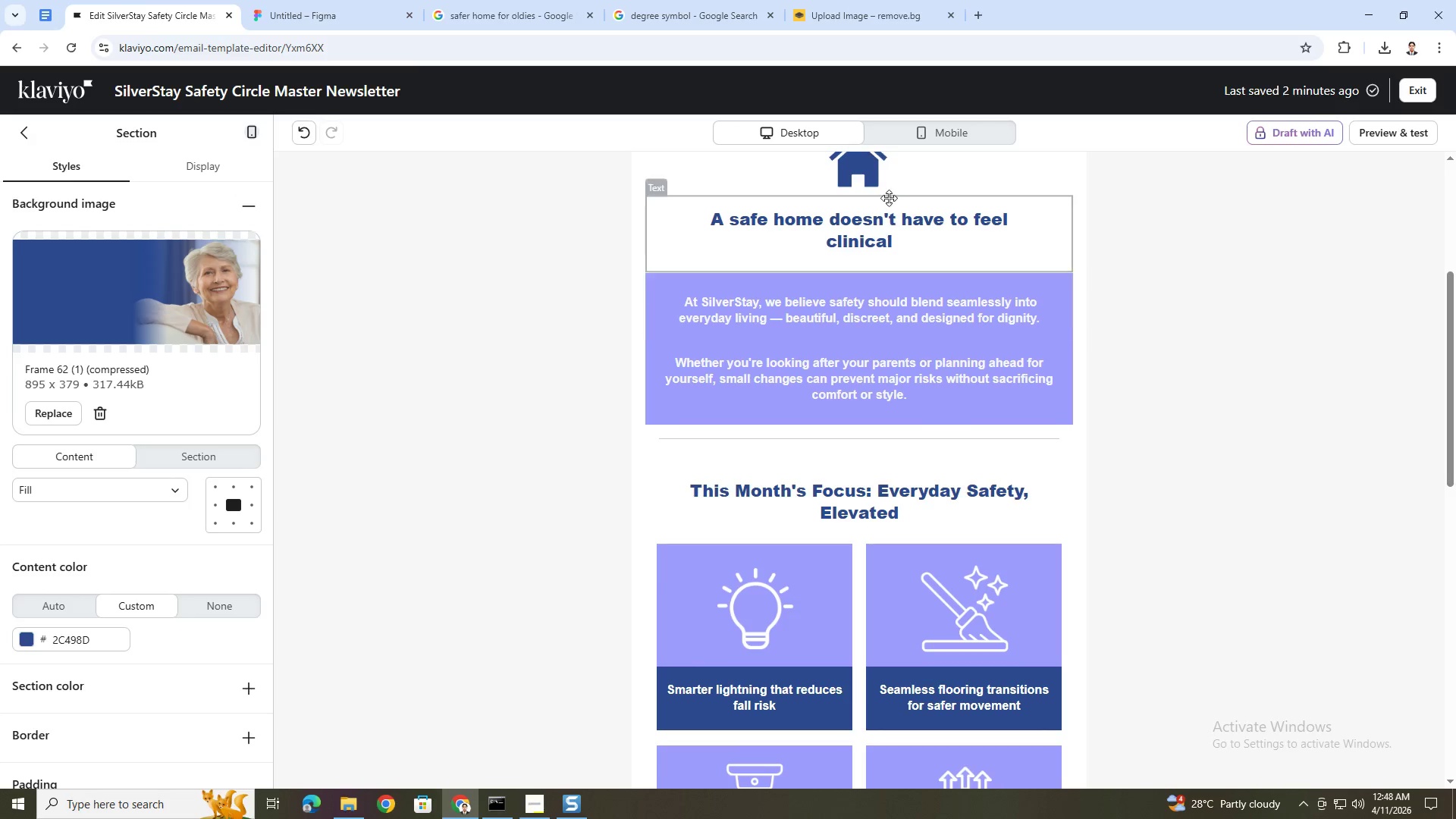 
left_click([903, 130])
 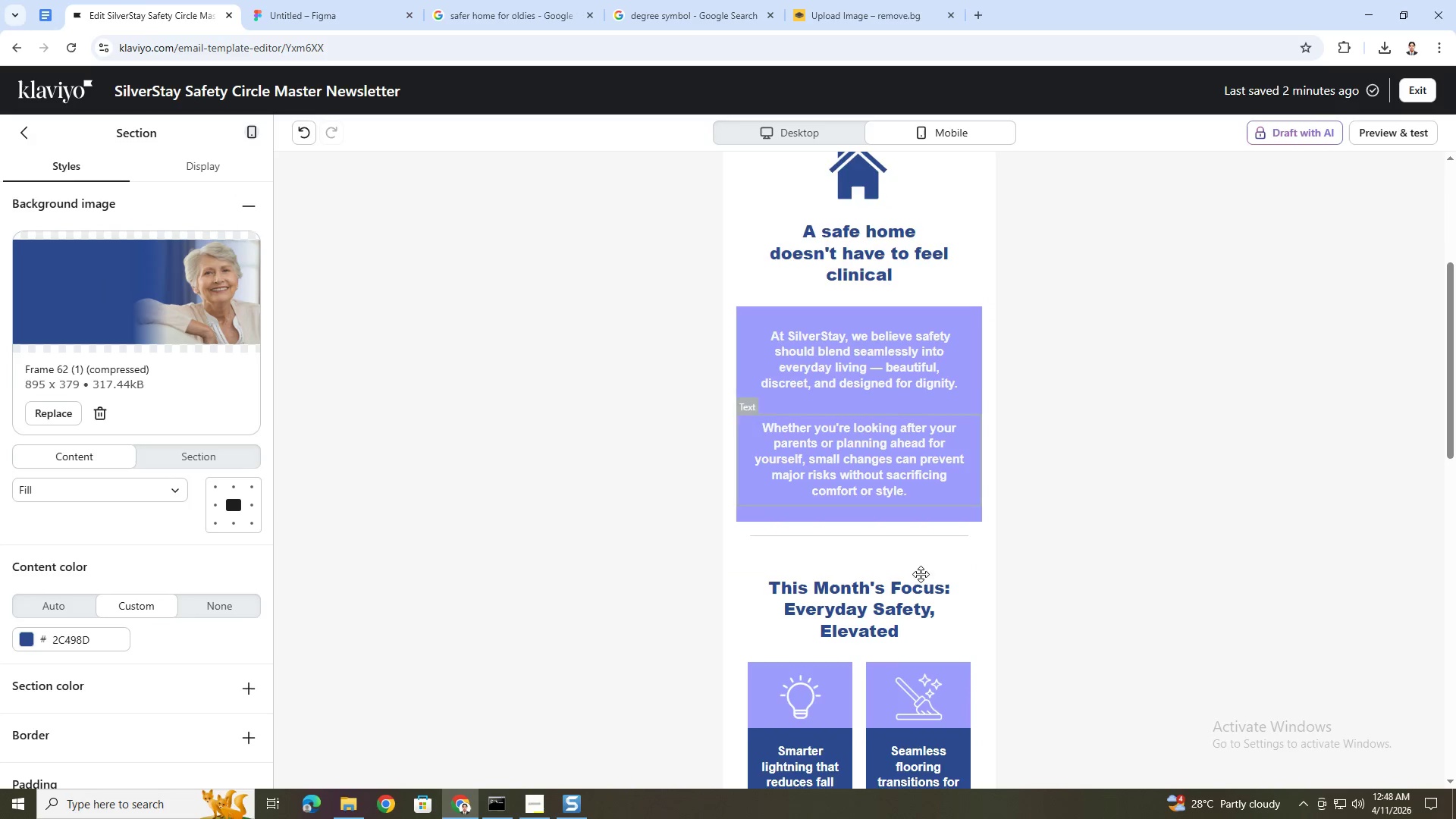 
scroll: coordinate [921, 576], scroll_direction: down, amount: 4.0
 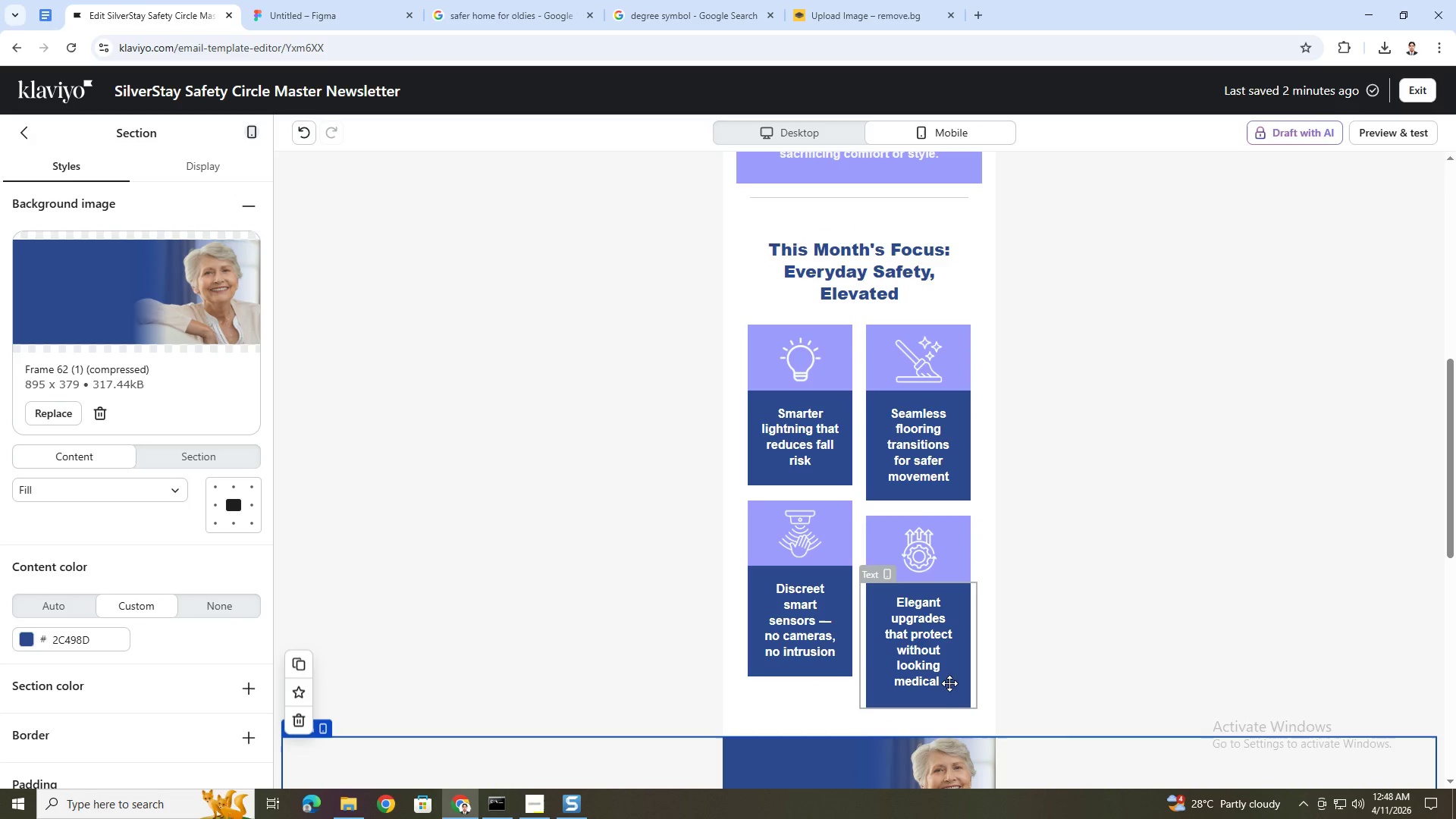 
double_click([950, 688])
 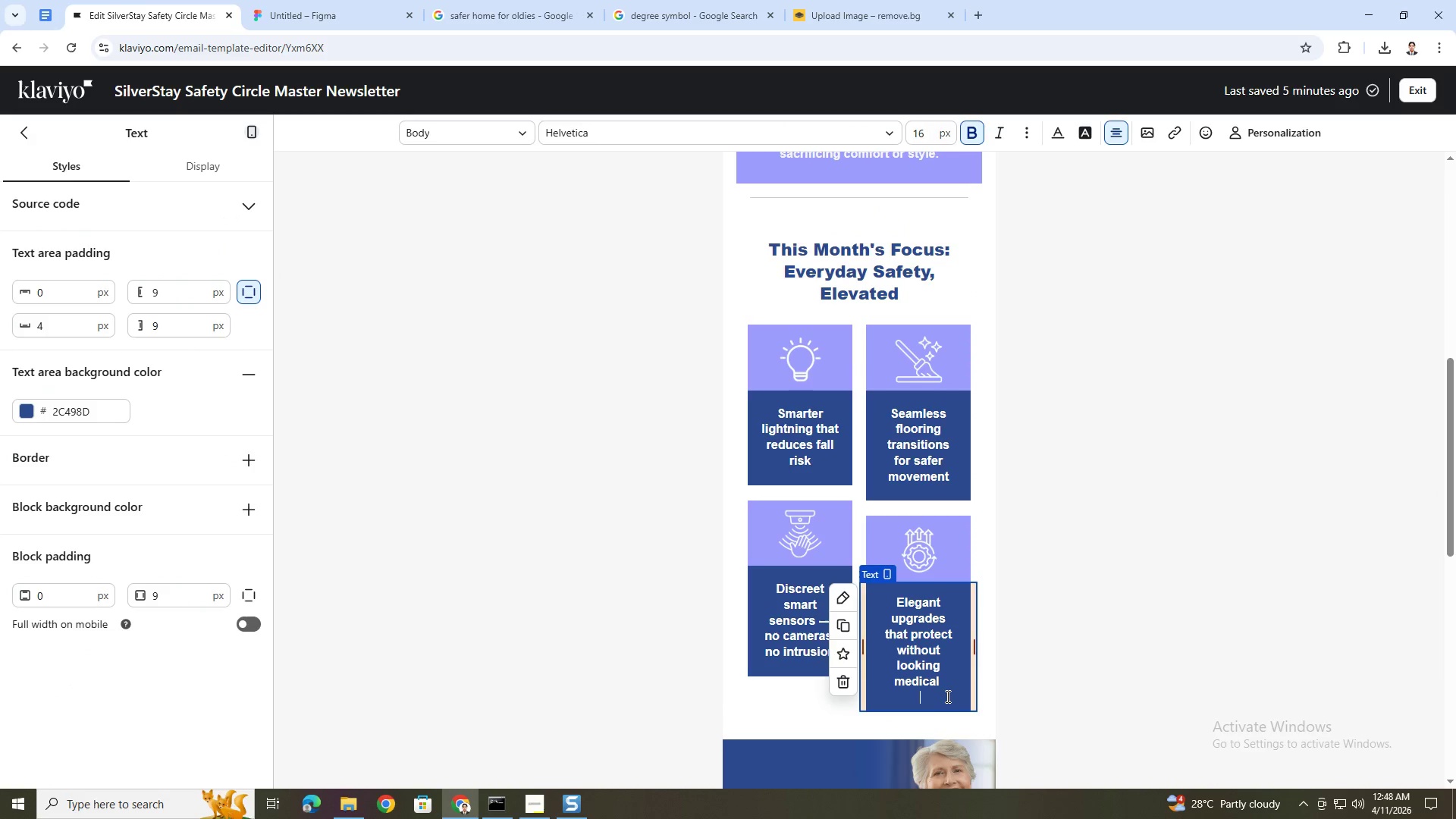 
key(Backspace)
 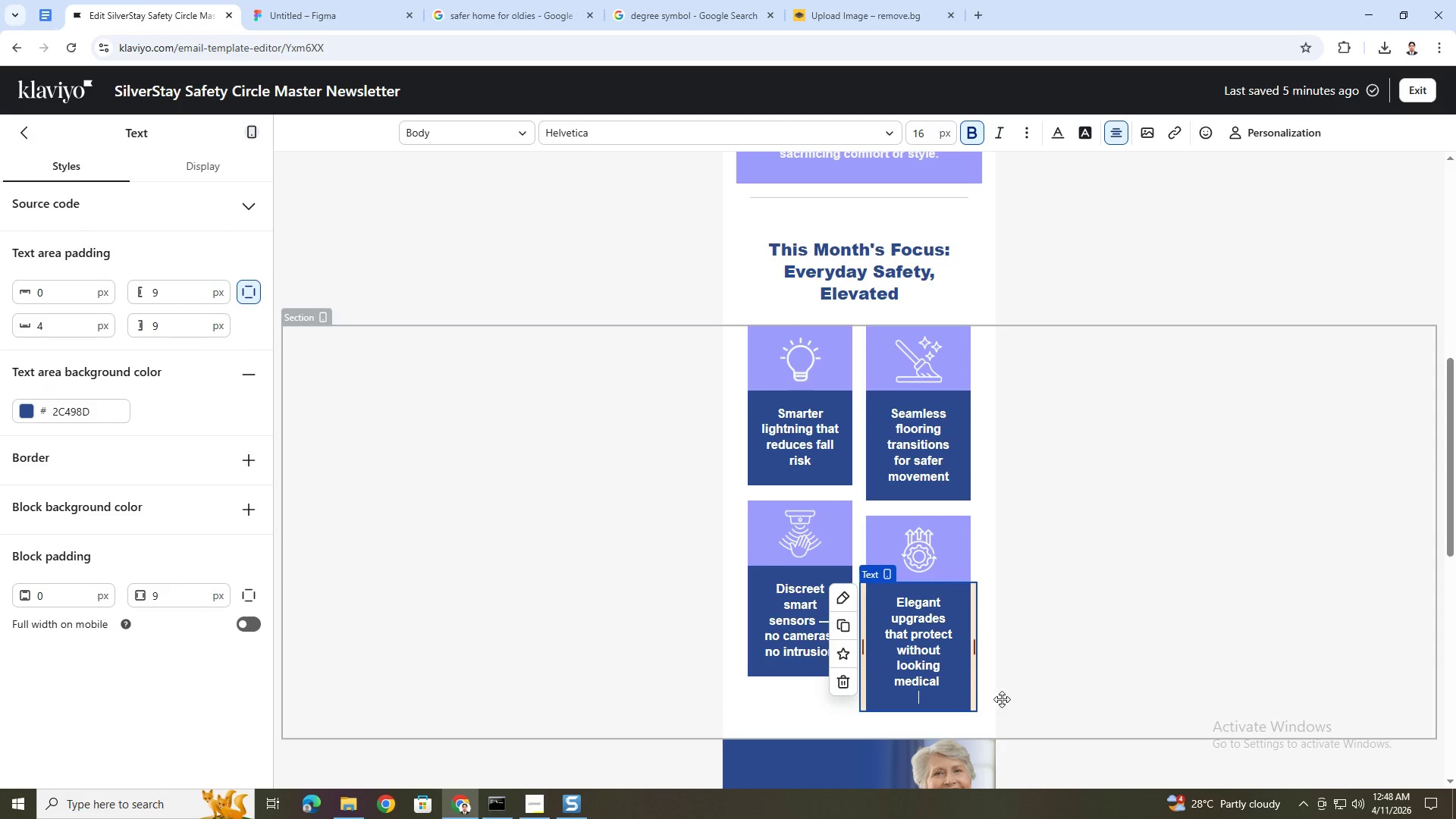 
key(Backspace)
 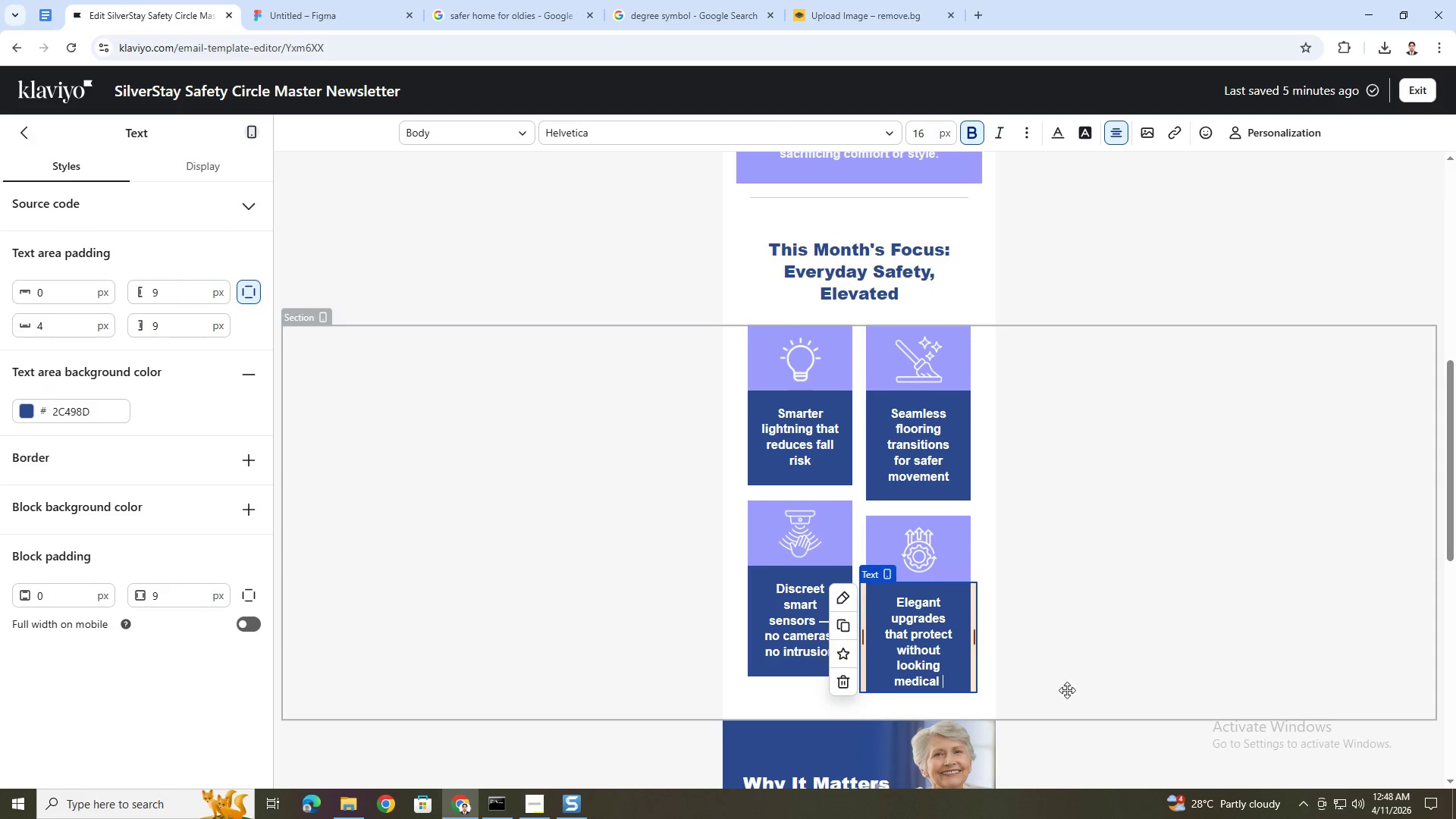 
left_click([1081, 686])
 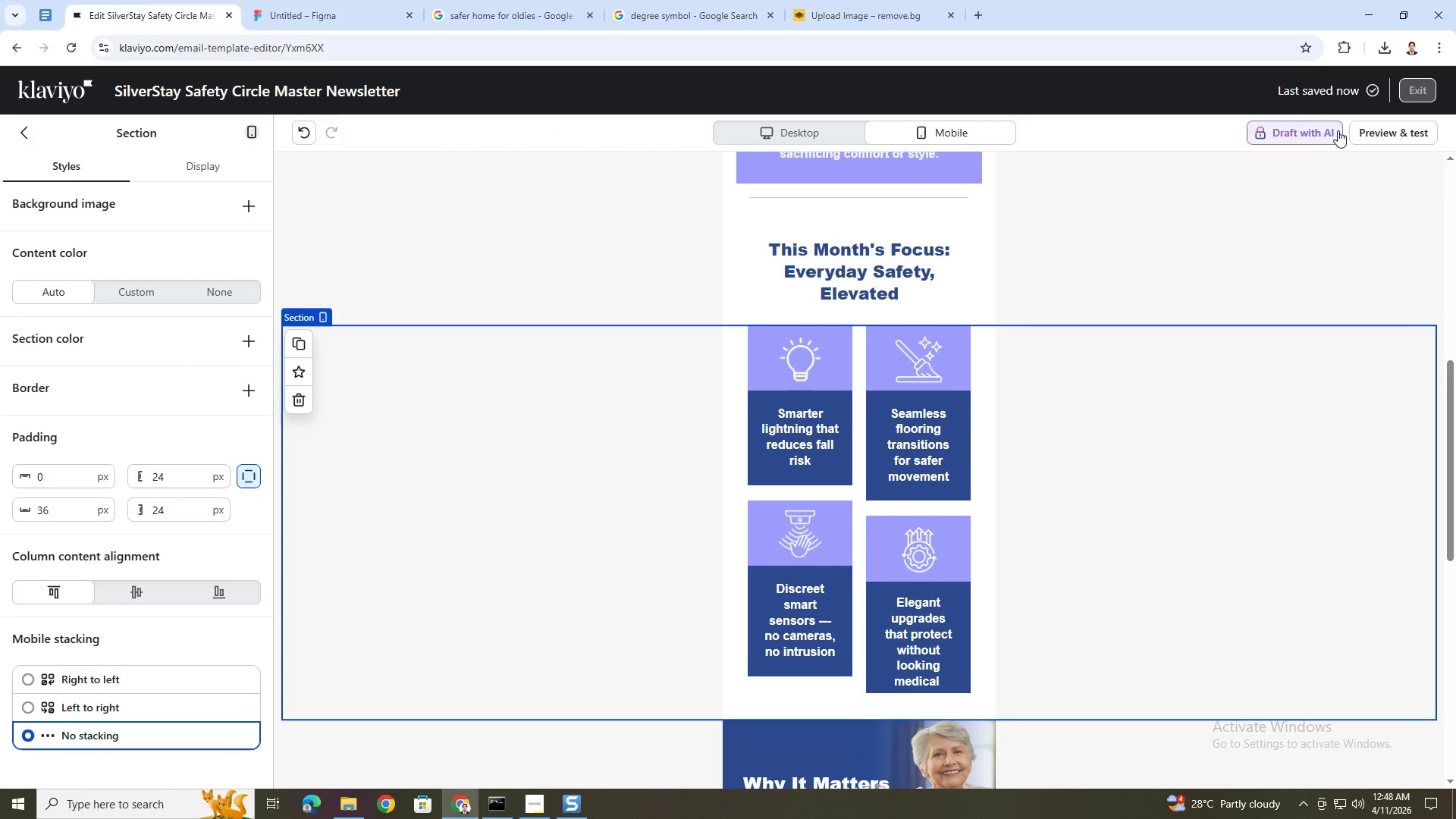 
left_click([1378, 131])
 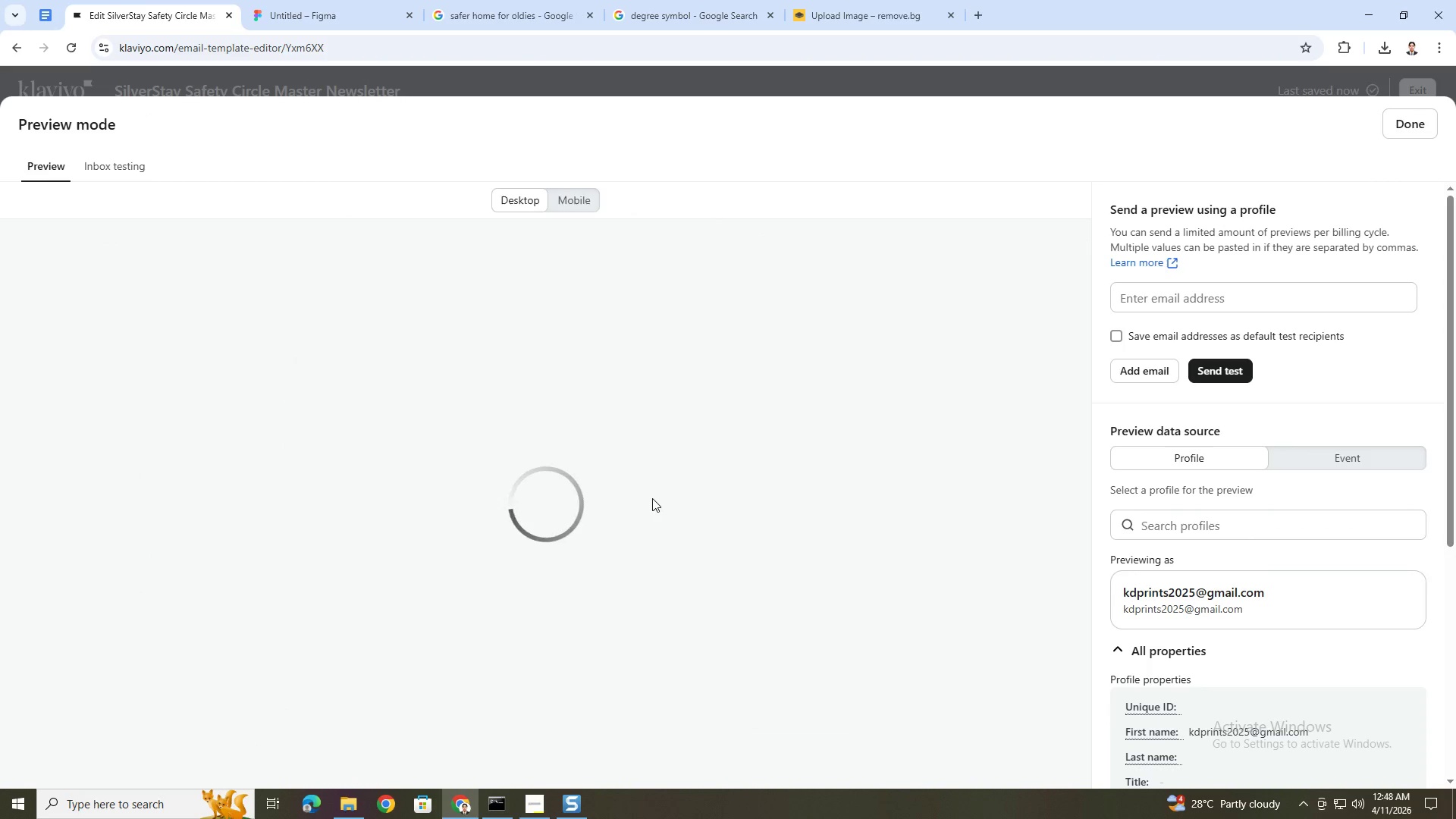 
scroll: coordinate [638, 514], scroll_direction: down, amount: 6.0
 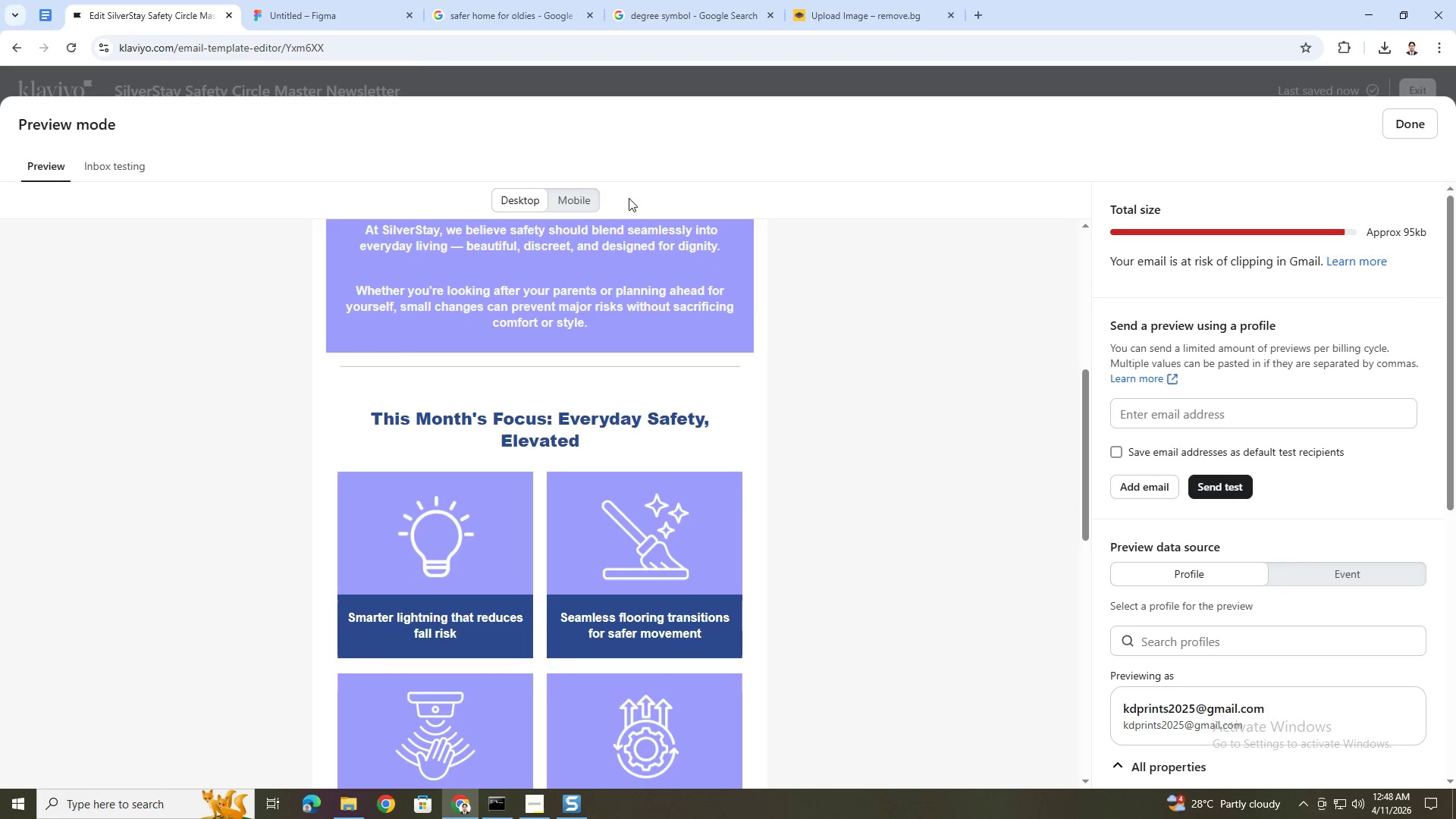 
left_click([580, 196])
 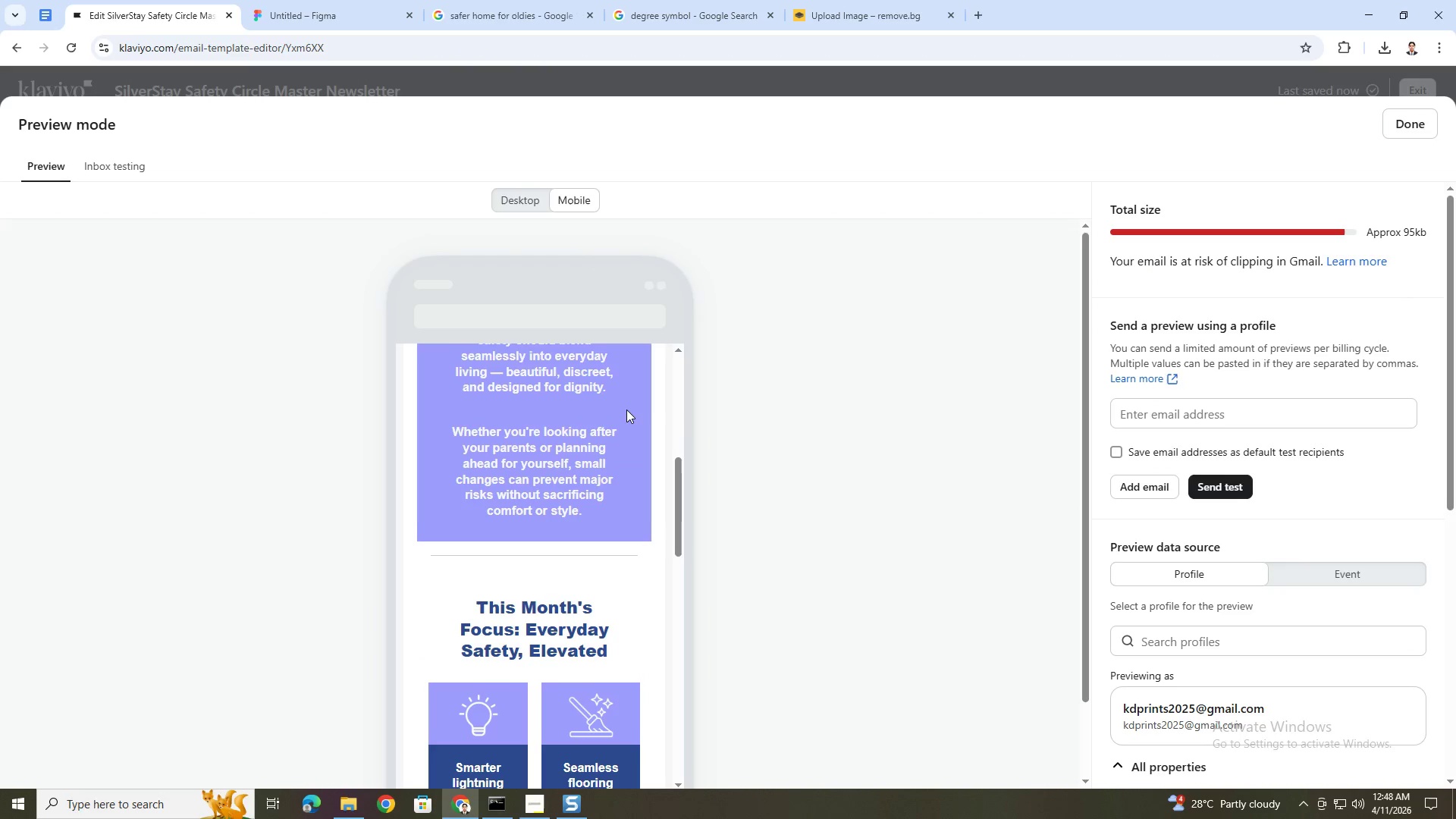 
scroll: coordinate [626, 414], scroll_direction: down, amount: 6.0
 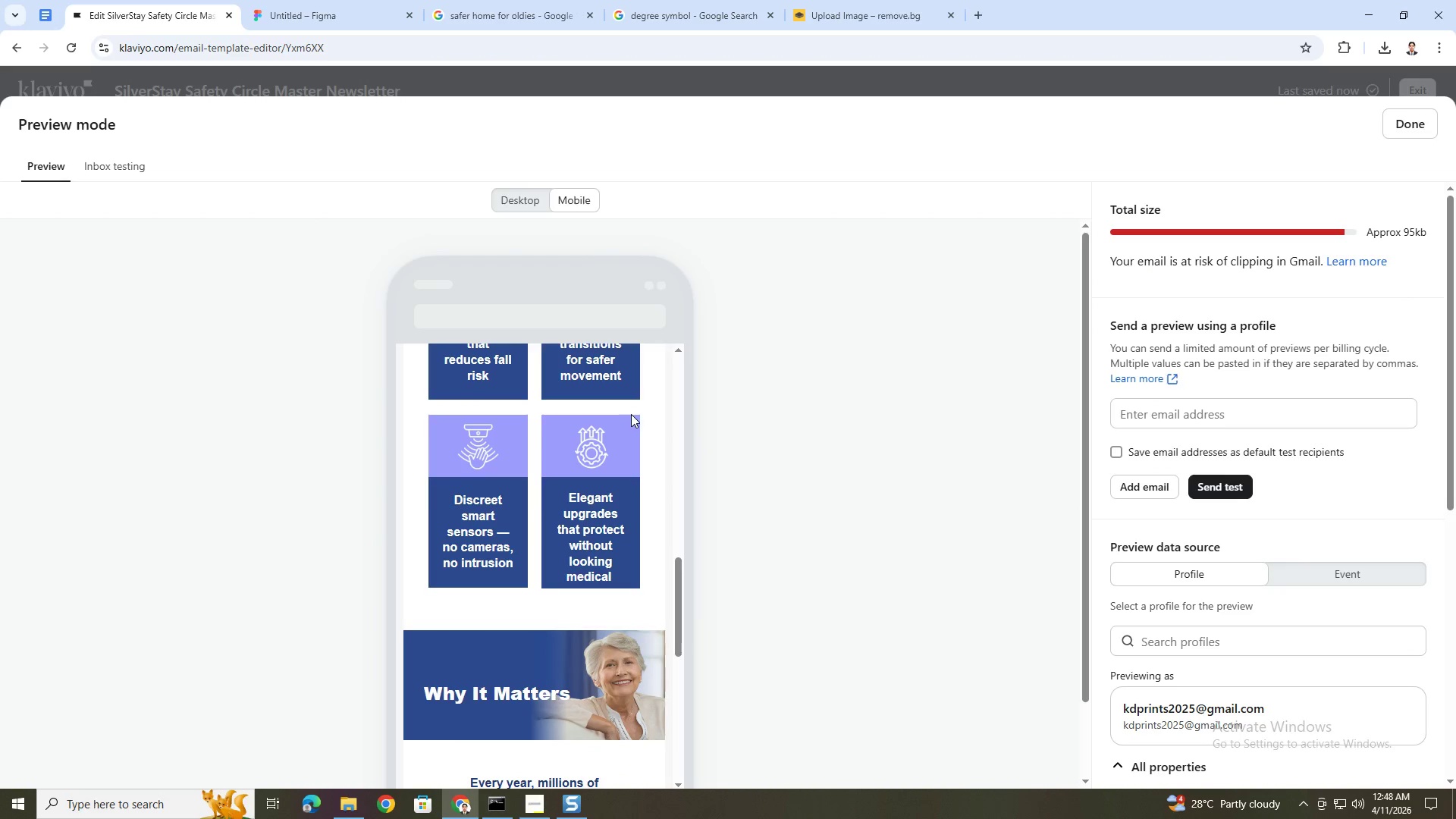 
scroll: coordinate [631, 414], scroll_direction: up, amount: 10.0
 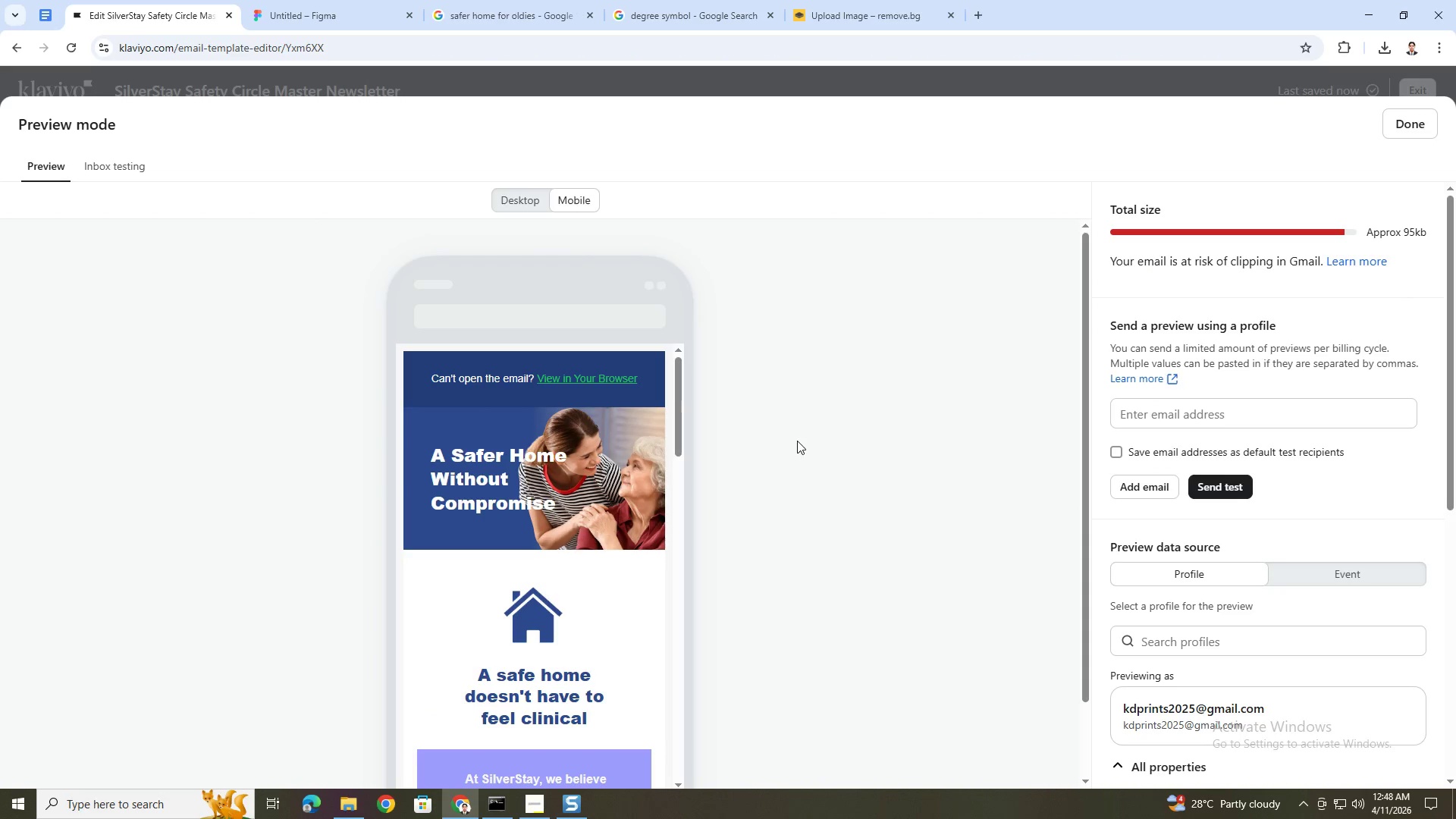 
scroll: coordinate [739, 441], scroll_direction: down, amount: 1.0
 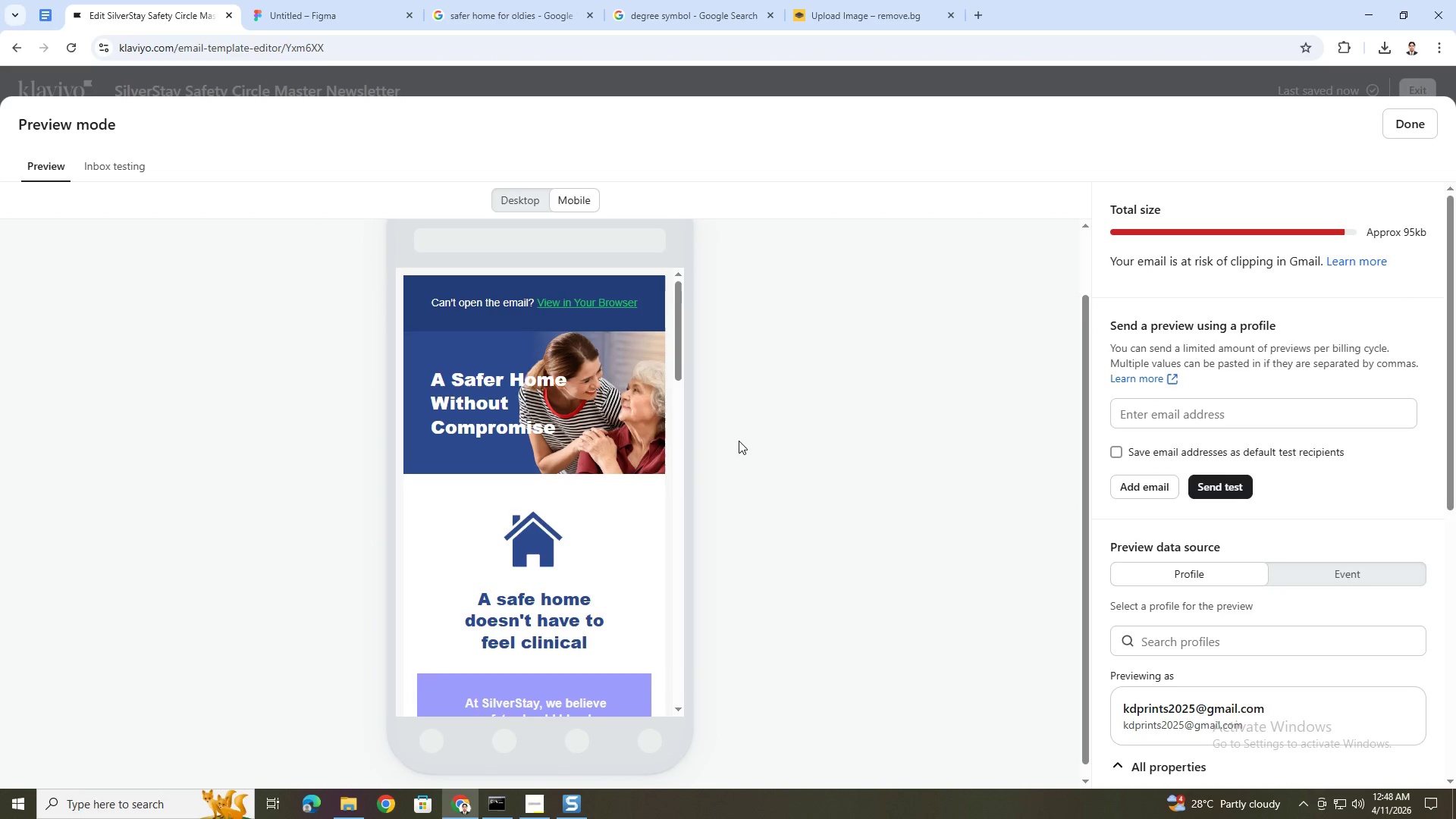 
scroll: coordinate [739, 441], scroll_direction: up, amount: 1.0
 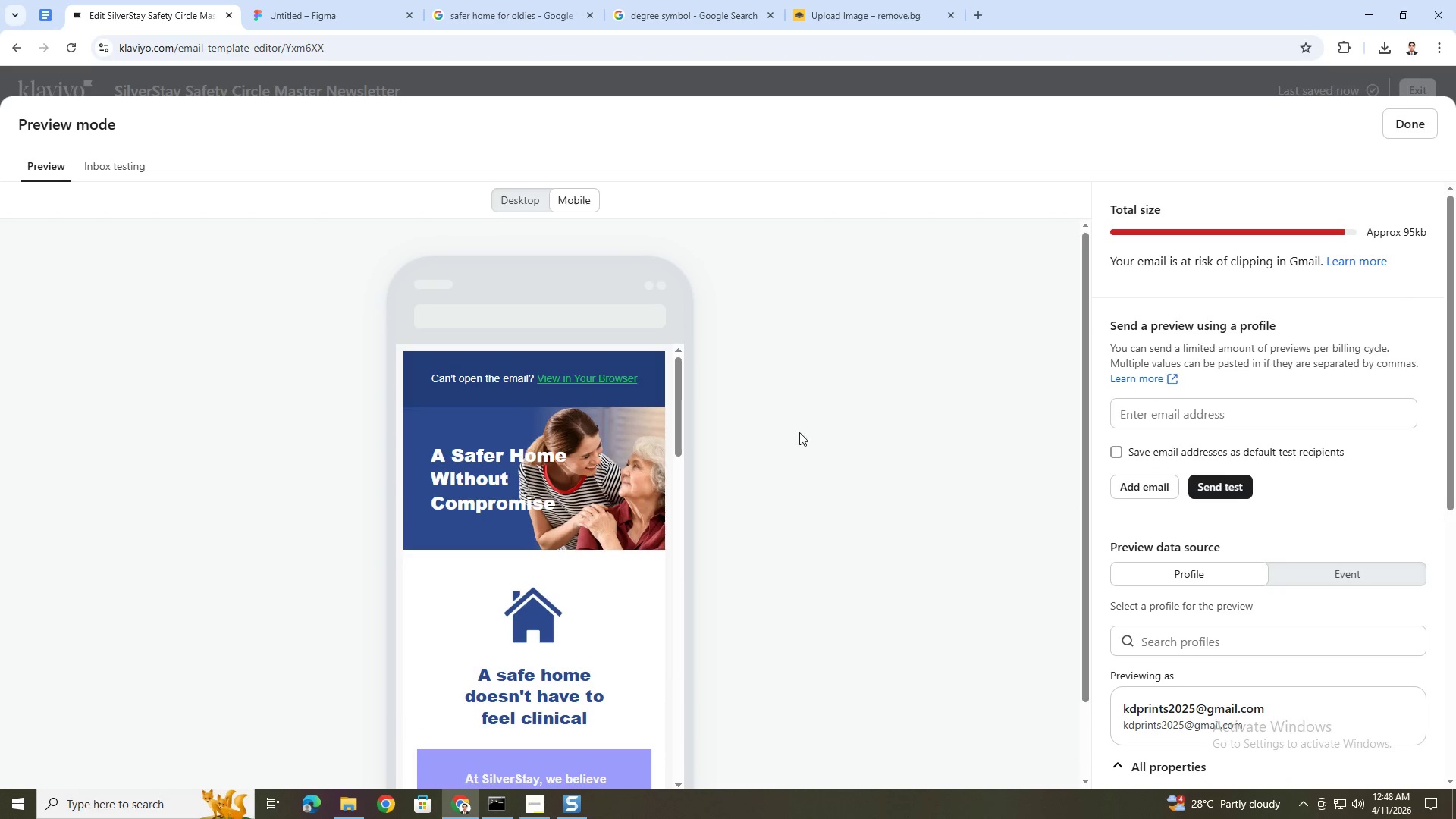 
scroll: coordinate [800, 431], scroll_direction: down, amount: 1.0
 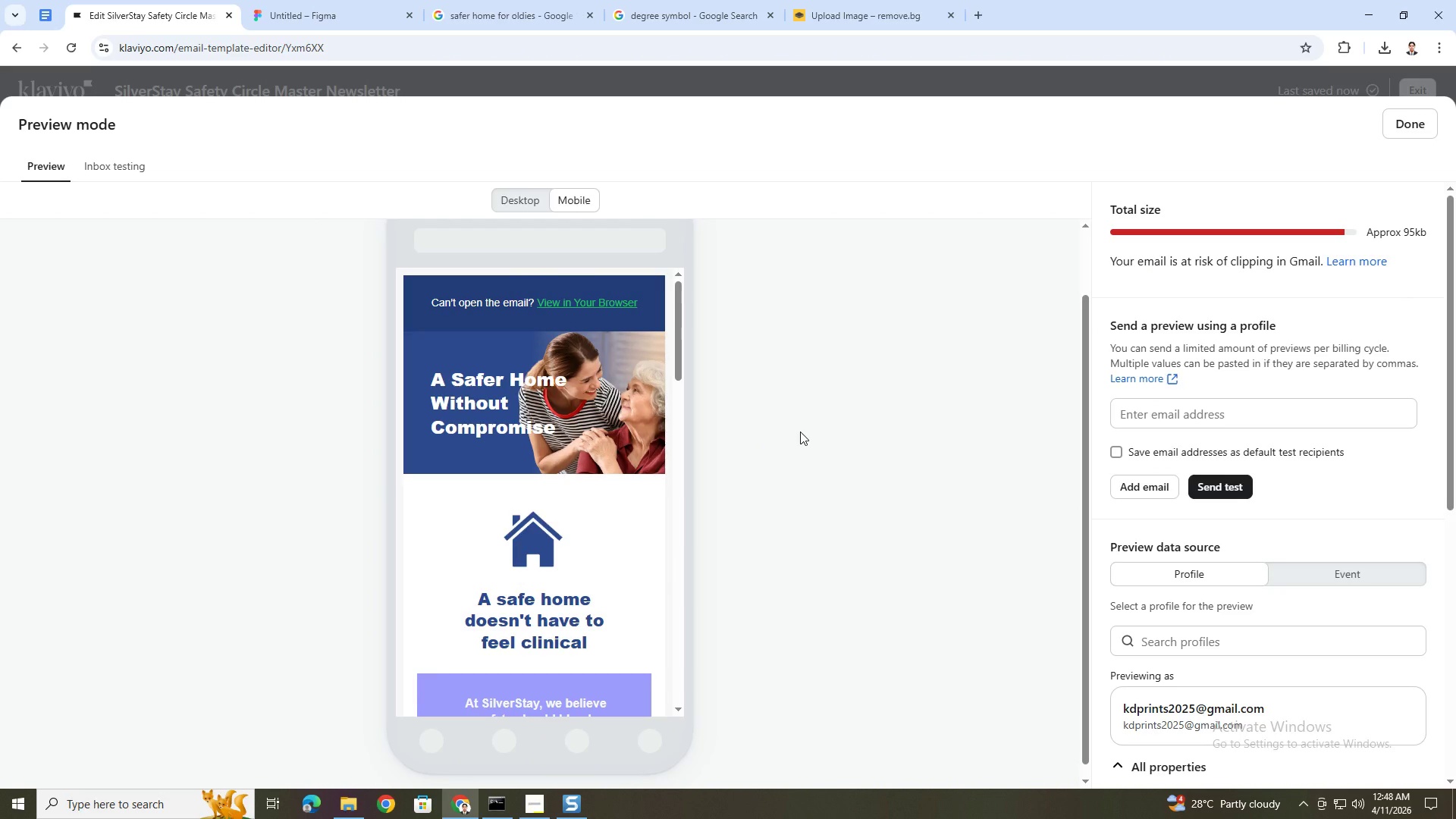 
key(PrintScreen)
 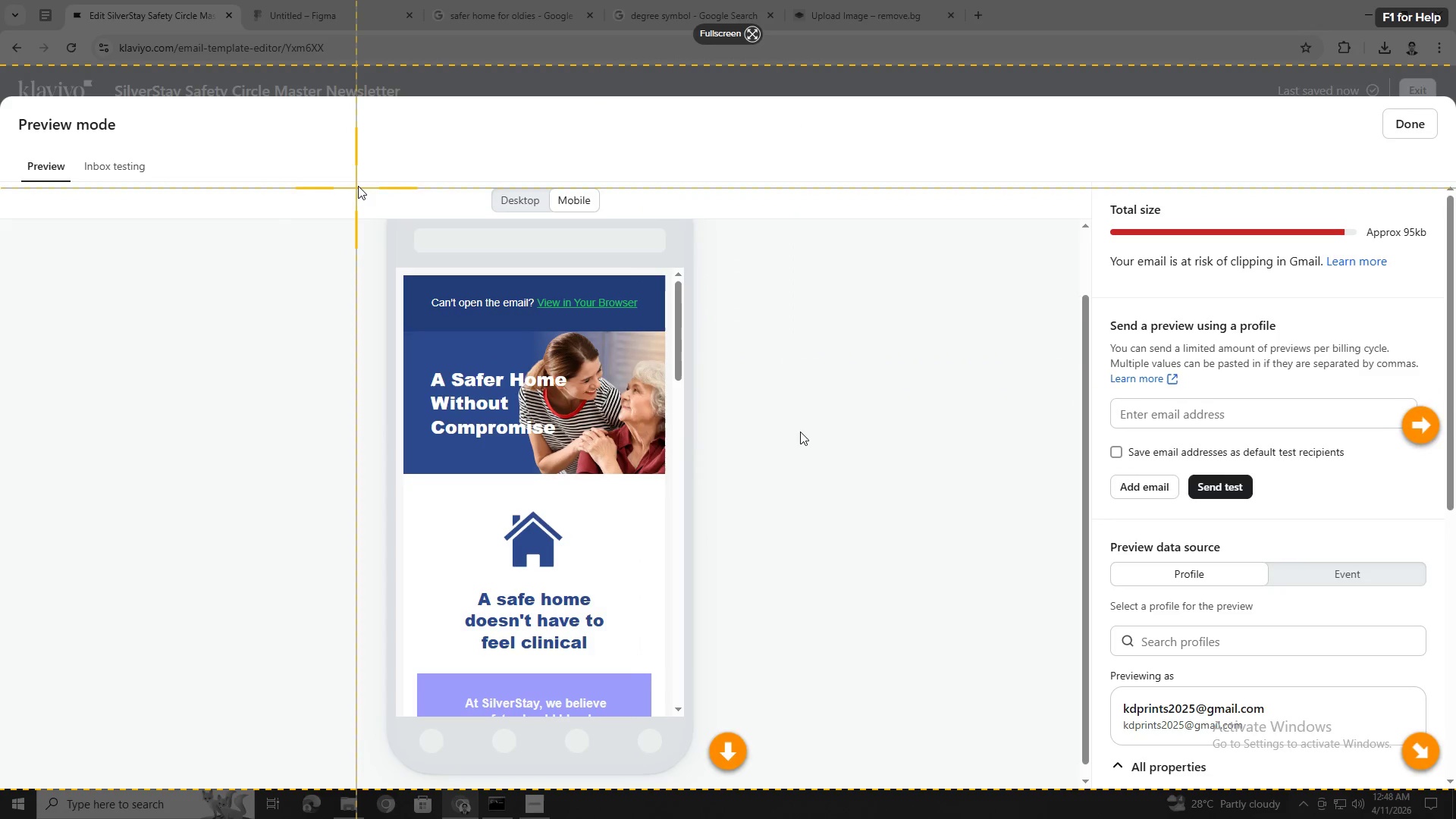 
left_click_drag(start_coordinate=[359, 184], to_coordinate=[719, 772])
 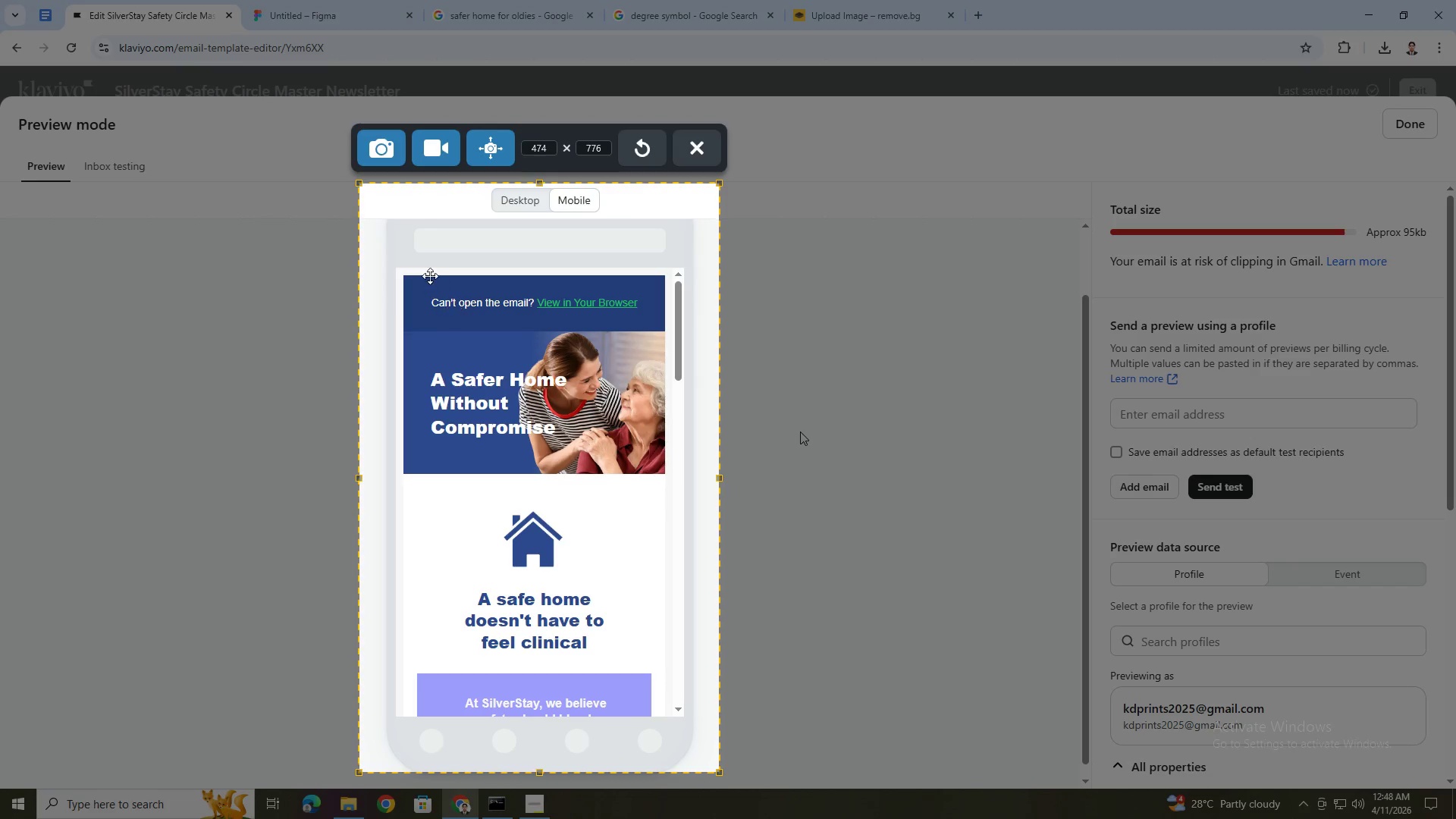 
left_click([388, 157])
 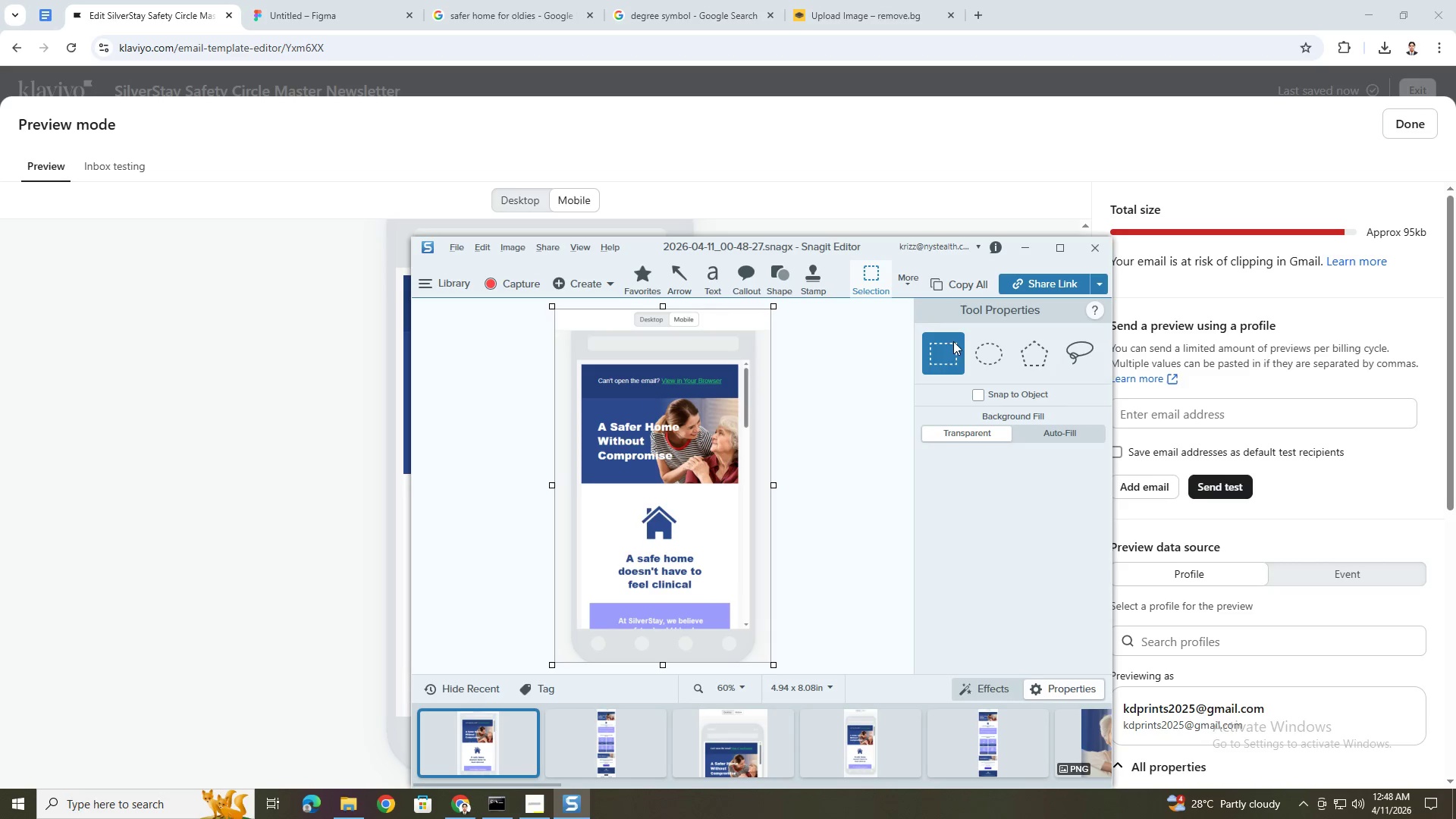 
left_click([1096, 256])
 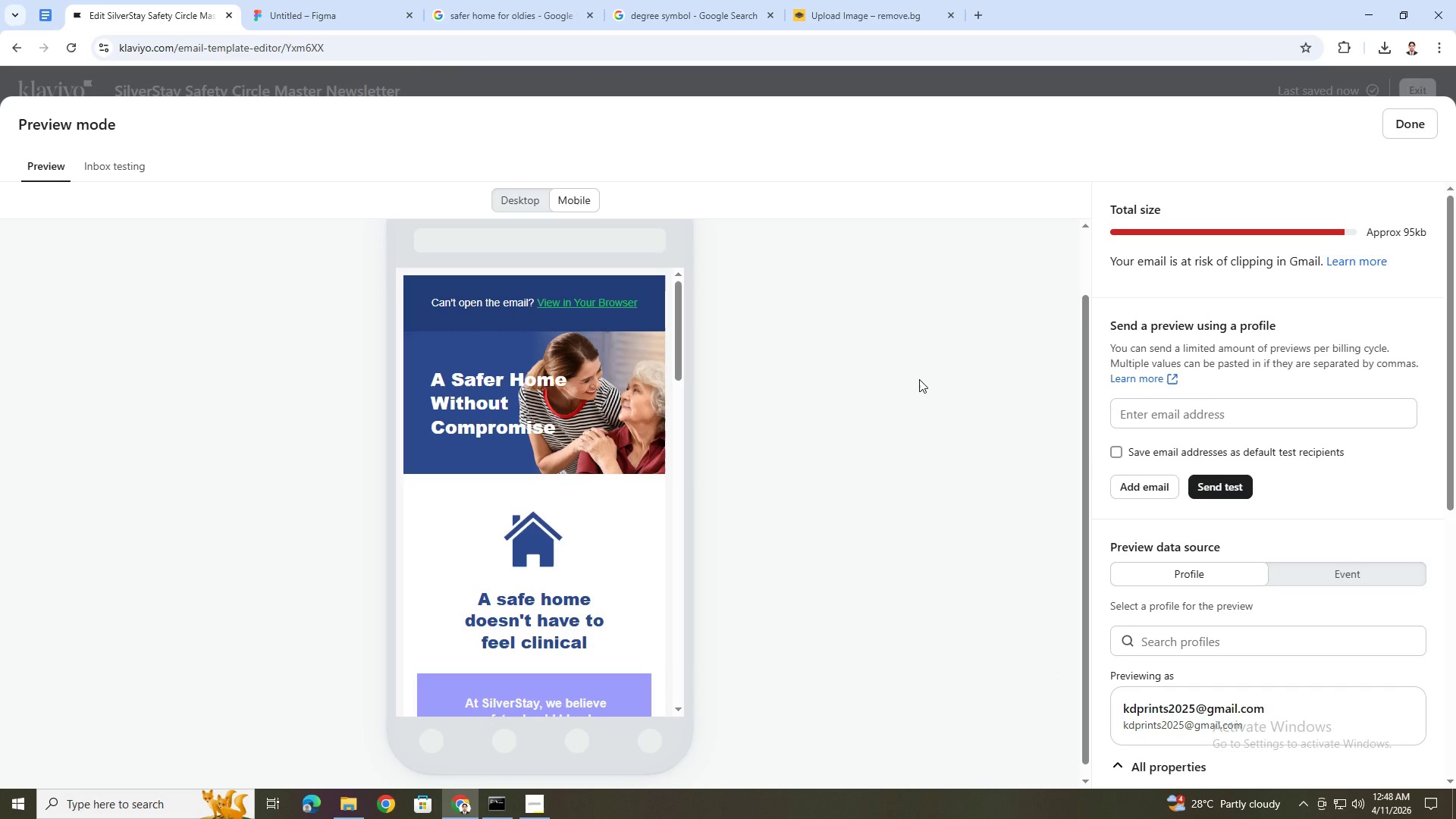 
key(PrintScreen)
 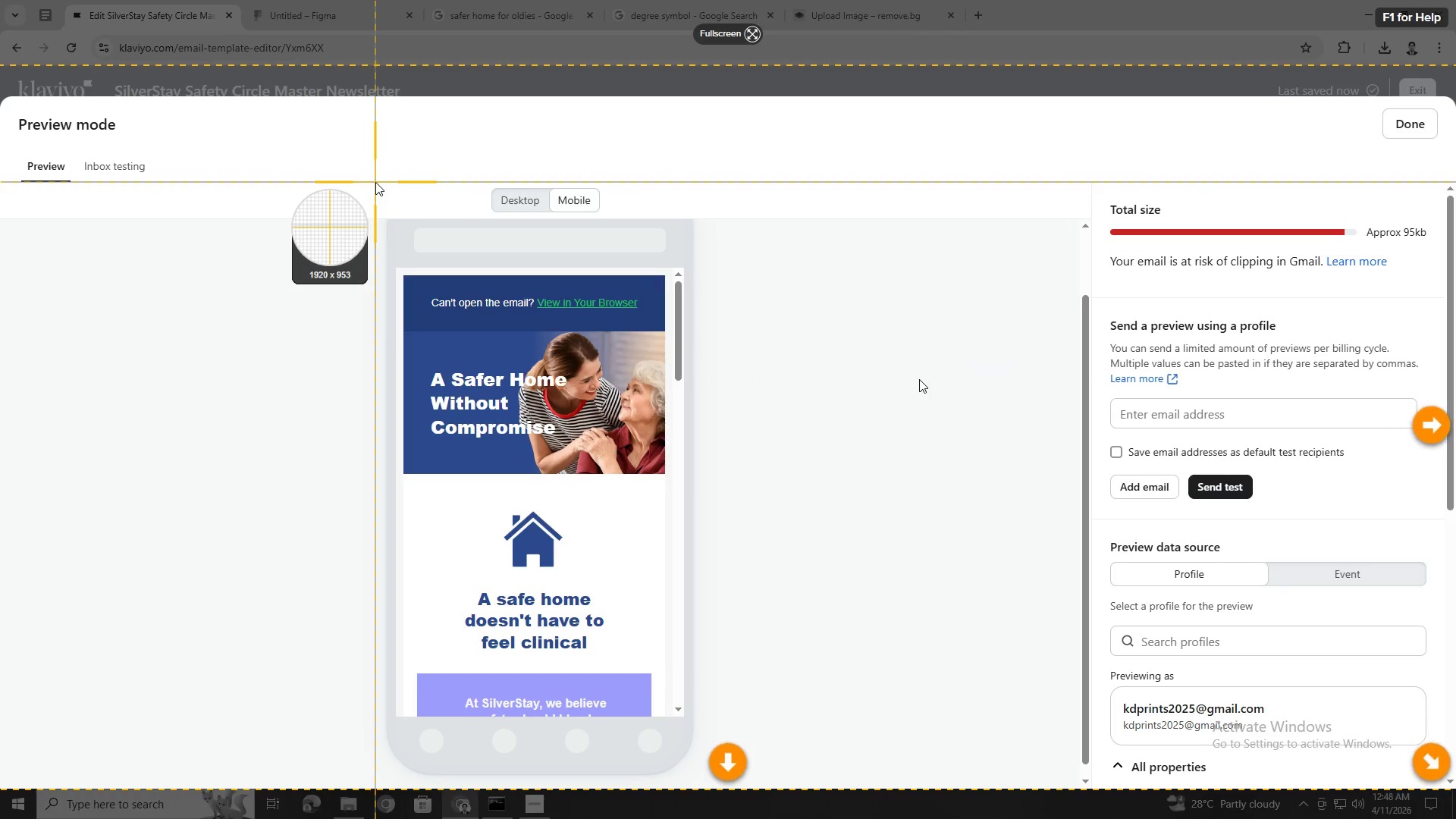 
left_click_drag(start_coordinate=[375, 182], to_coordinate=[714, 781])
 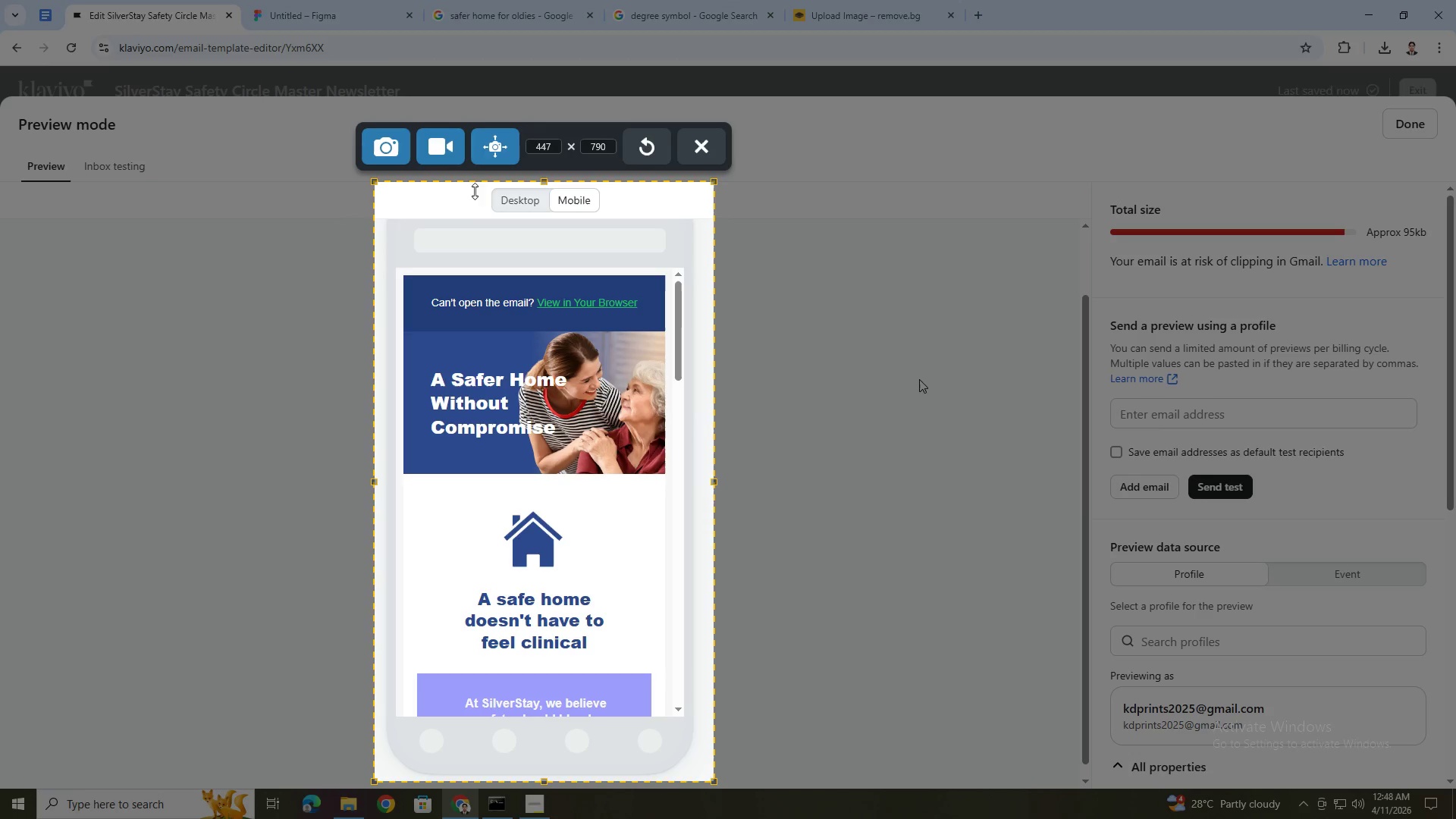 
left_click([495, 153])
 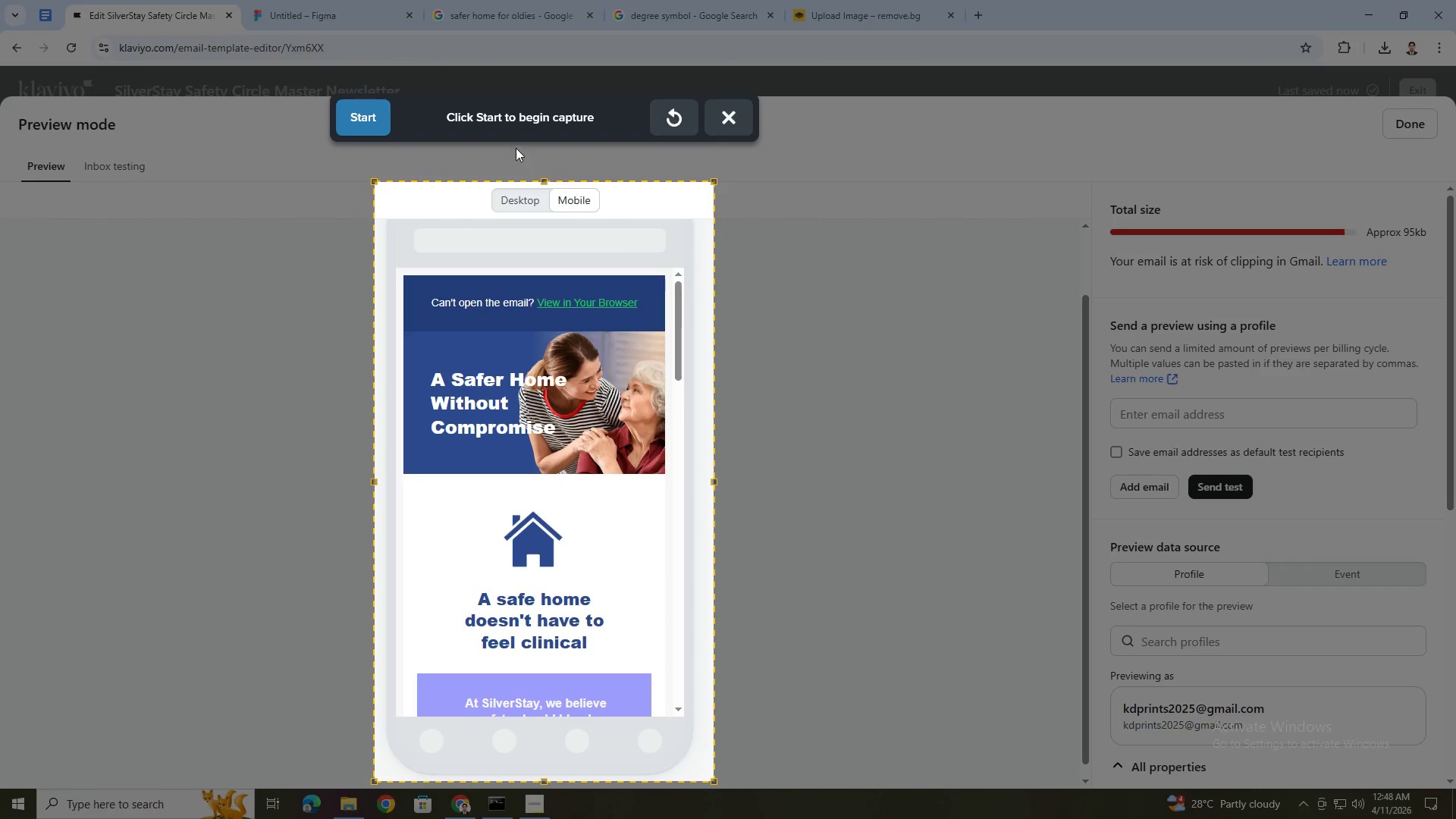 
left_click([347, 119])
 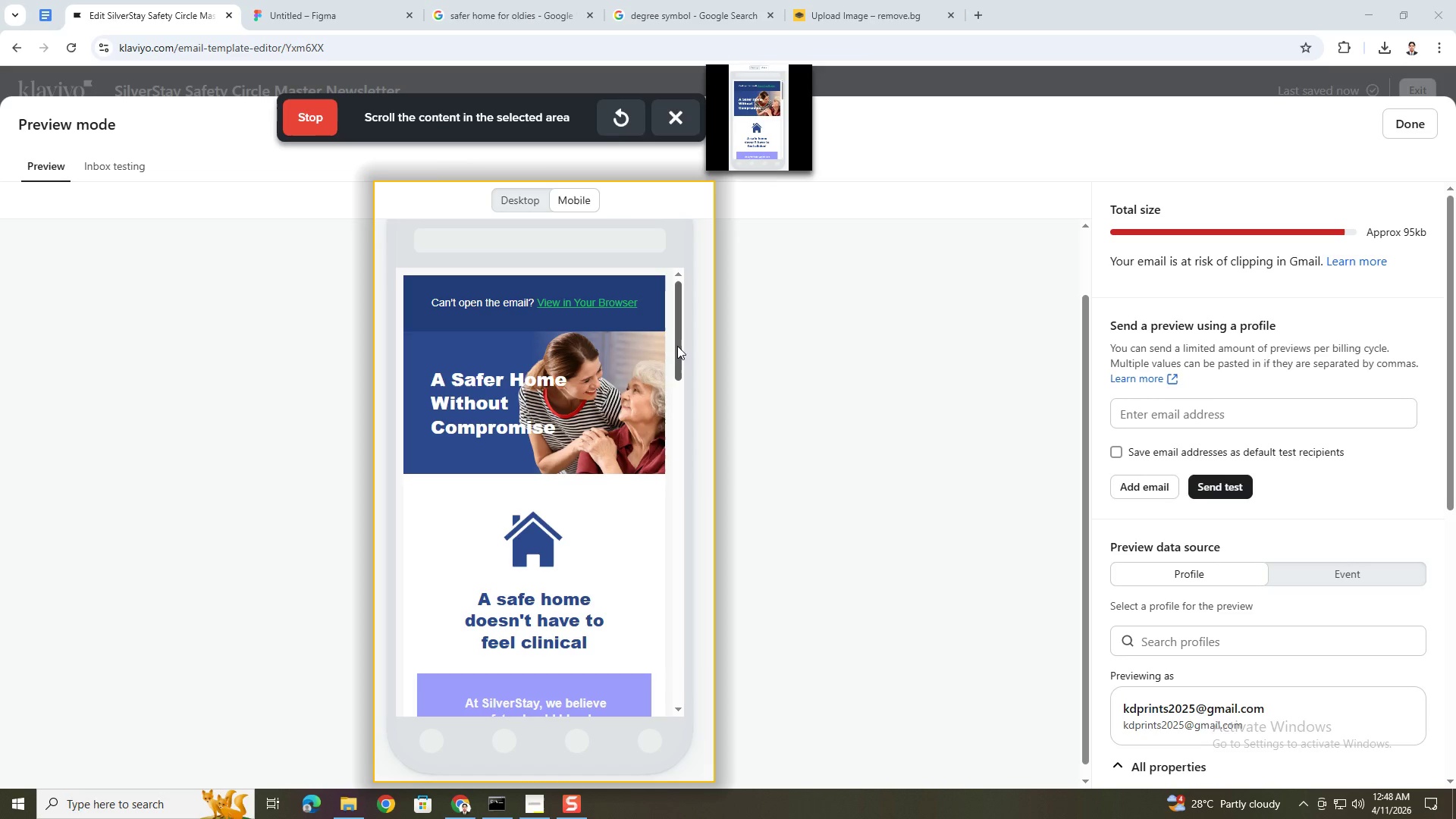 
left_click_drag(start_coordinate=[677, 346], to_coordinate=[689, 664])
 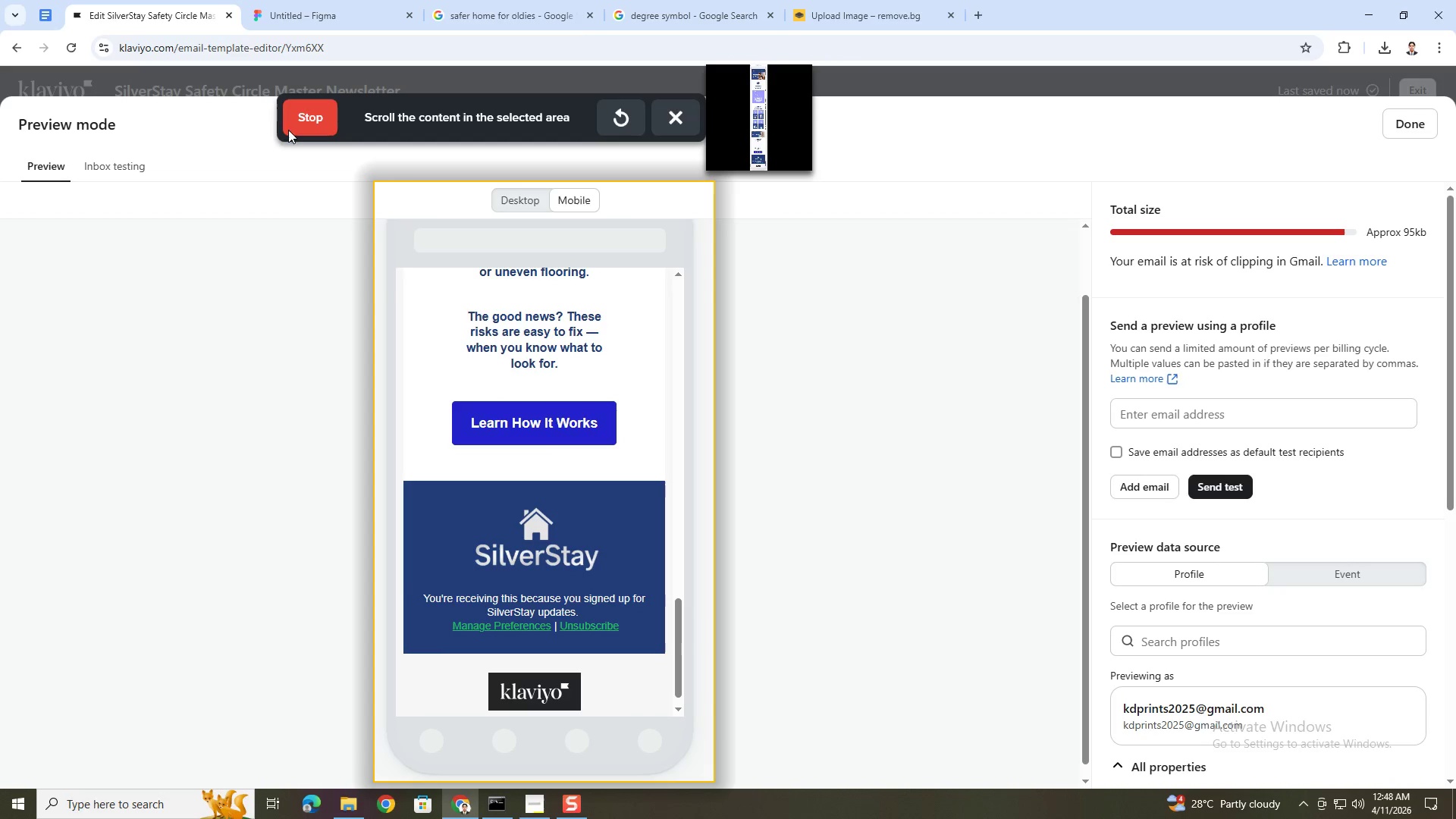 
left_click([290, 116])
 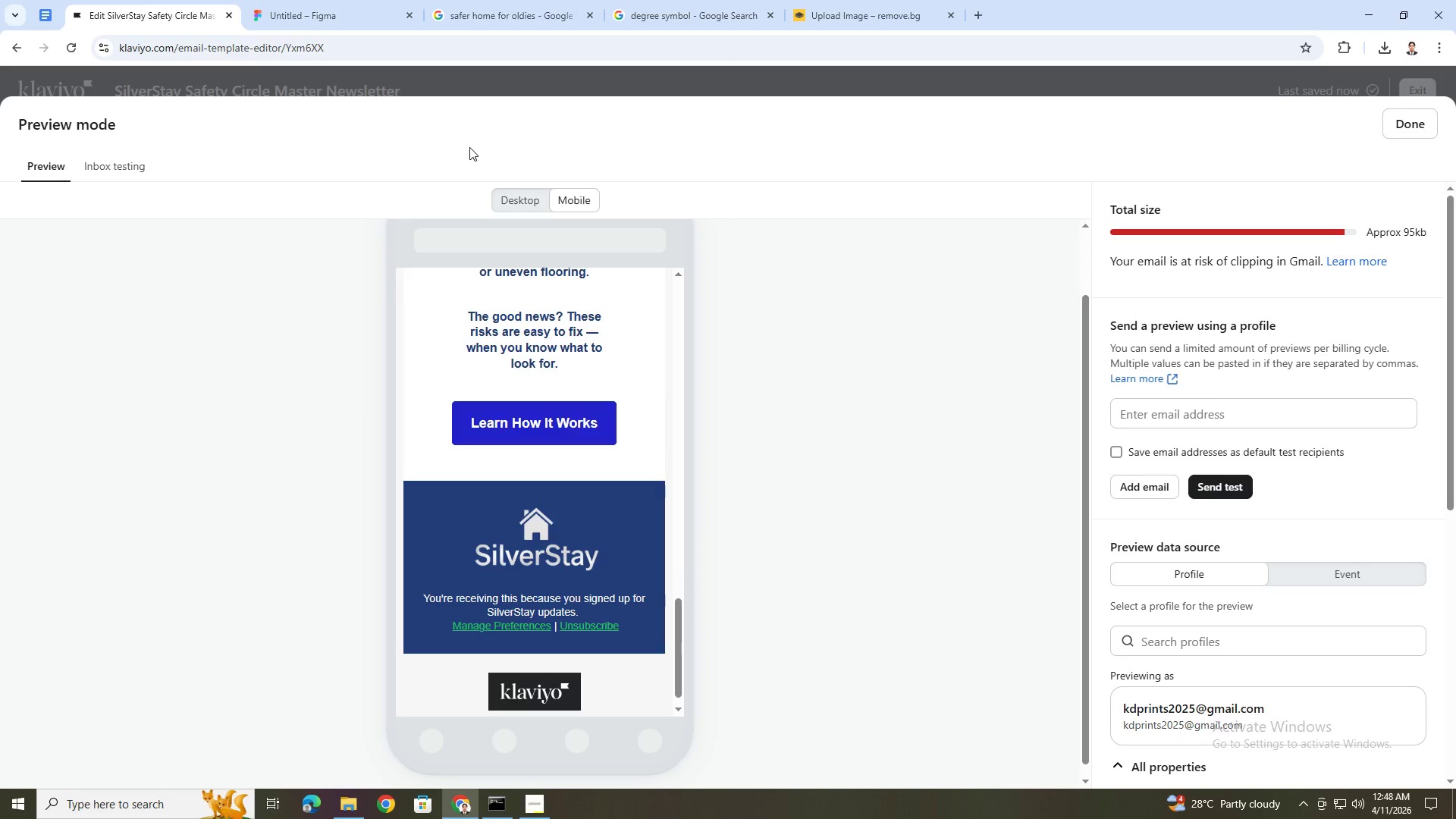 
key(Control+C)
 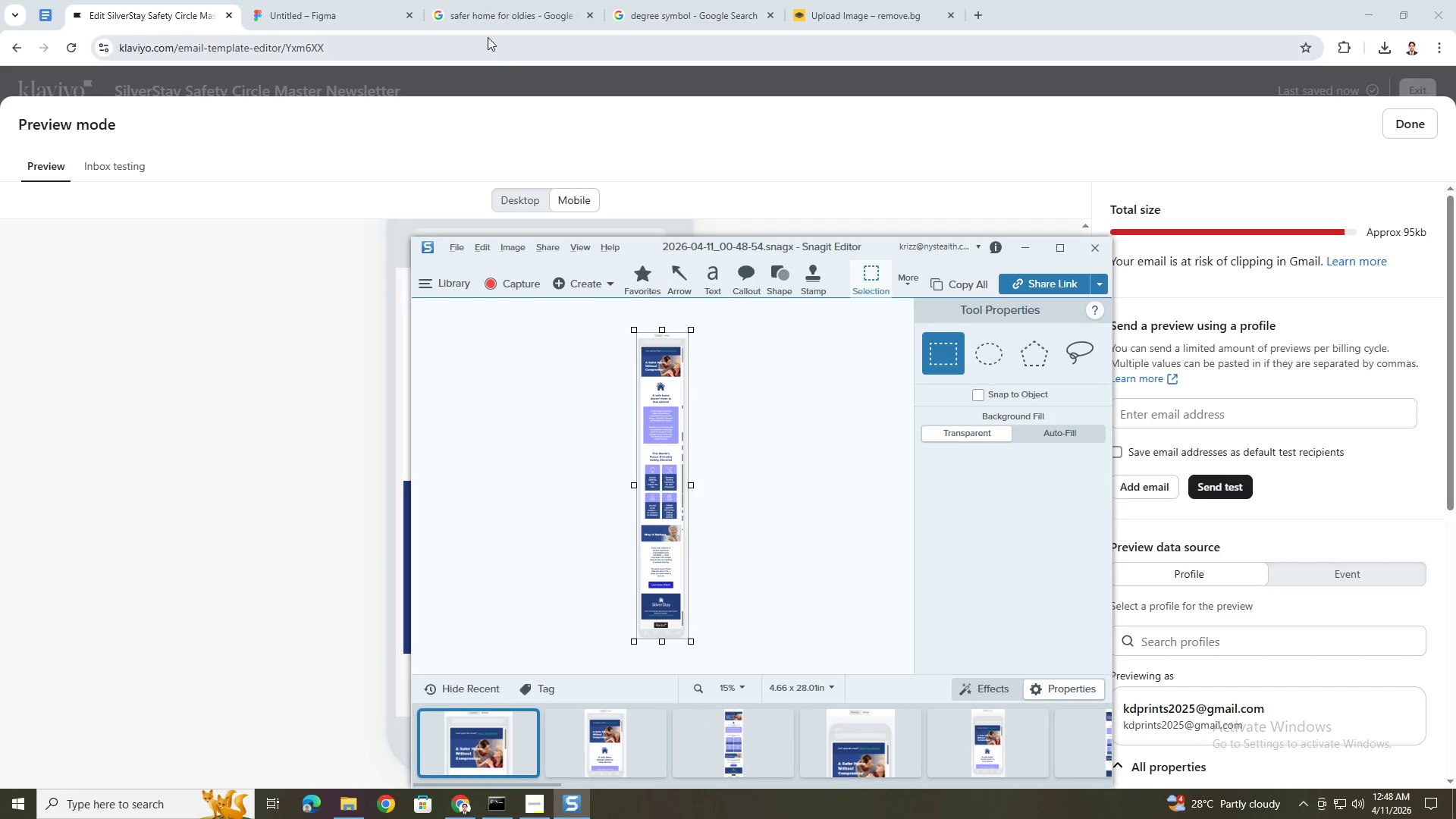 
mouse_move([381, 9])
 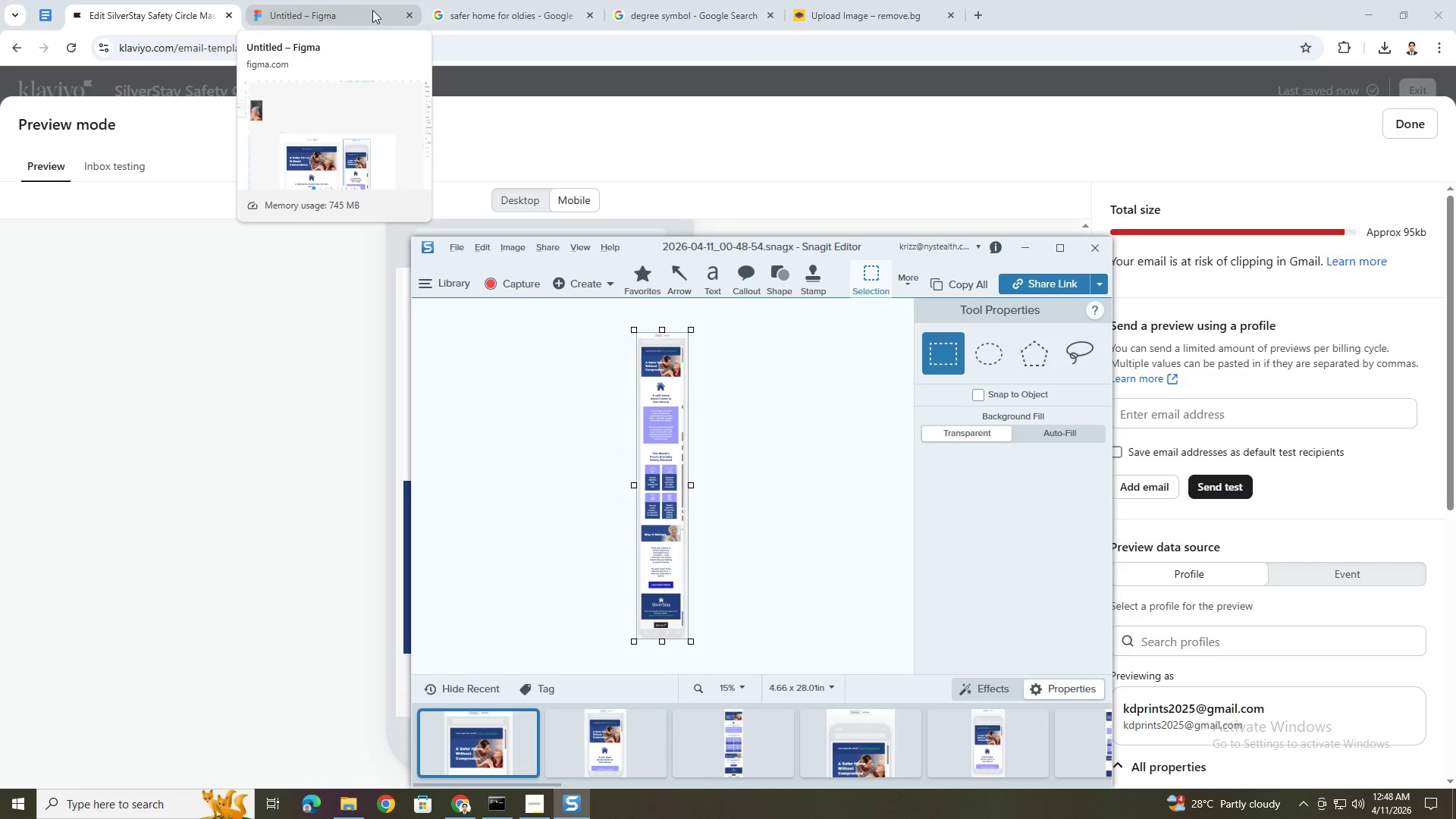 
left_click([372, 10])
 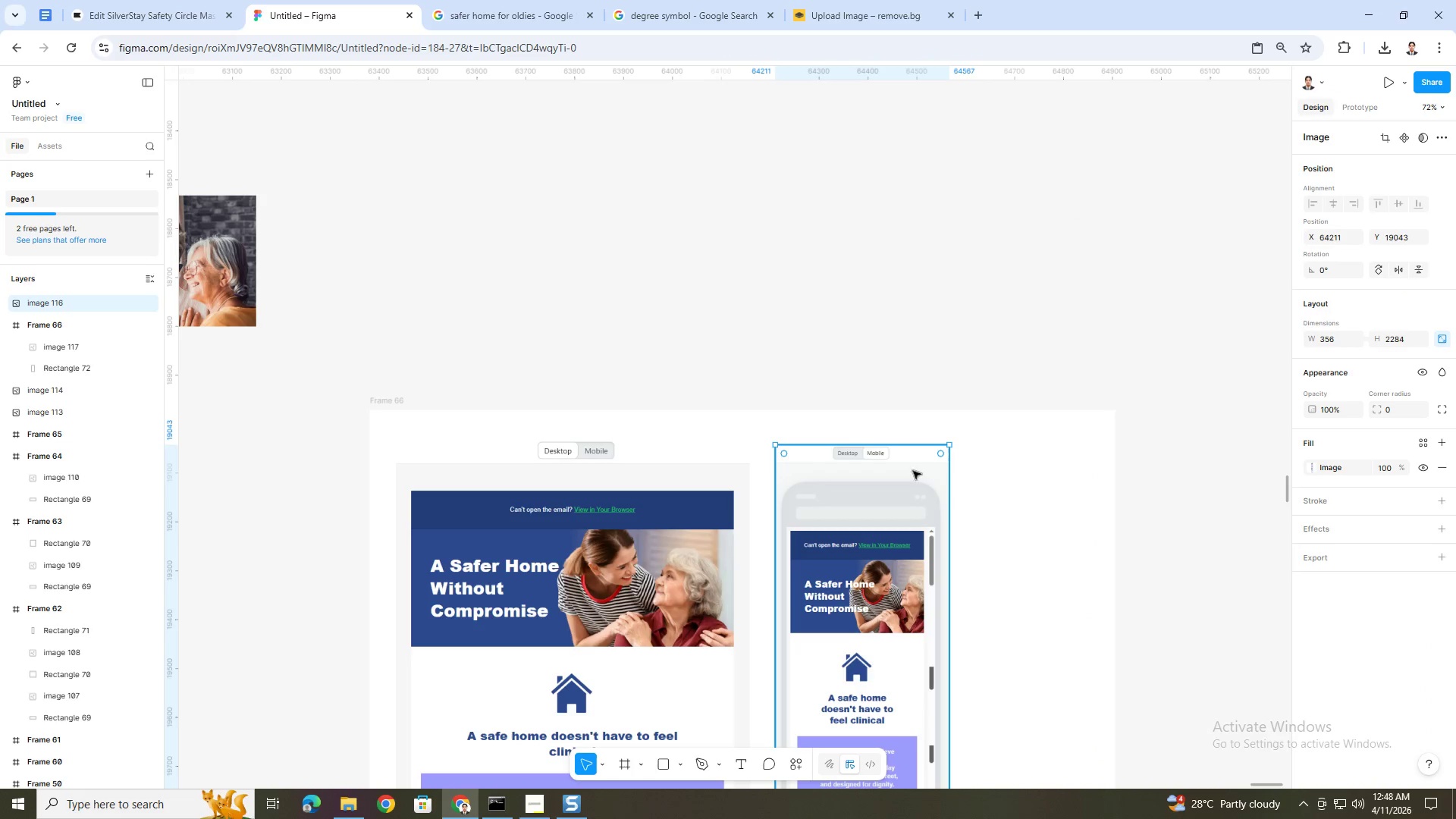 
left_click([932, 508])
 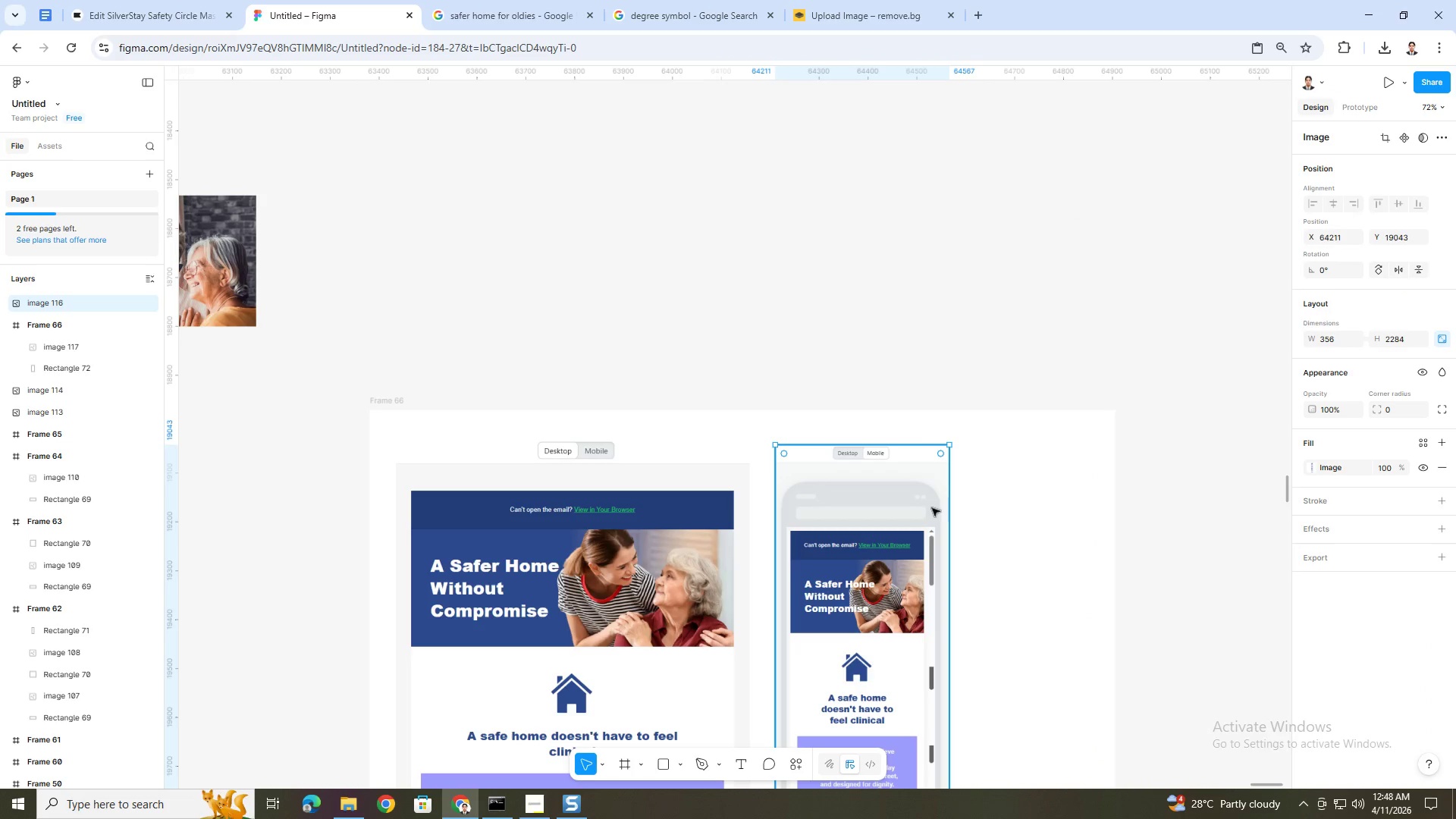 
key(Control+V)
 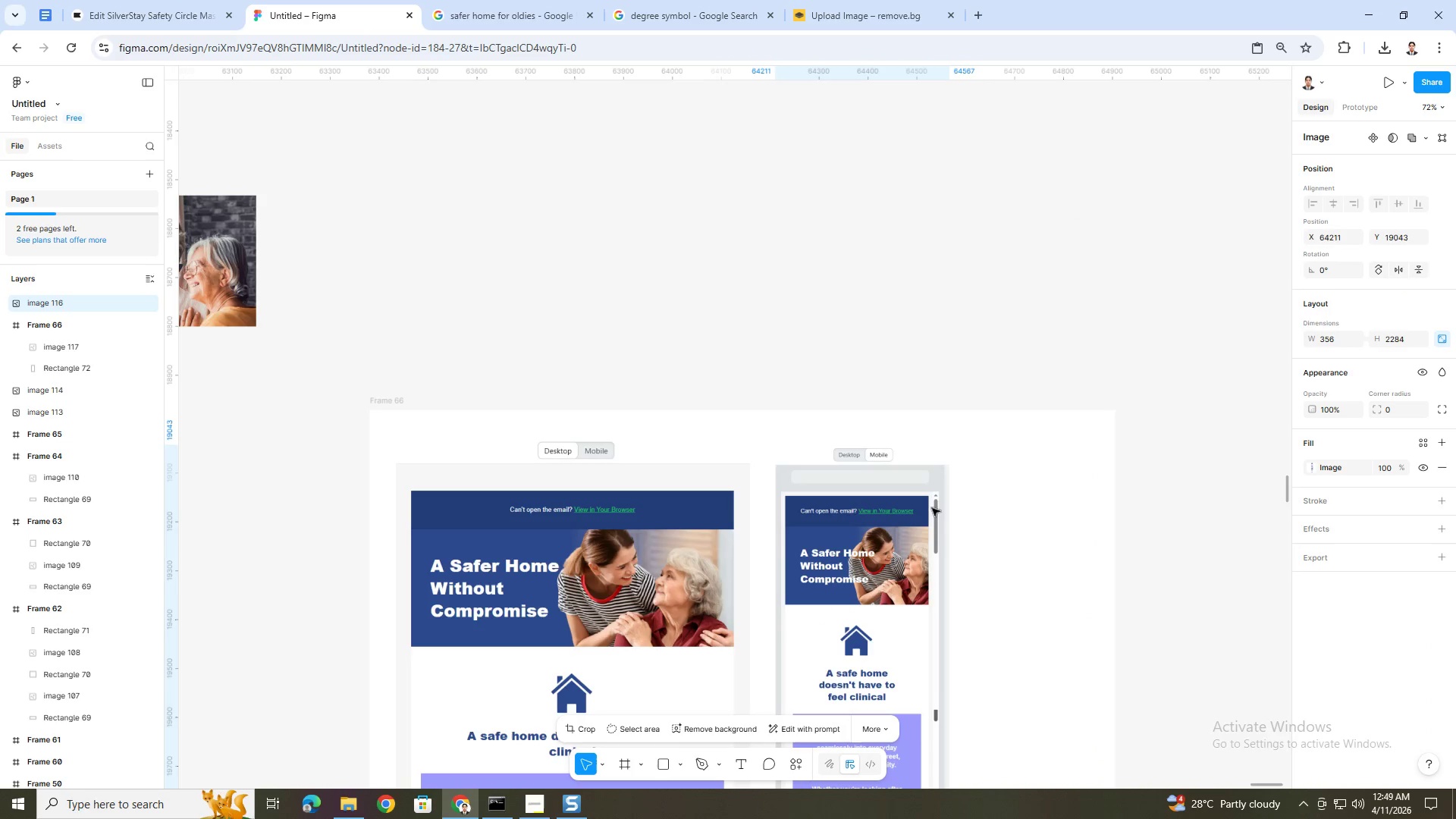 
key(Control+Z)
 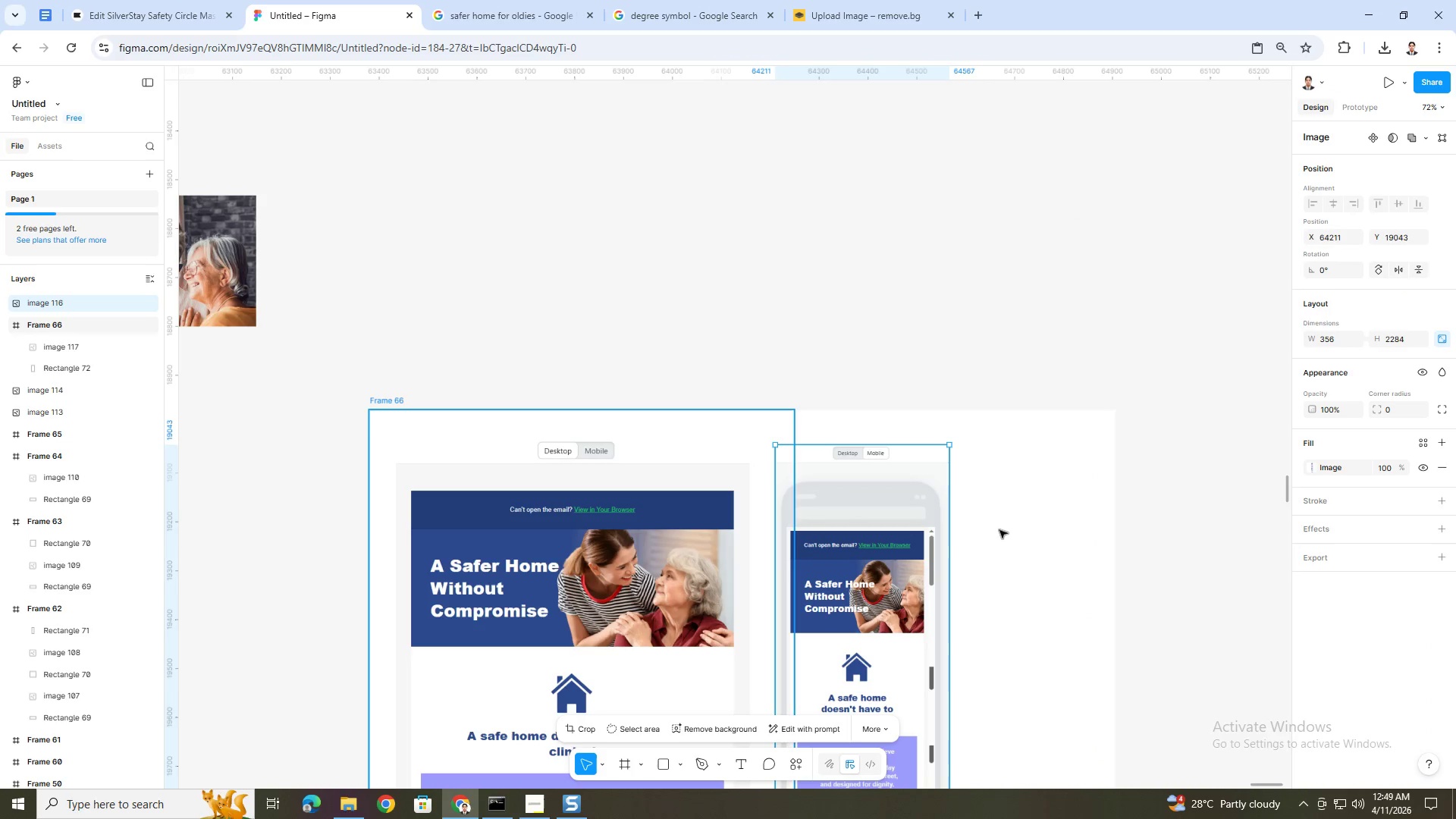 
left_click([999, 530])
 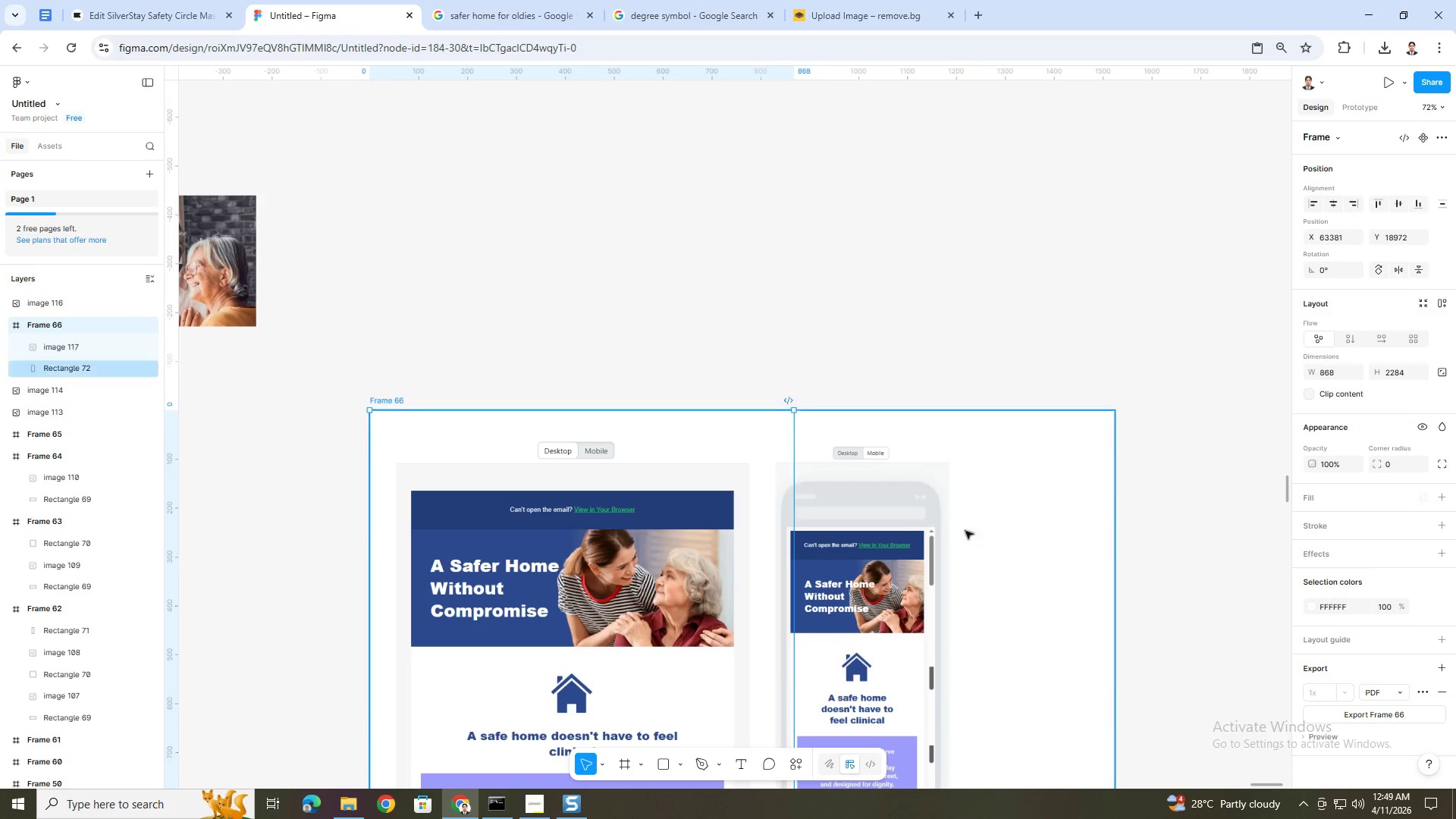 
left_click([924, 531])
 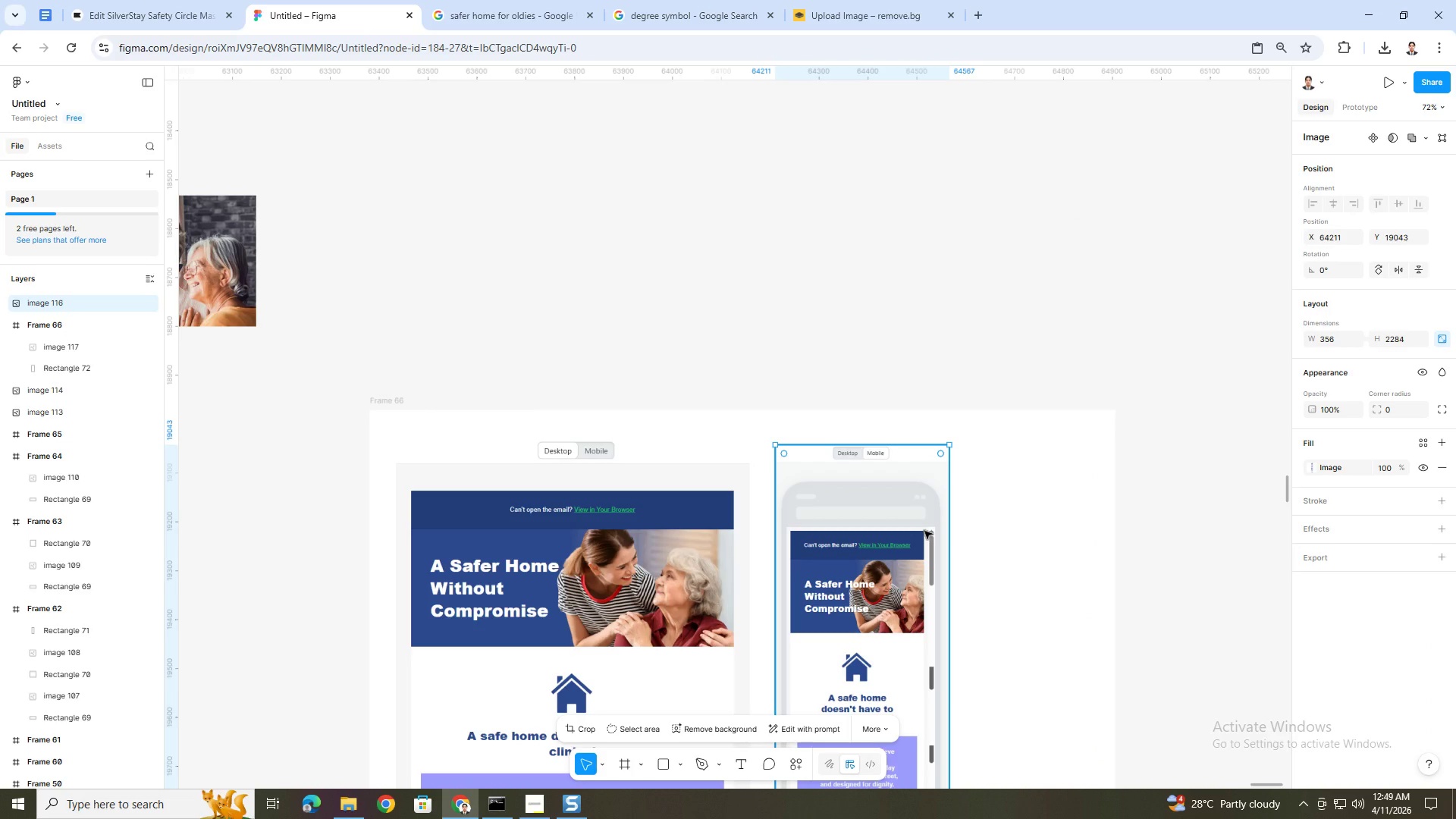 
key(Delete)
 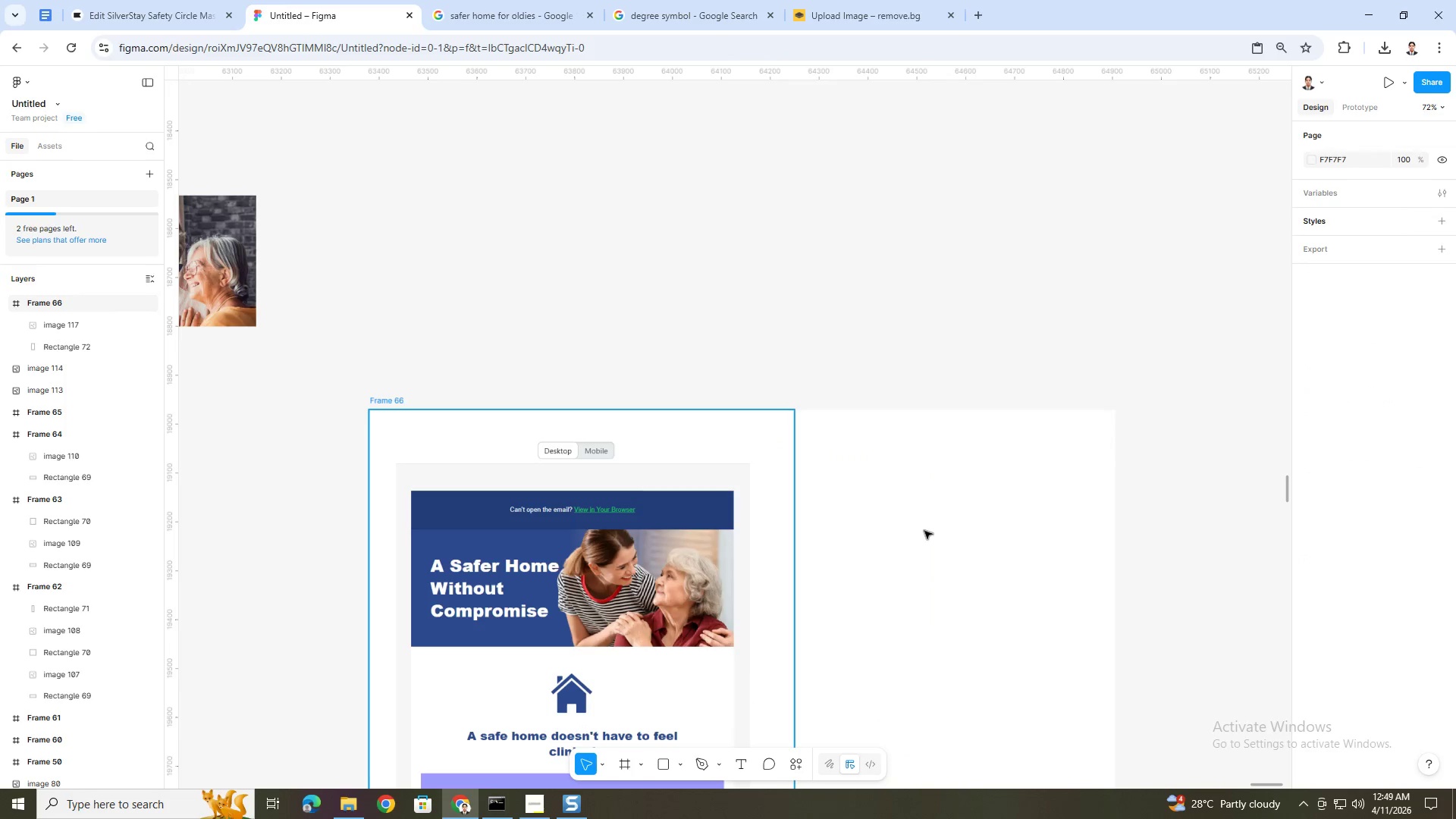 
key(Control+V)
 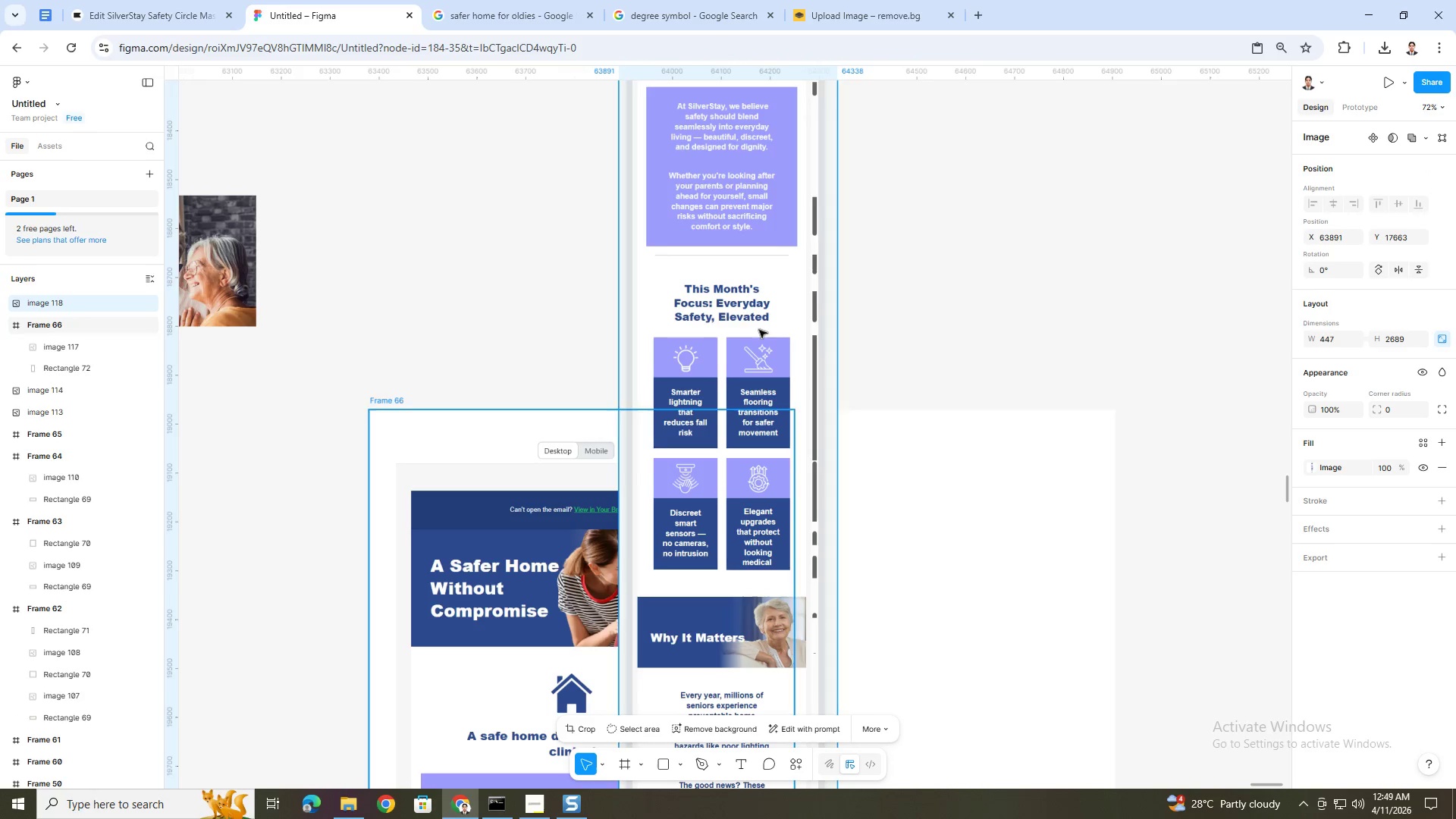 
left_click_drag(start_coordinate=[774, 232], to_coordinate=[899, 632])
 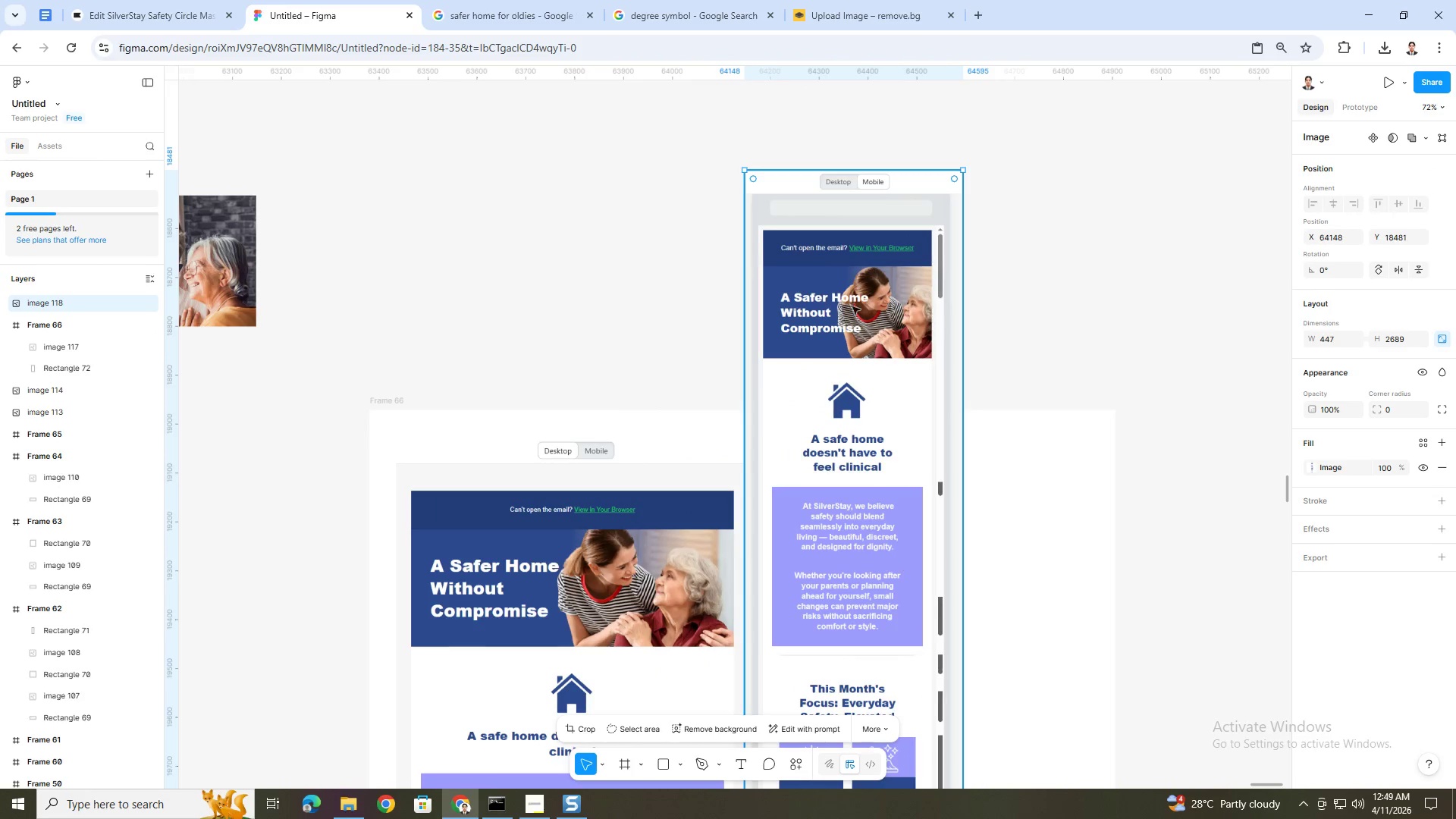 
left_click_drag(start_coordinate=[852, 287], to_coordinate=[871, 556])
 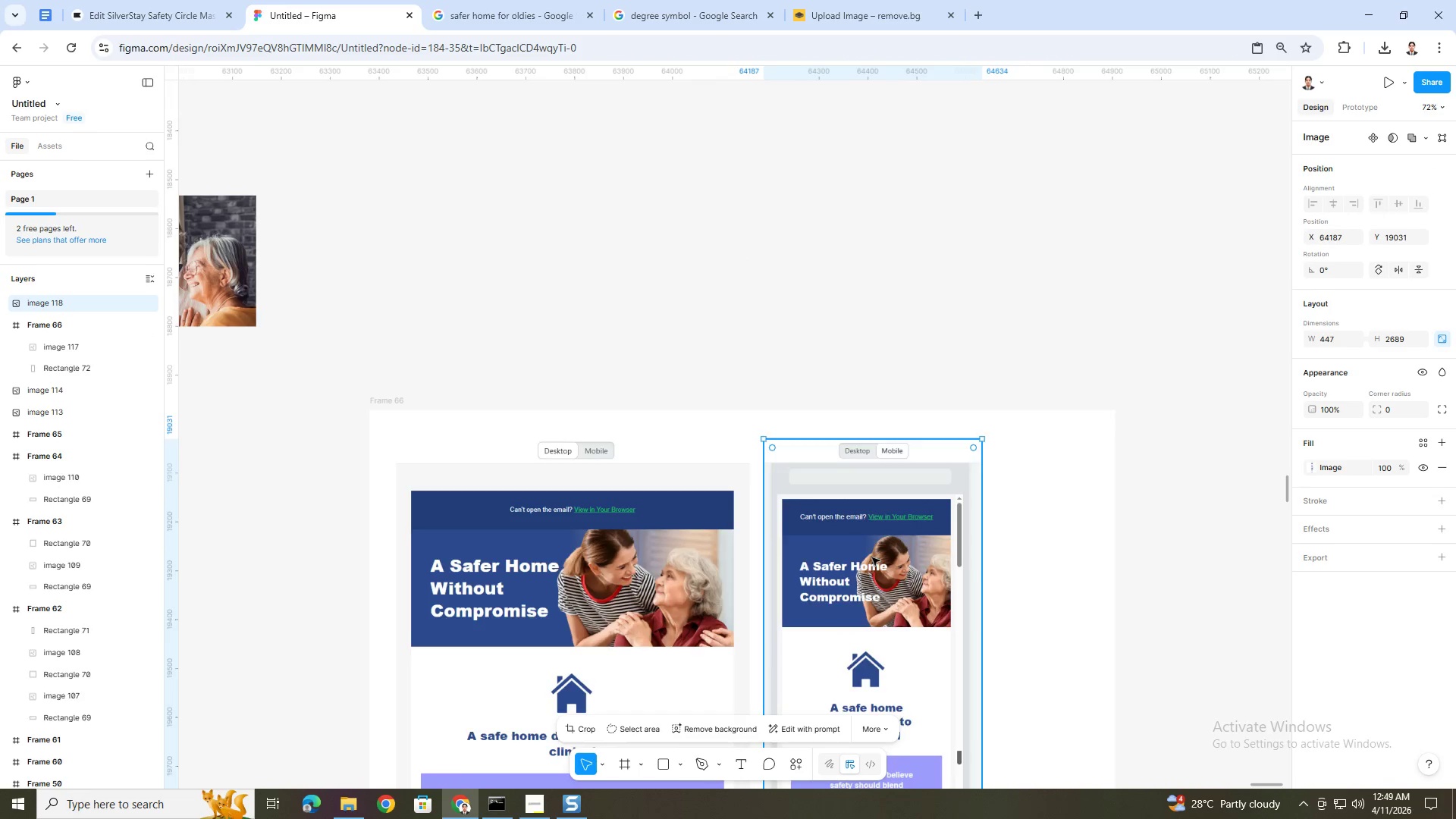 
scroll: coordinate [1043, 593], scroll_direction: down, amount: 20.0
 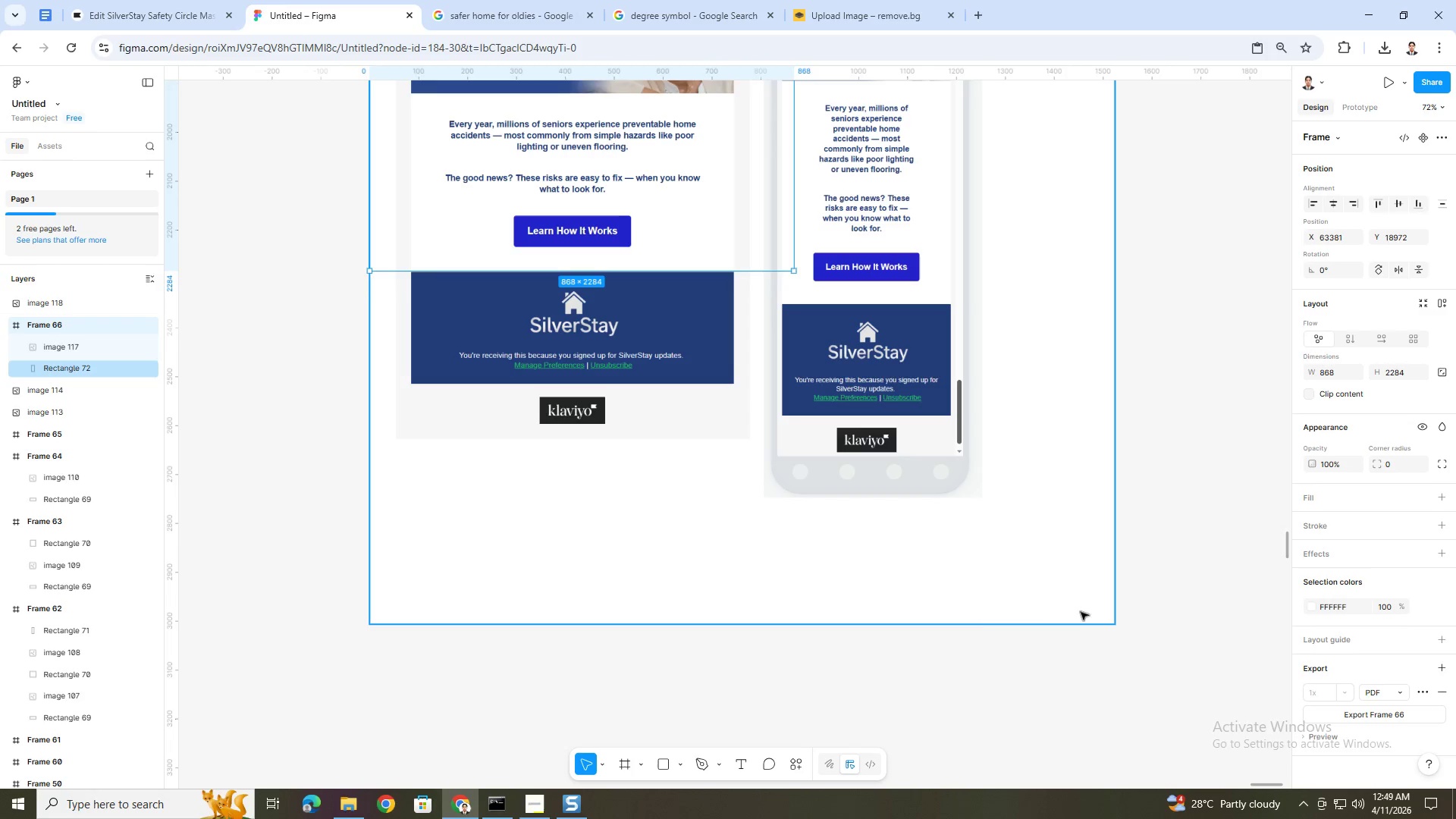 
left_click([972, 622])
 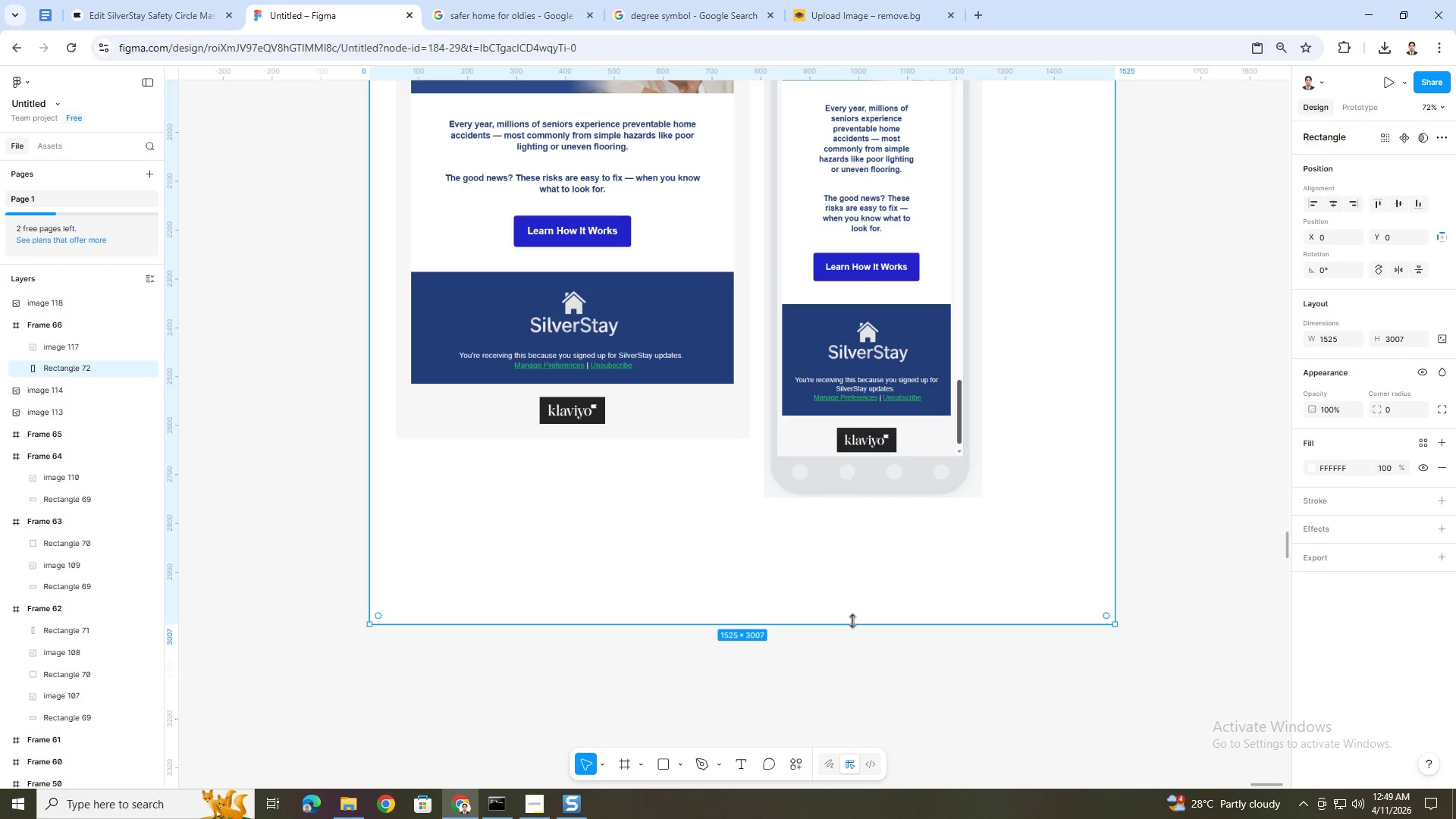 
left_click_drag(start_coordinate=[852, 620], to_coordinate=[865, 538])
 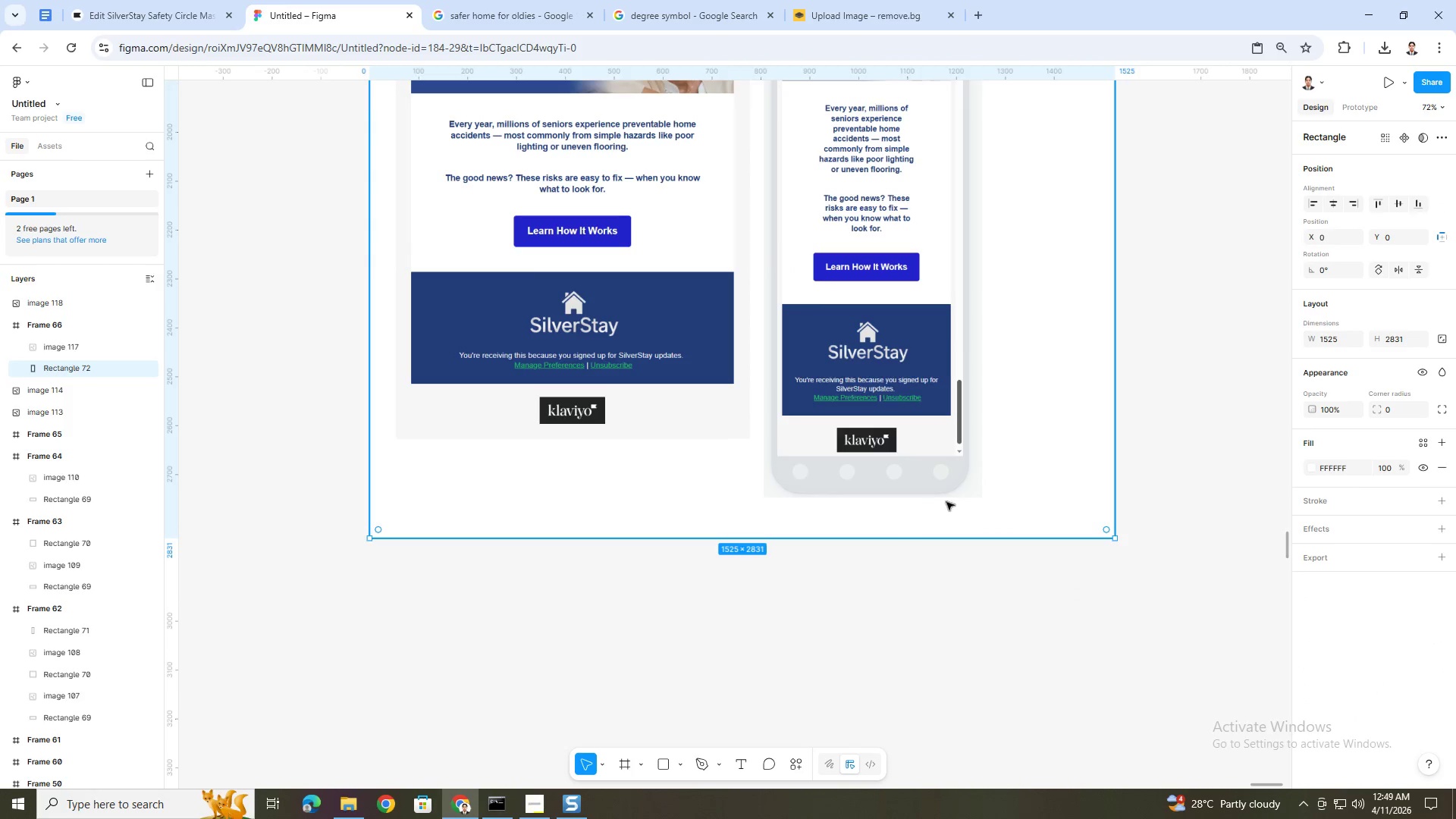 
hold_key(key=ControlLeft, duration=0.34)
scroll: coordinate [1001, 463], scroll_direction: none, amount: 0.0
 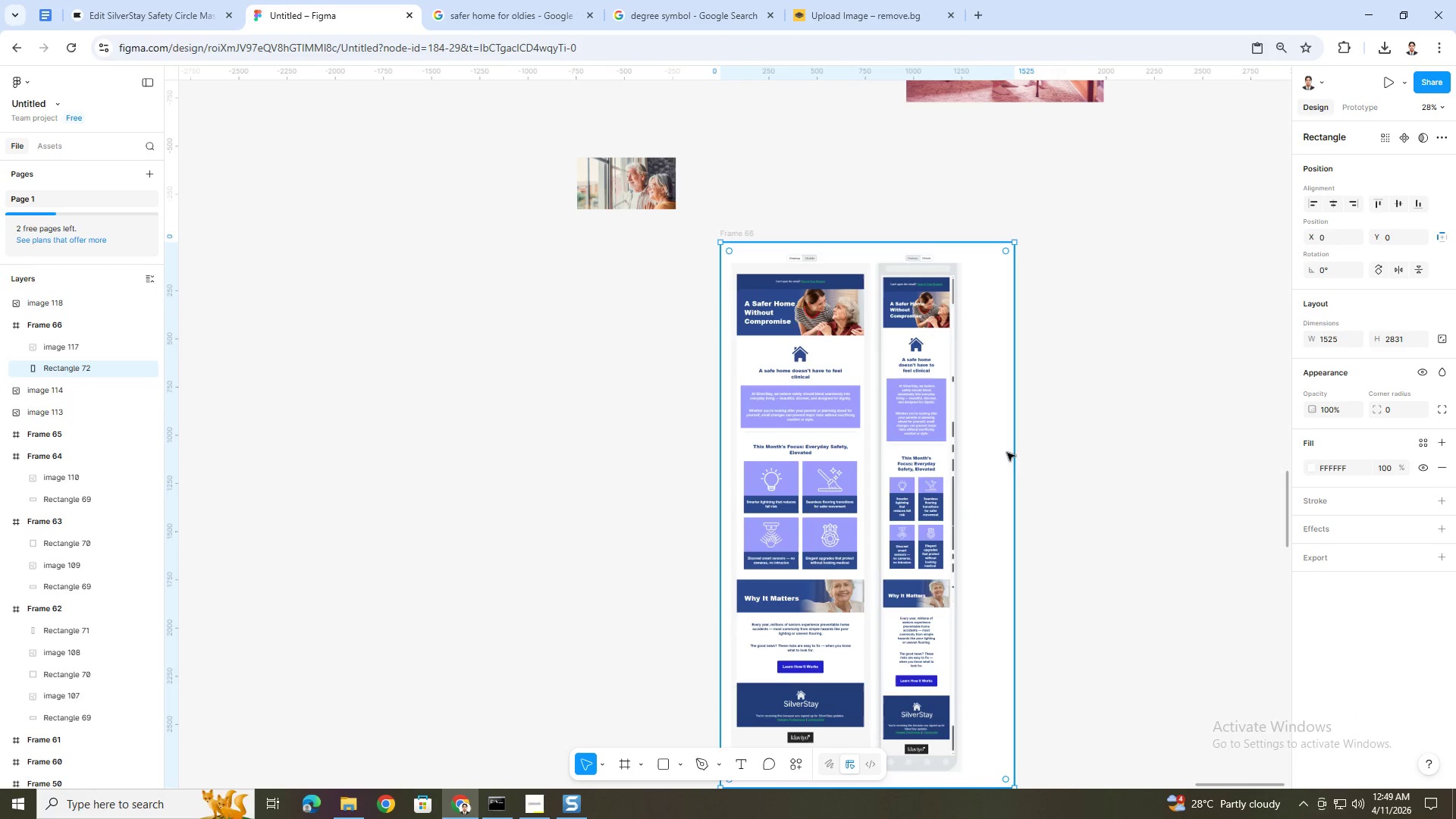 
left_click([1012, 452])
 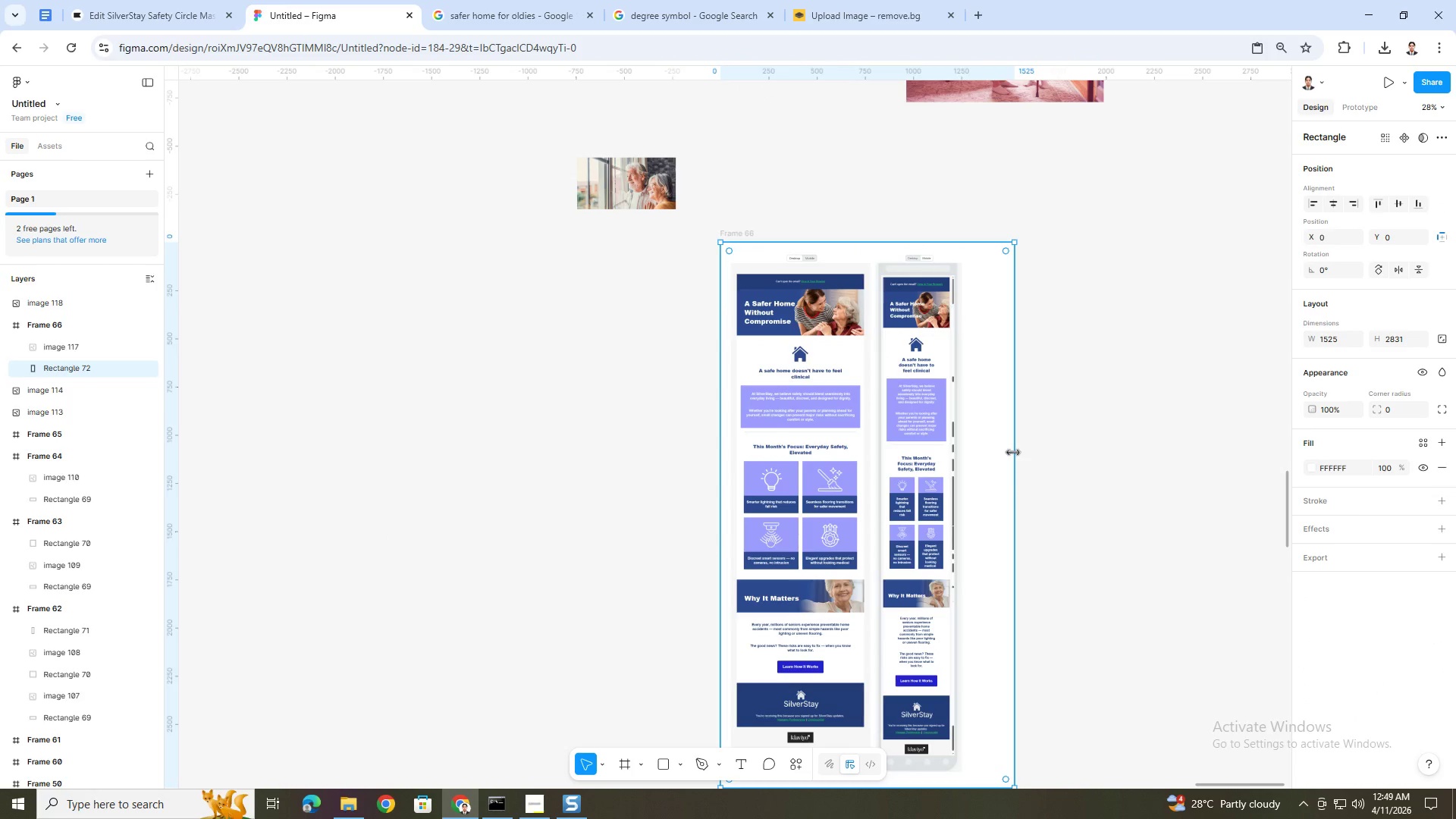 
left_click_drag(start_coordinate=[1012, 452], to_coordinate=[984, 452])
 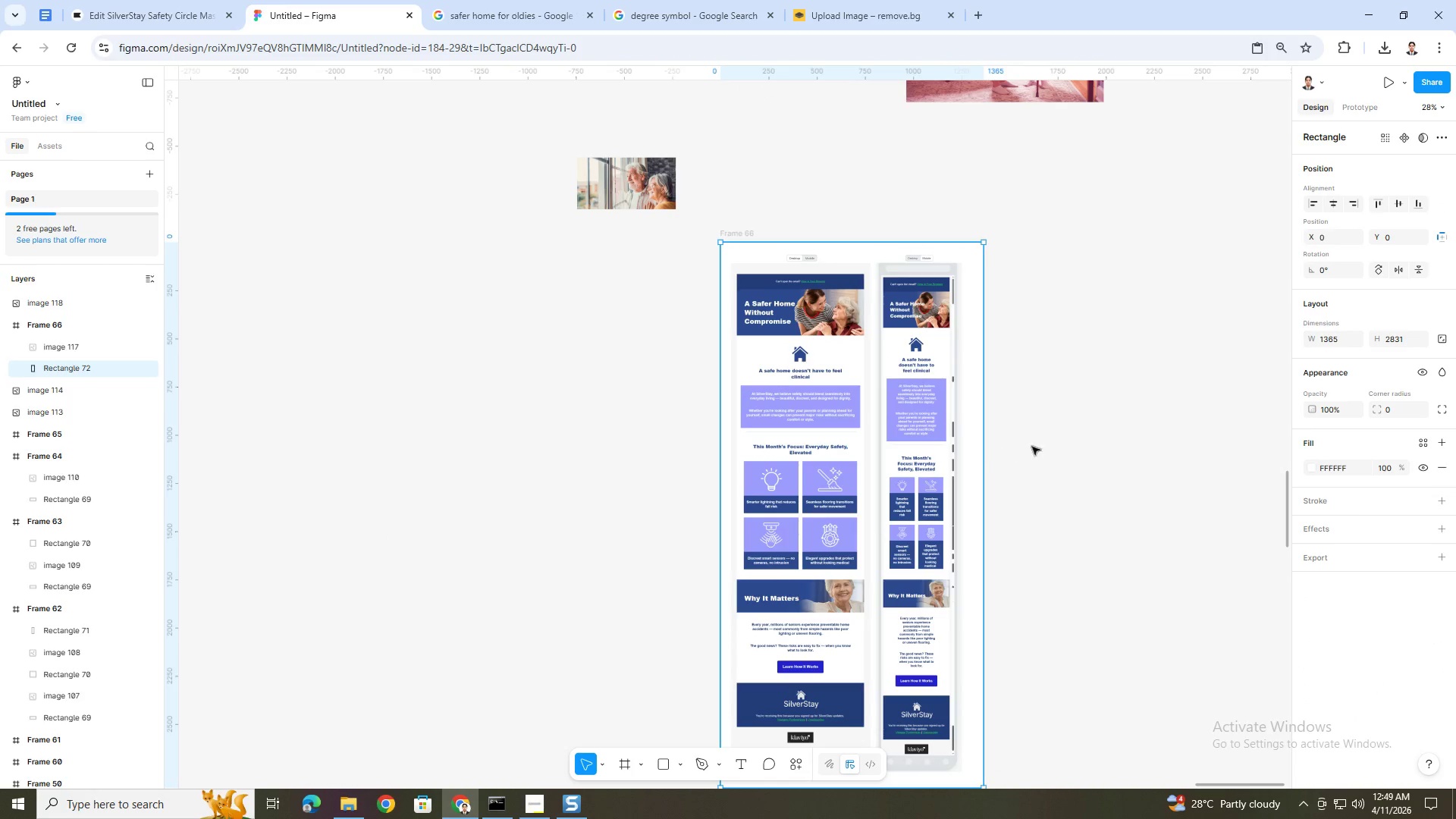 
left_click([1037, 444])
 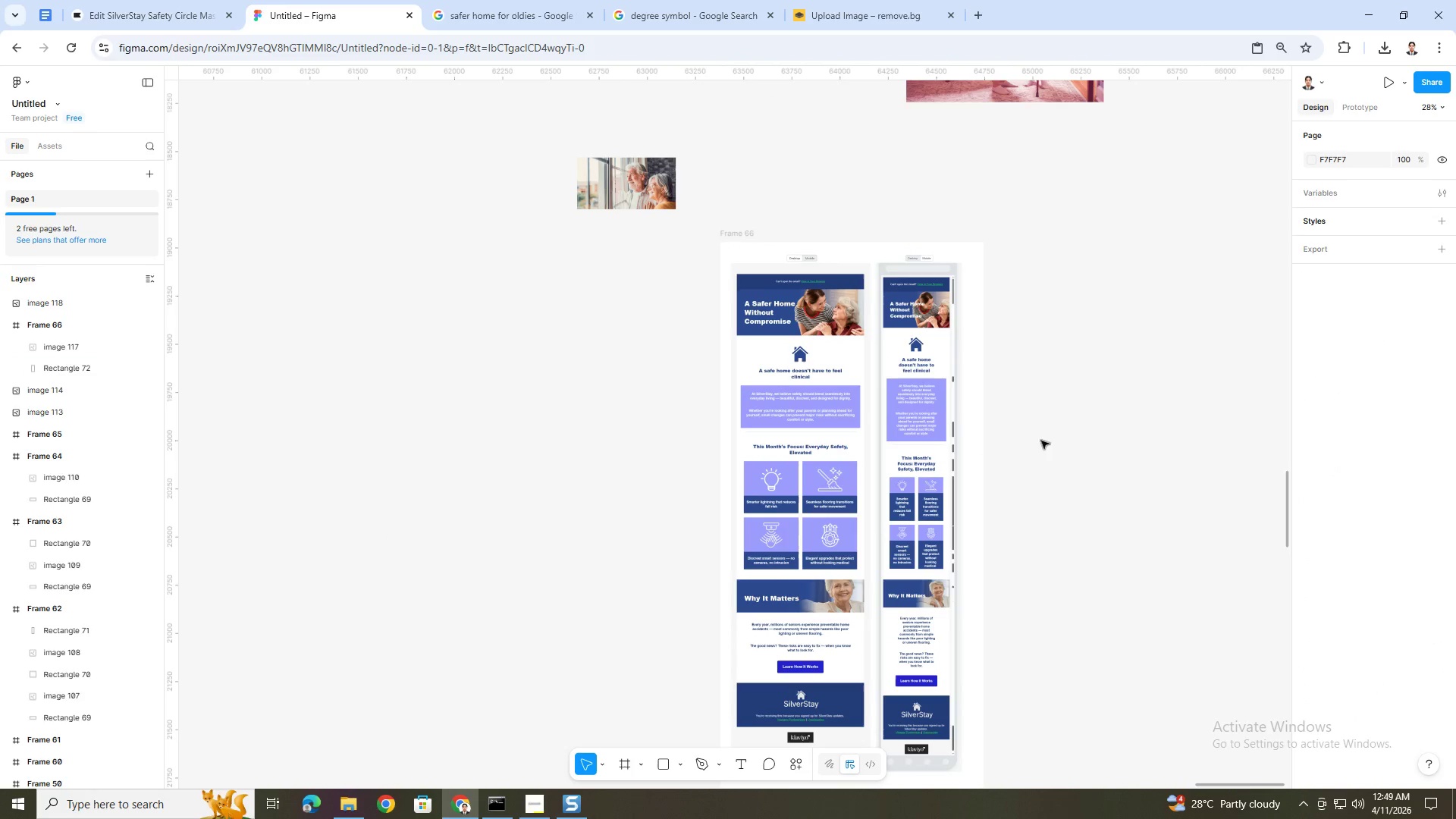 
hold_key(key=ControlLeft, duration=0.48)
scroll: coordinate [1023, 440], scroll_direction: up, amount: 6.0
 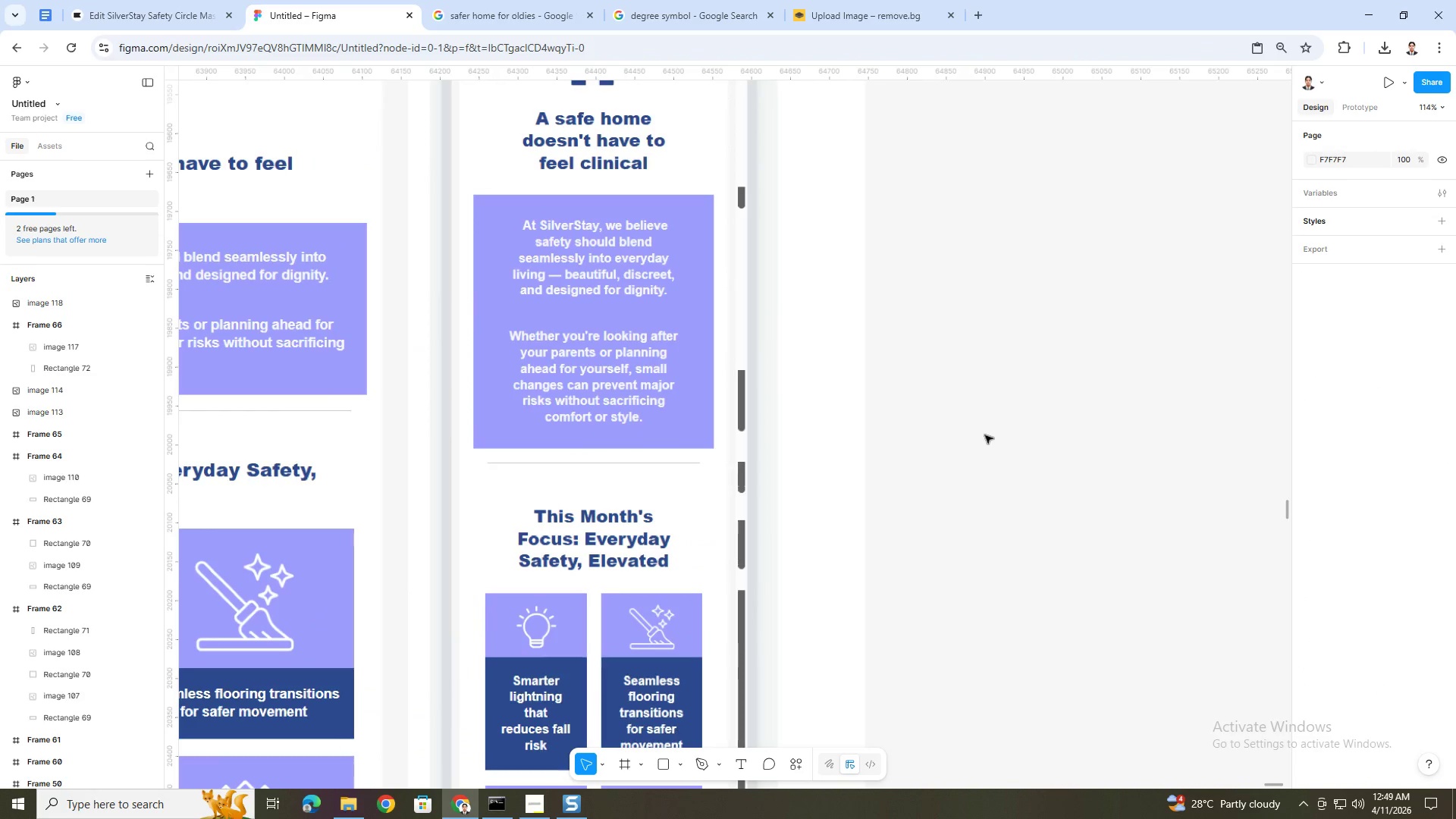 
hold_key(key=ControlLeft, duration=0.34)
scroll: coordinate [961, 431], scroll_direction: down, amount: 5.0
 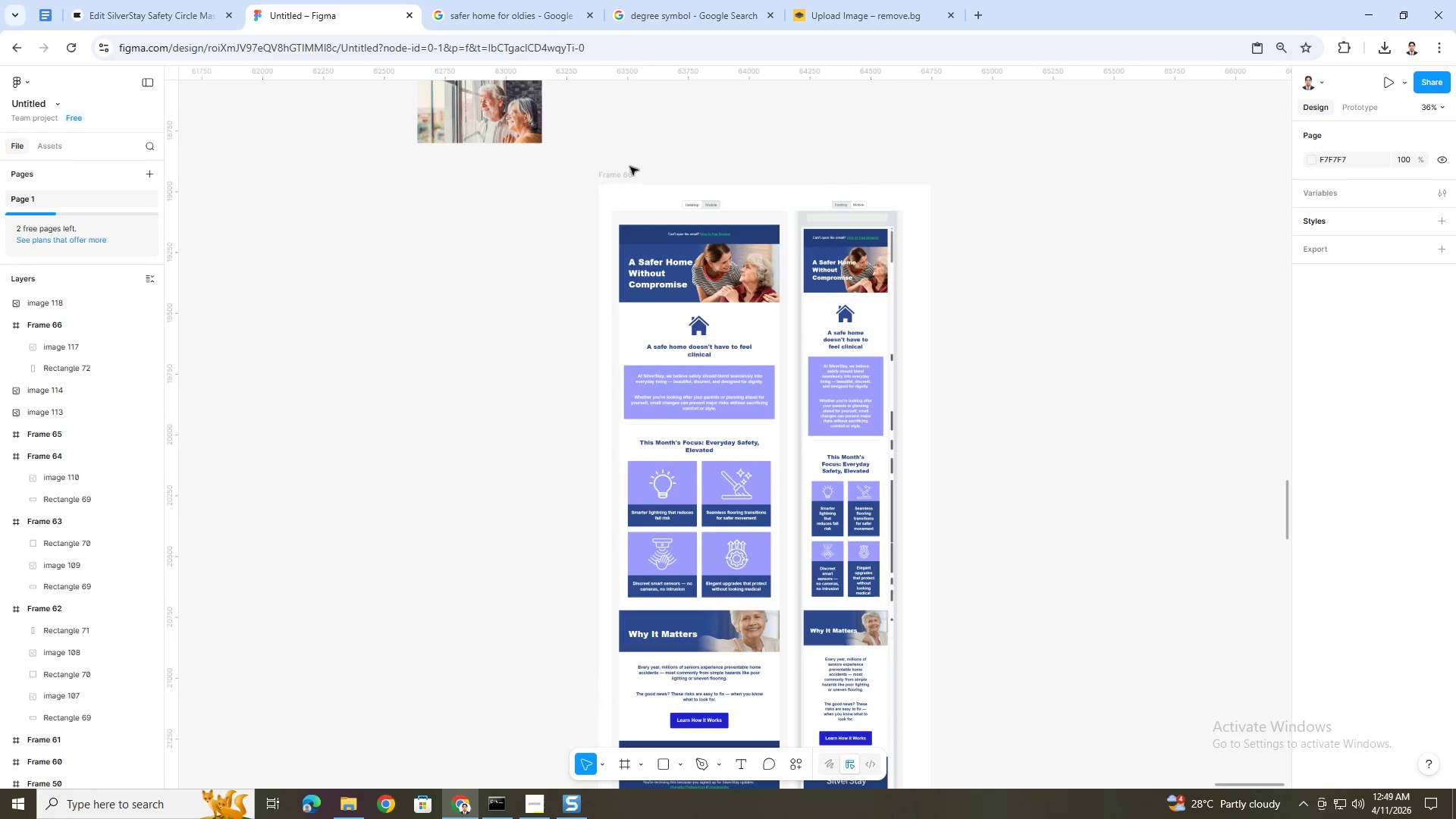 
left_click([621, 173])
 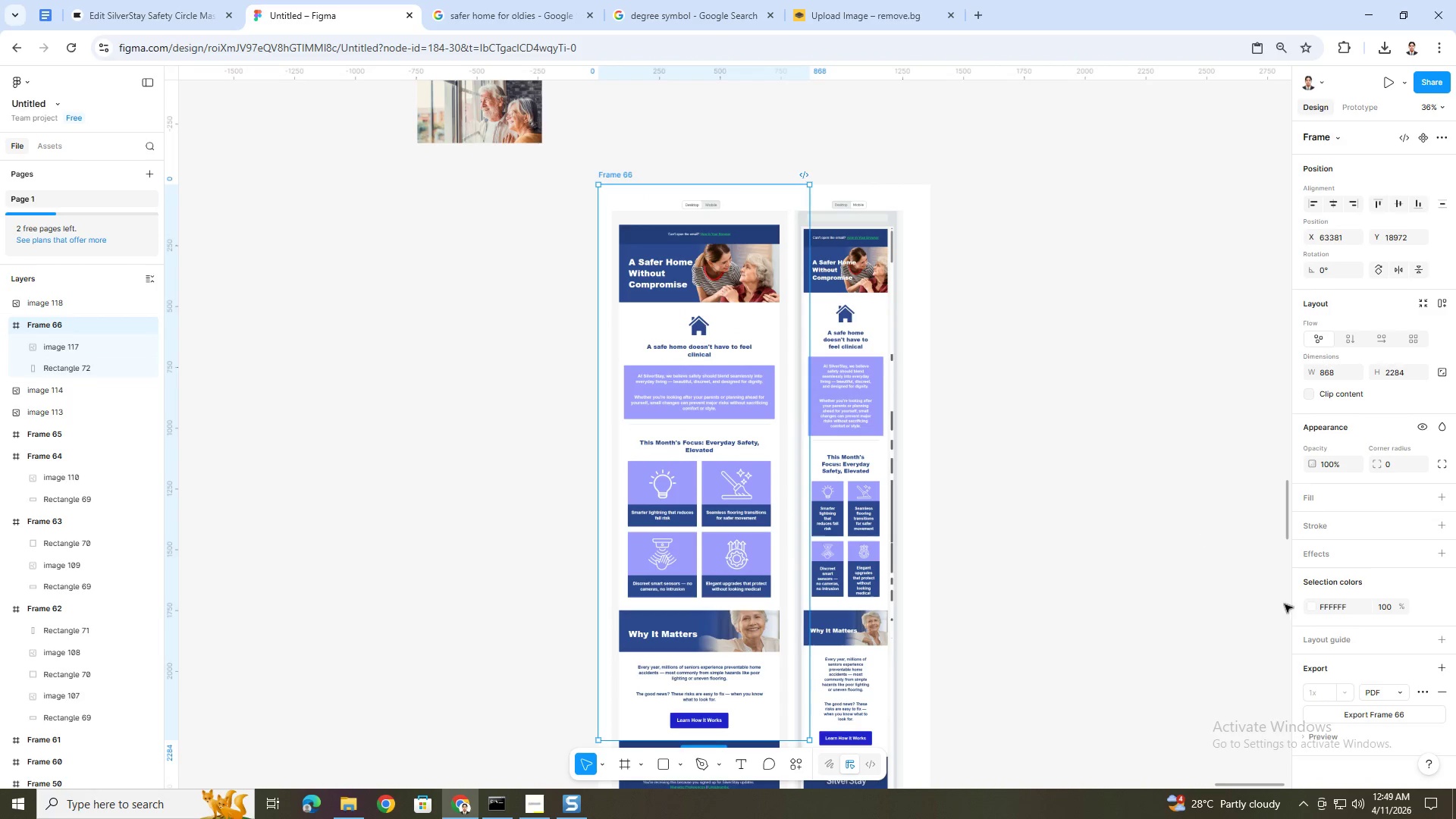 
scroll: coordinate [1343, 635], scroll_direction: down, amount: 3.0
 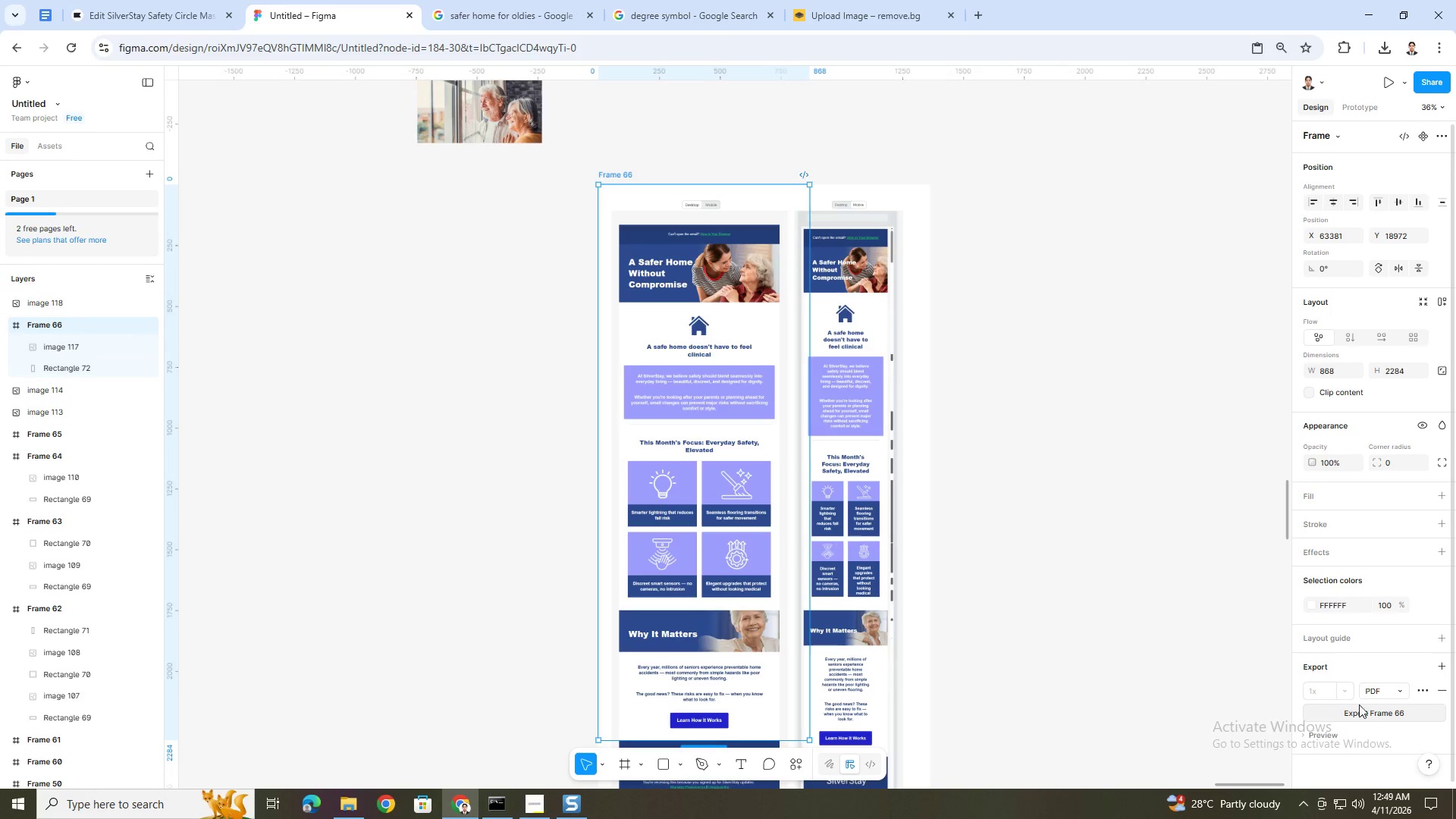 
left_click([1360, 708])
 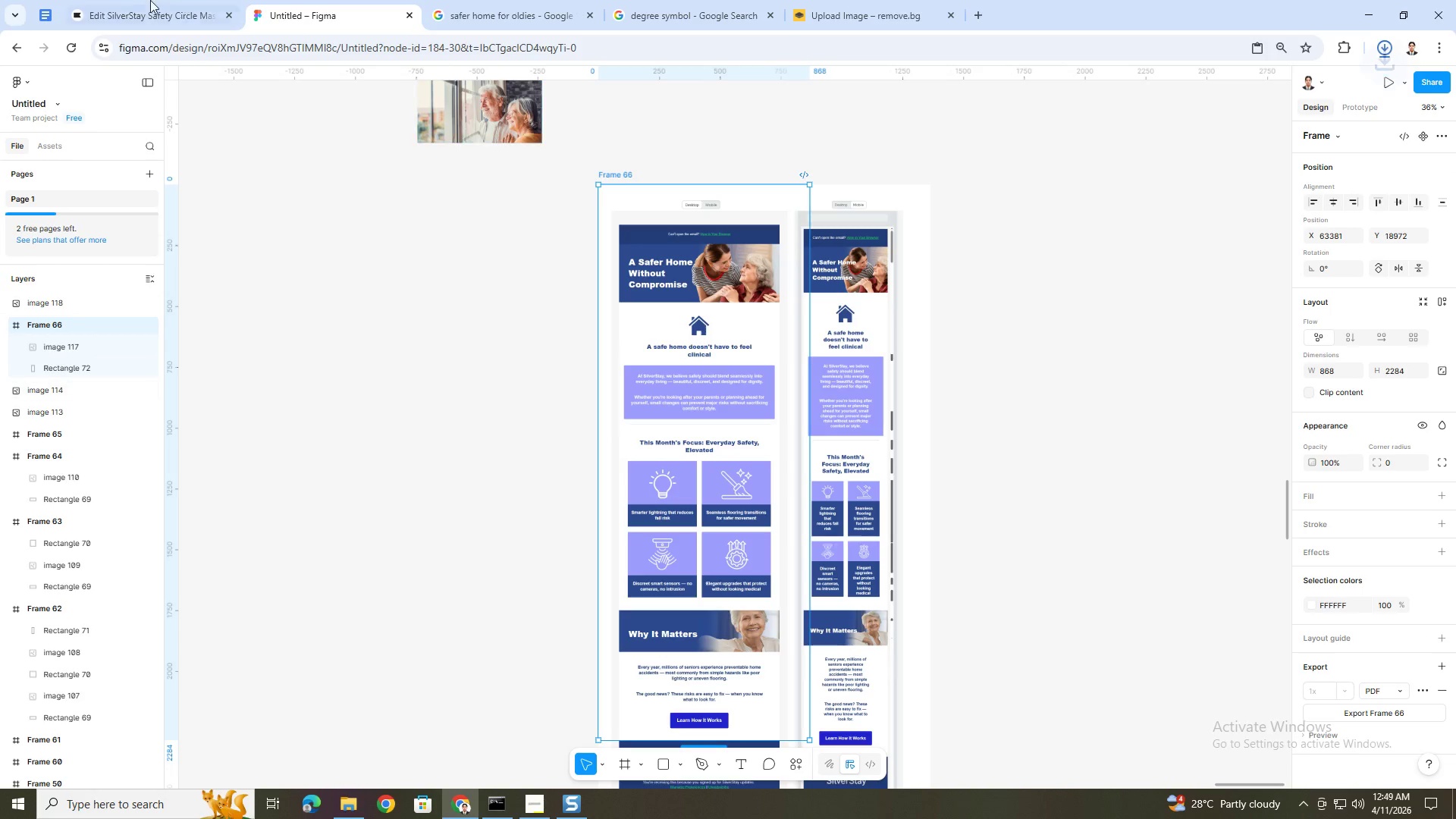 
left_click([145, 0])
 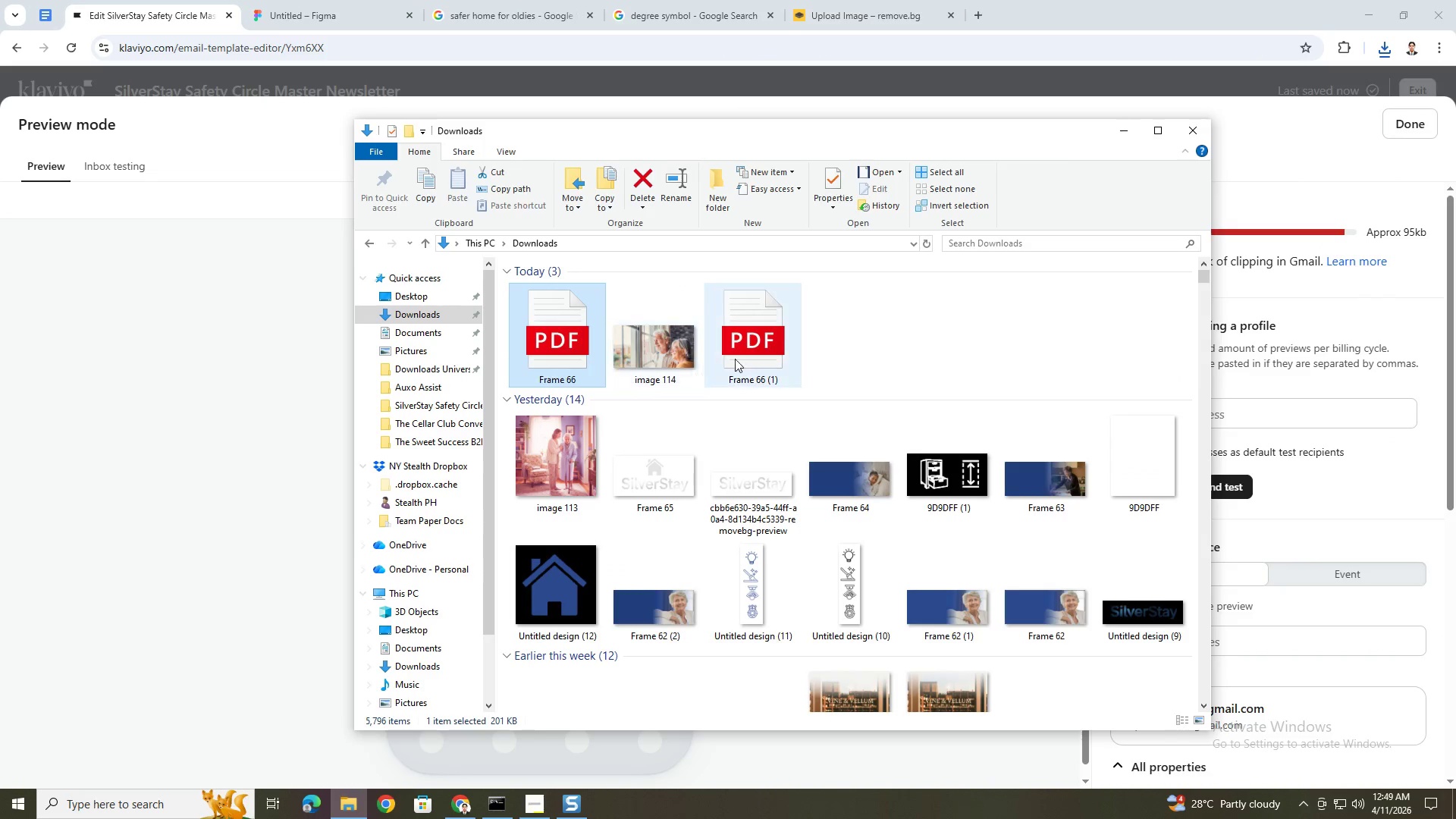 
double_click([750, 353])
 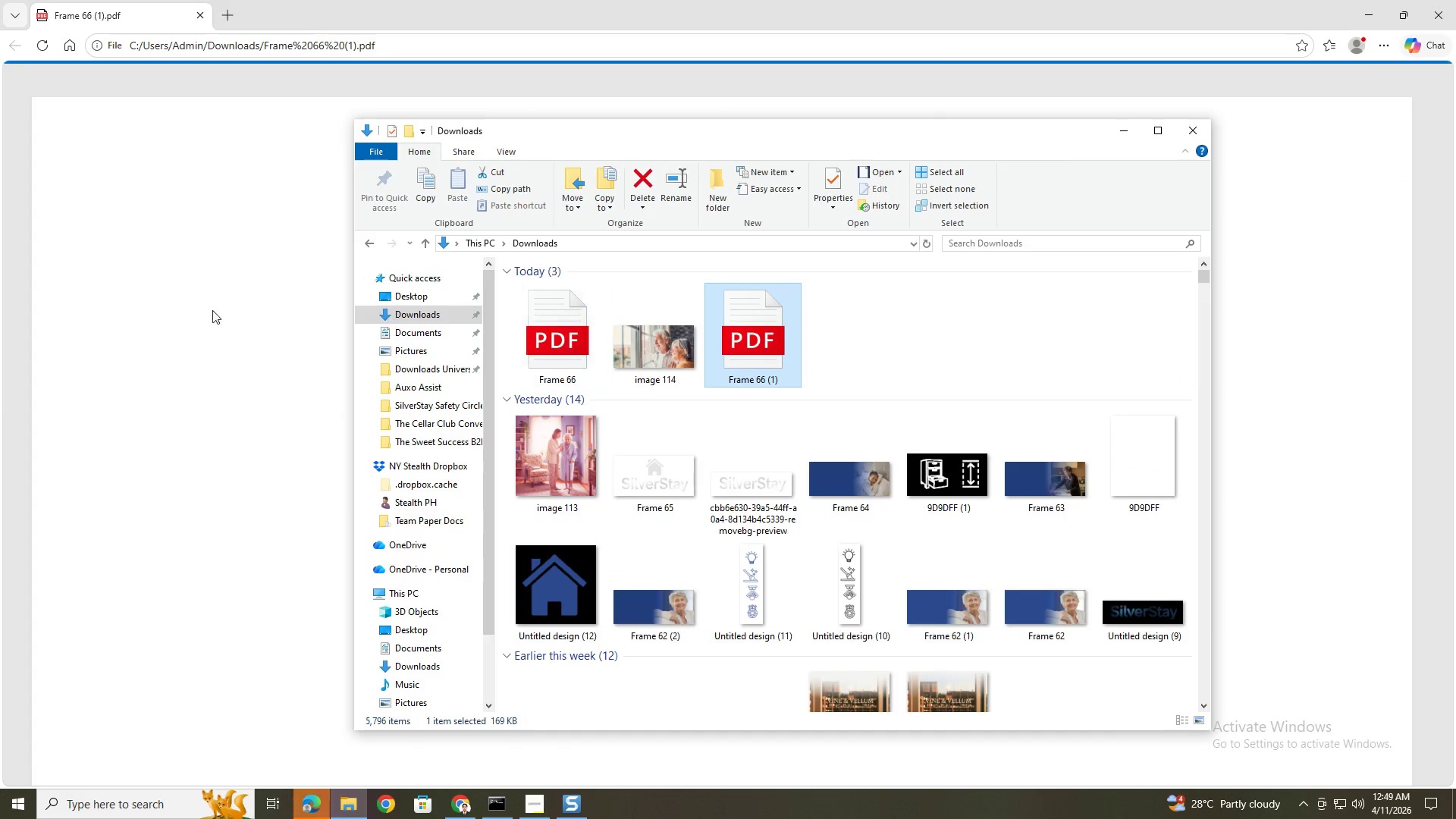 
left_click([188, 300])
 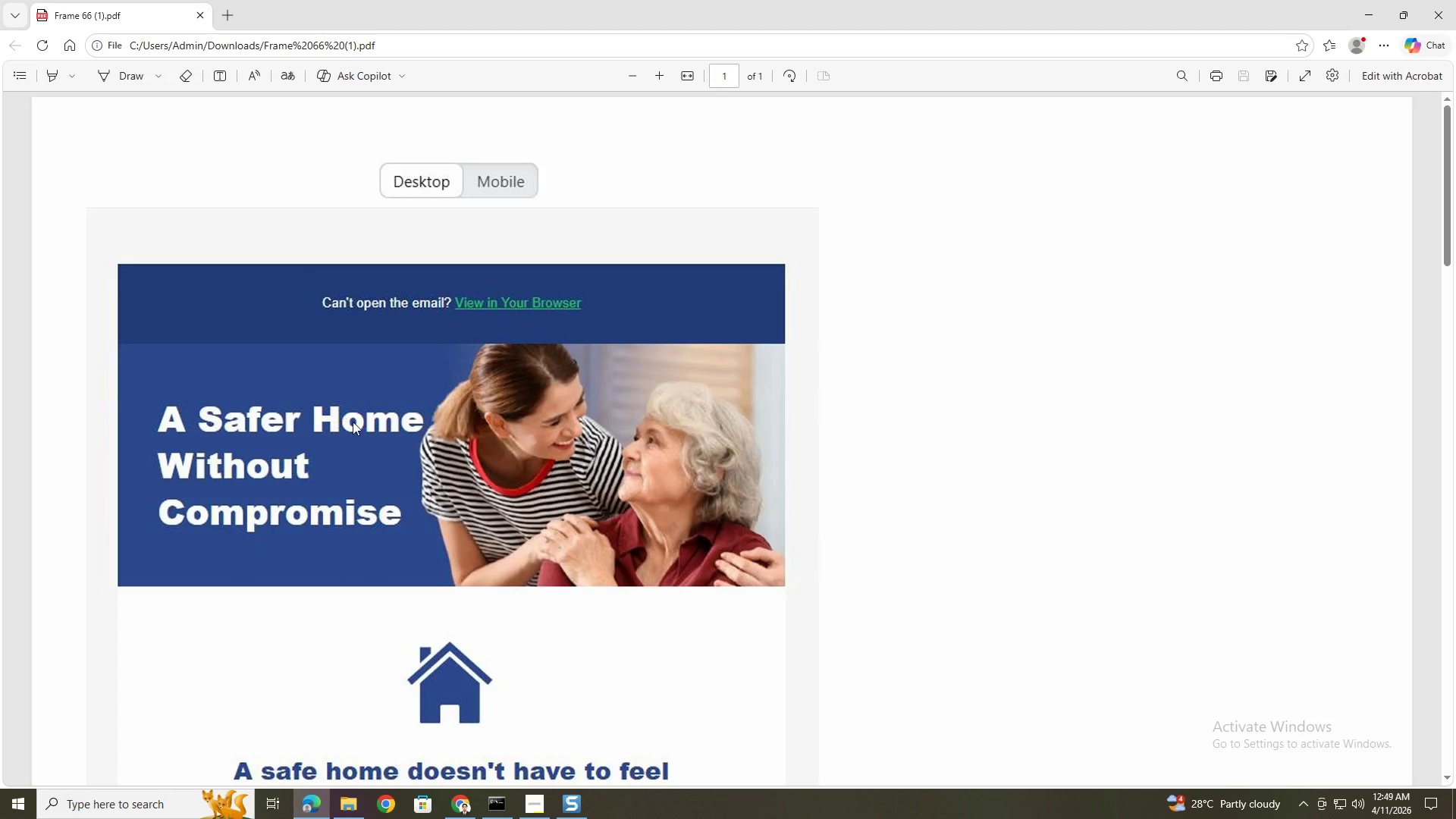 
scroll: coordinate [355, 424], scroll_direction: down, amount: 5.0
 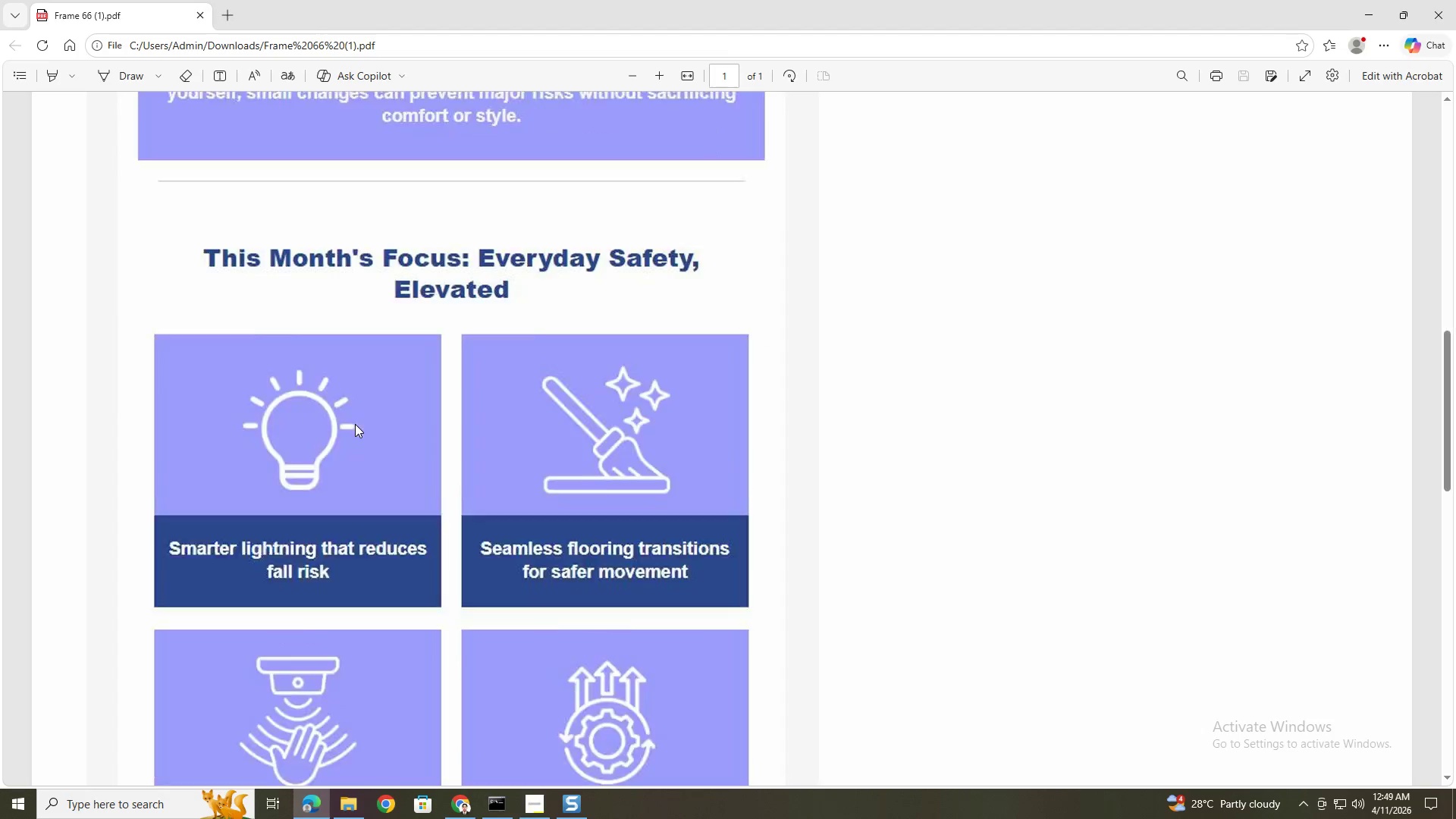 
scroll: coordinate [361, 426], scroll_direction: up, amount: 17.0
 